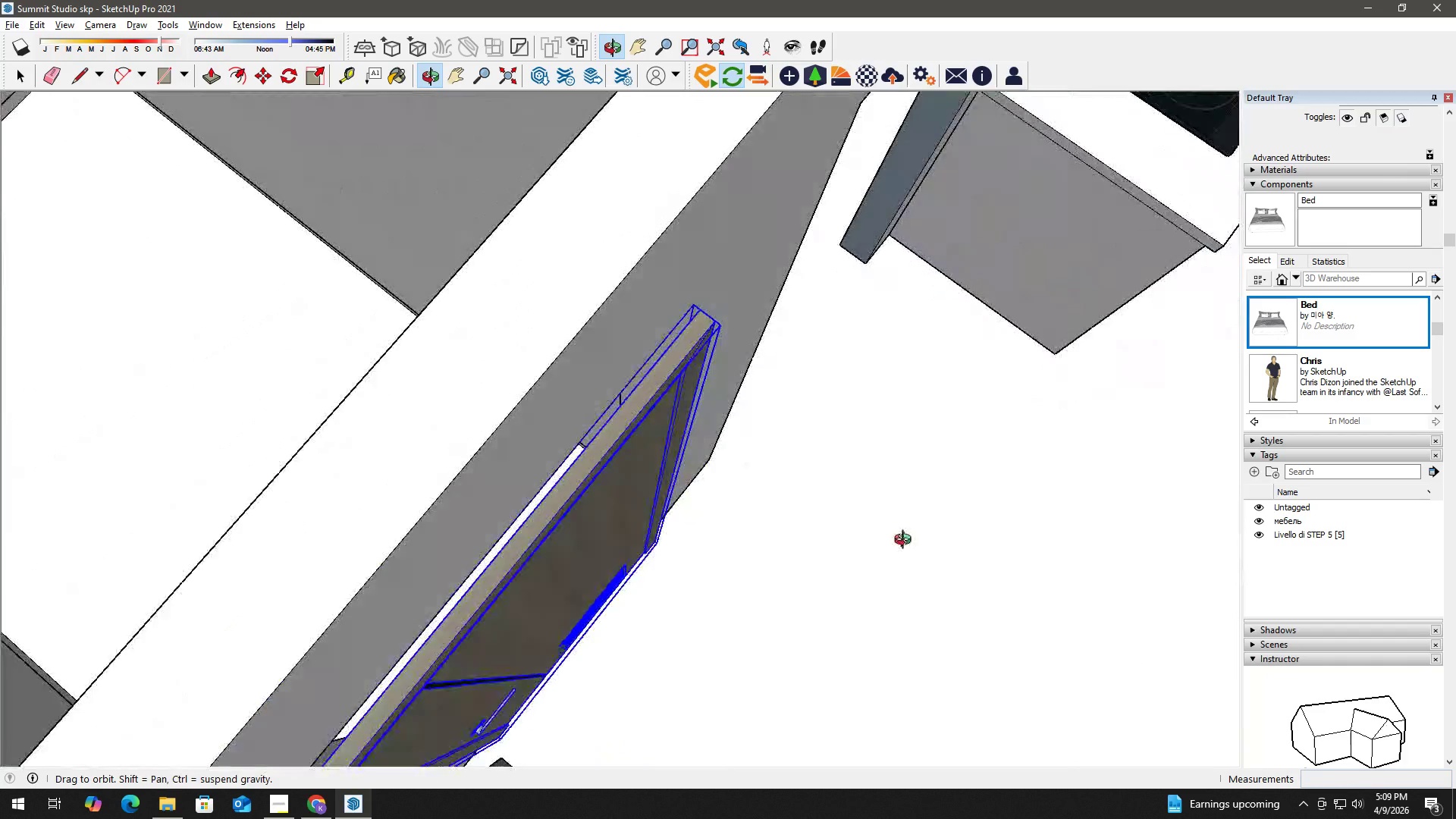 
key(Control+Z)
 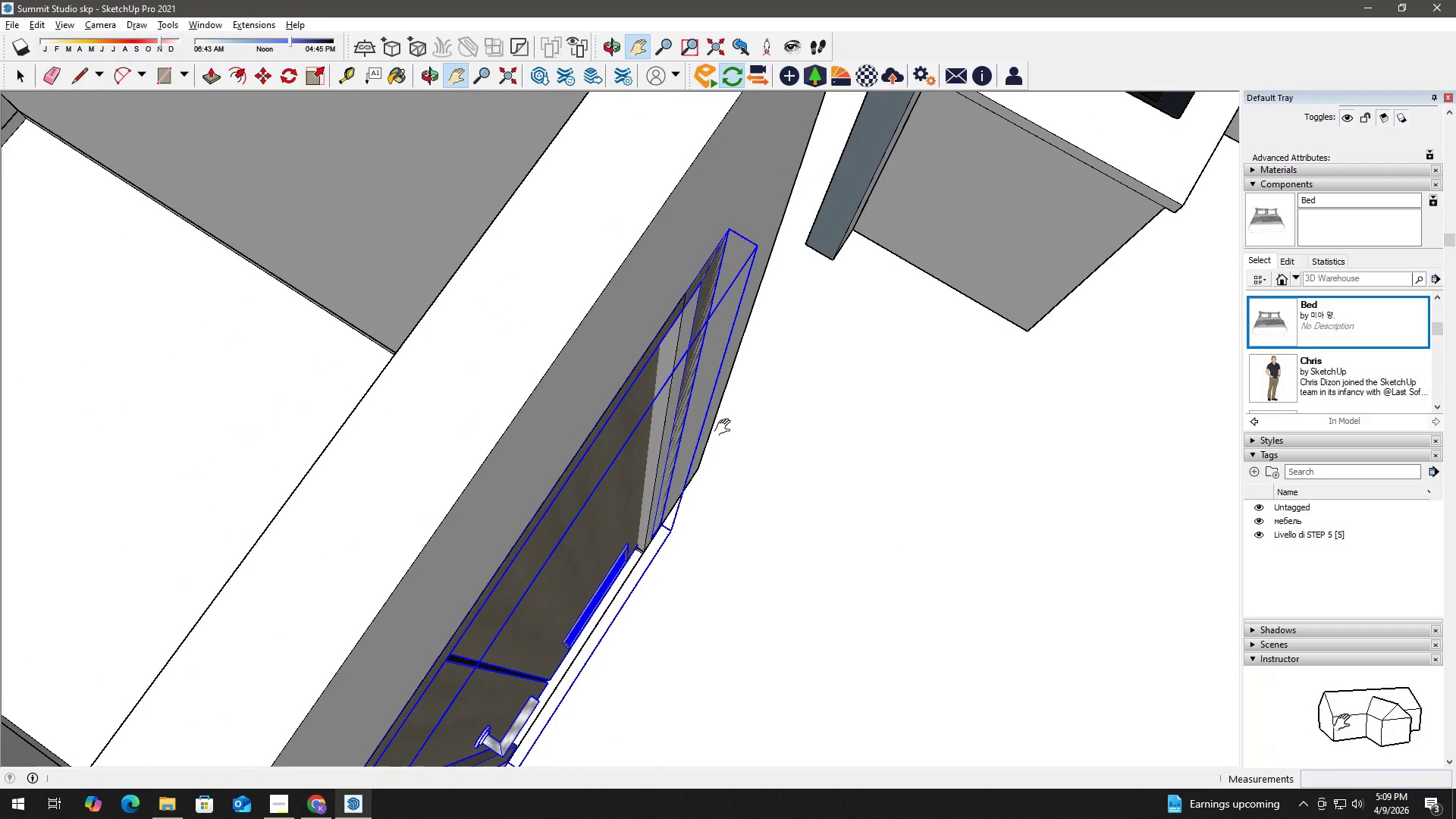 
scroll: coordinate [796, 277], scroll_direction: down, amount: 6.0
 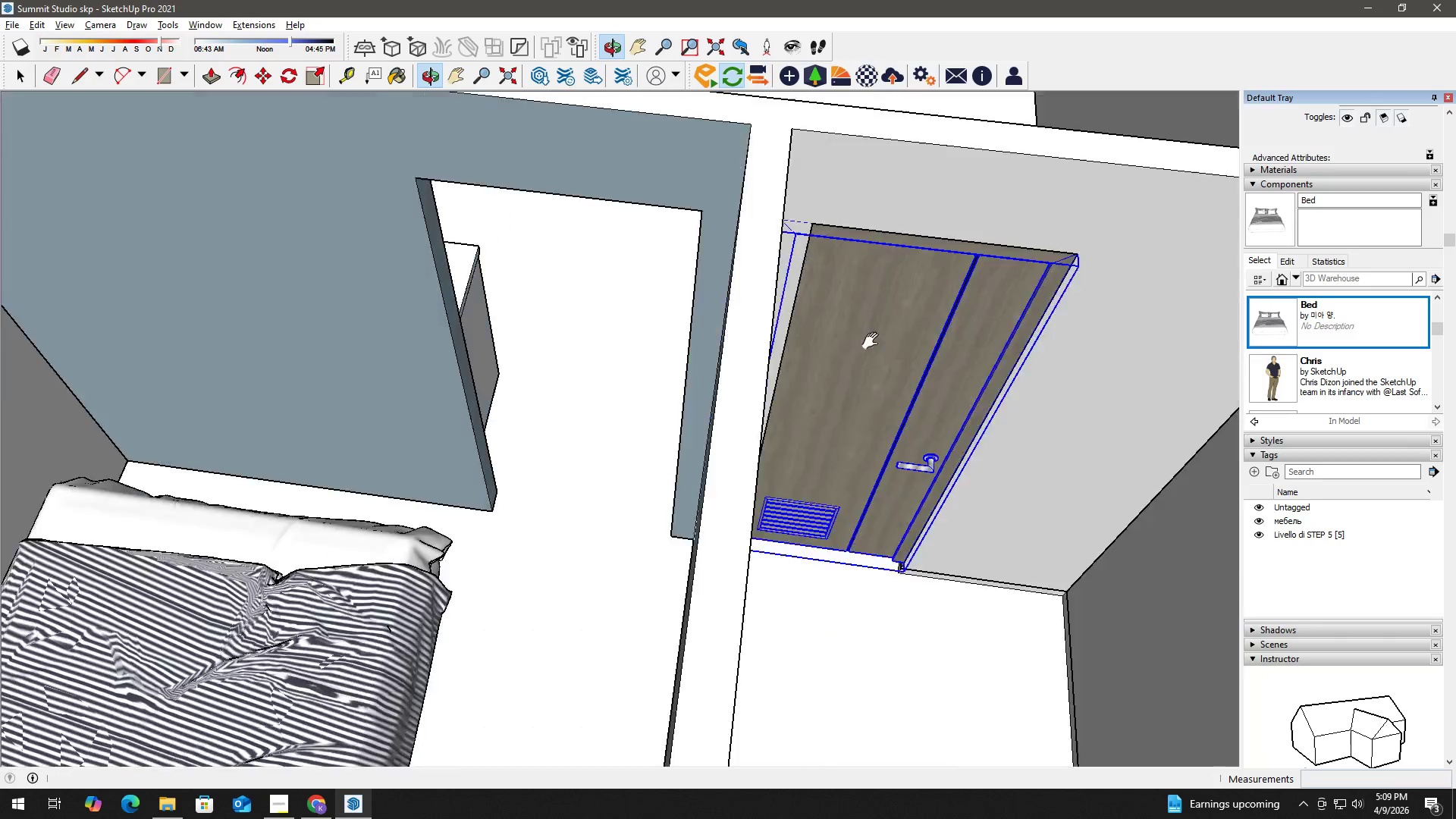 
scroll: coordinate [723, 291], scroll_direction: up, amount: 3.0
 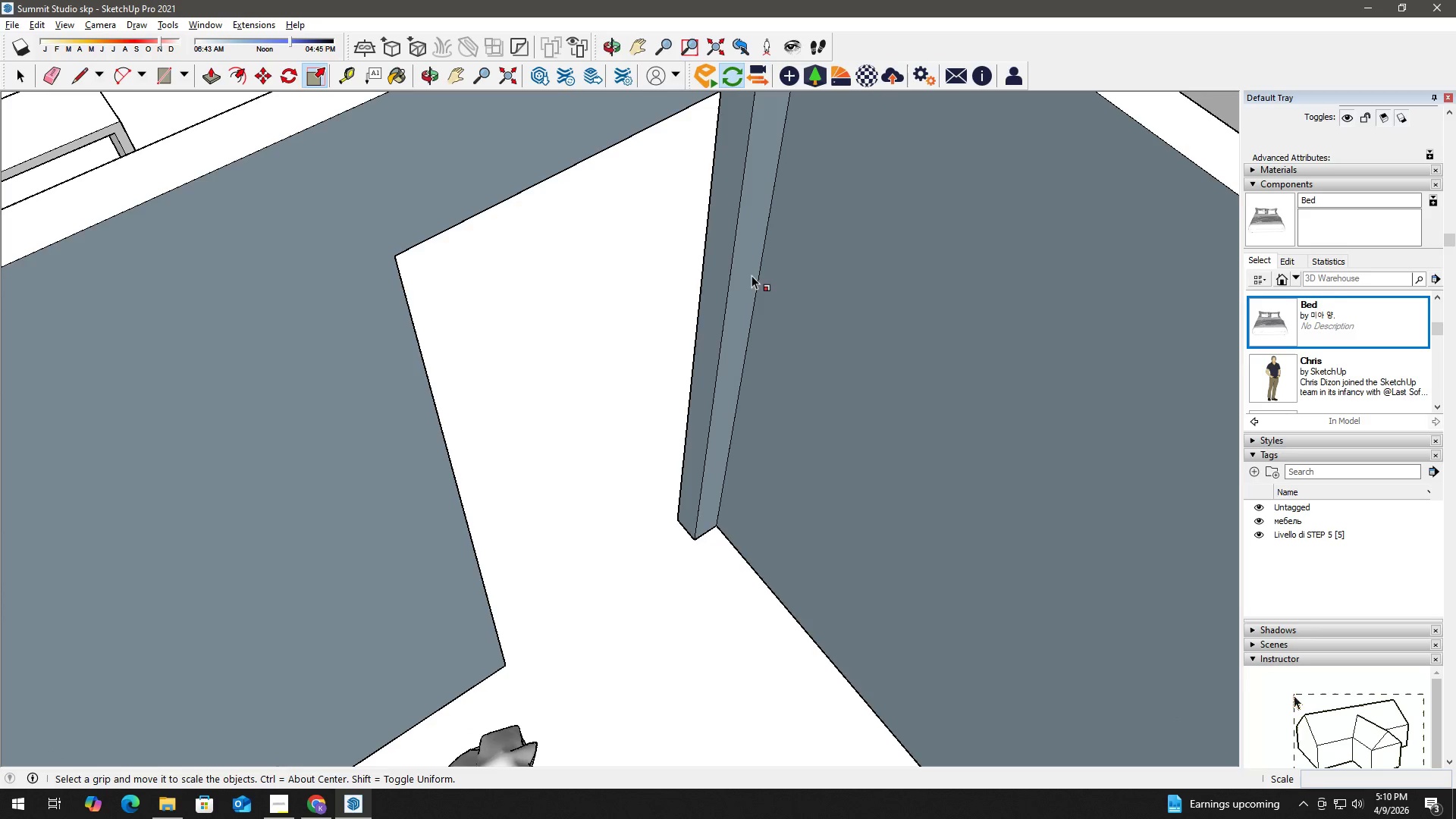 
key(K)
 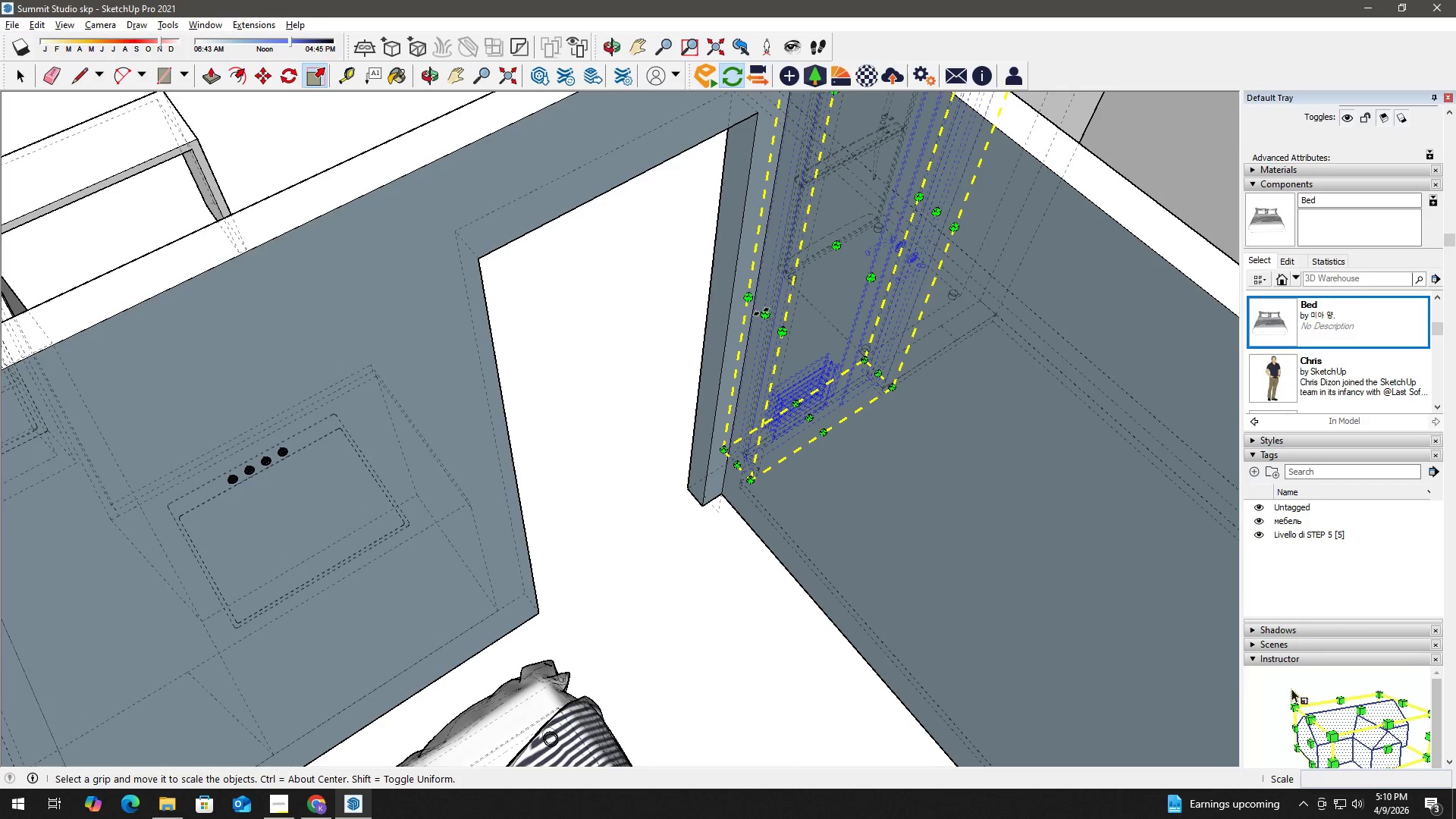 
scroll: coordinate [759, 268], scroll_direction: down, amount: 3.0
 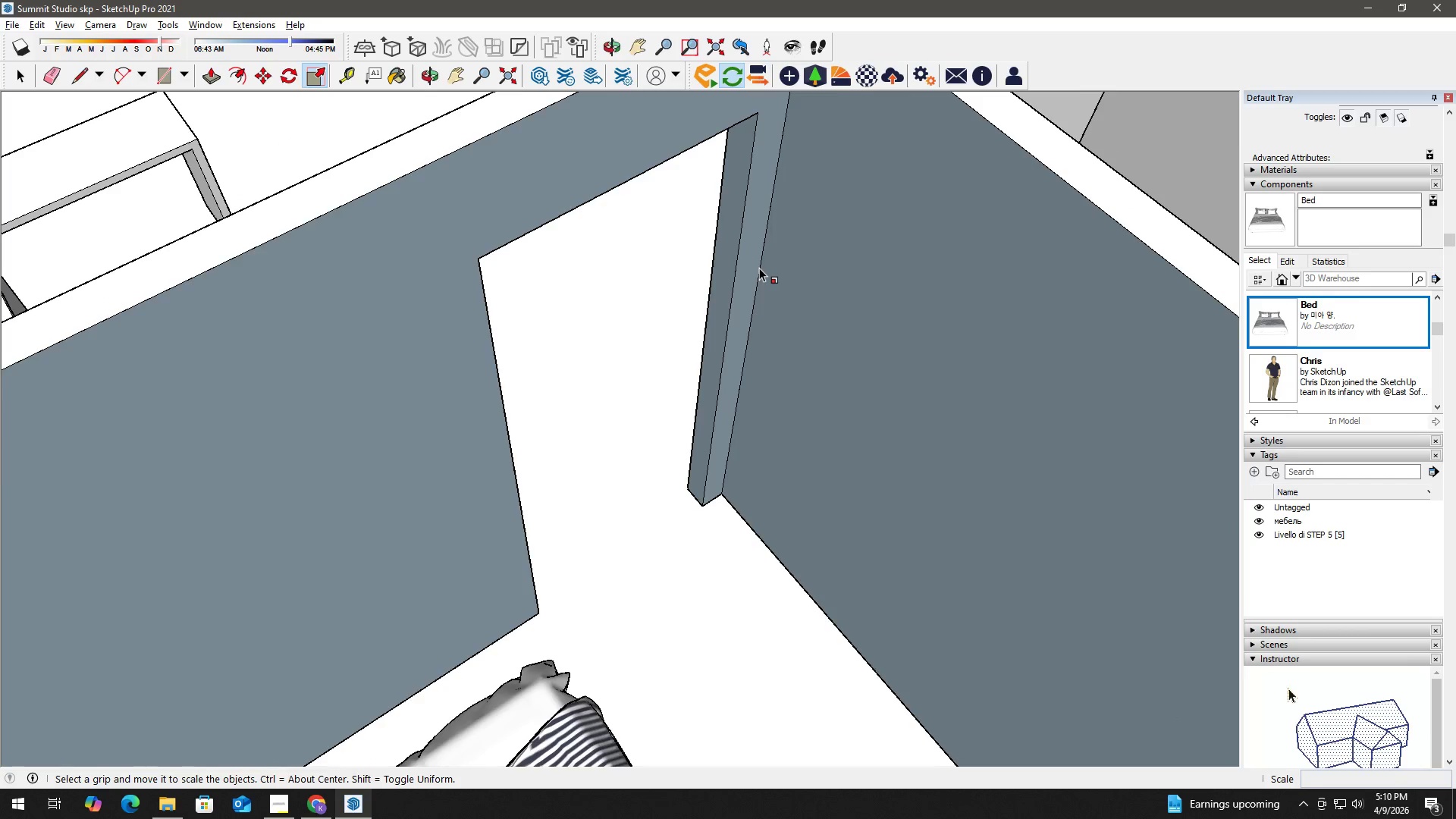 
left_click([762, 315])
 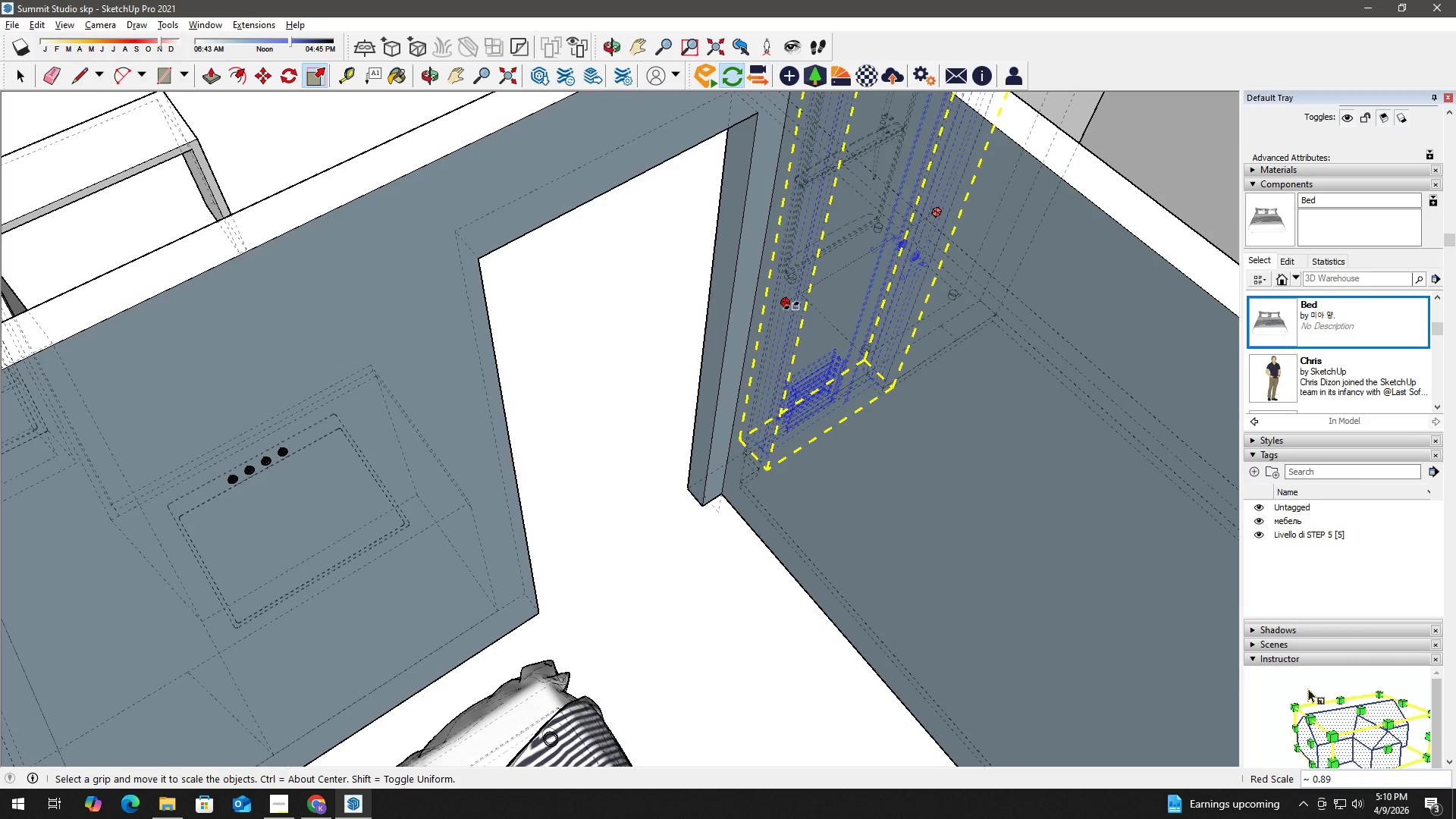 
hold_key(key=ShiftLeft, duration=1.08)
 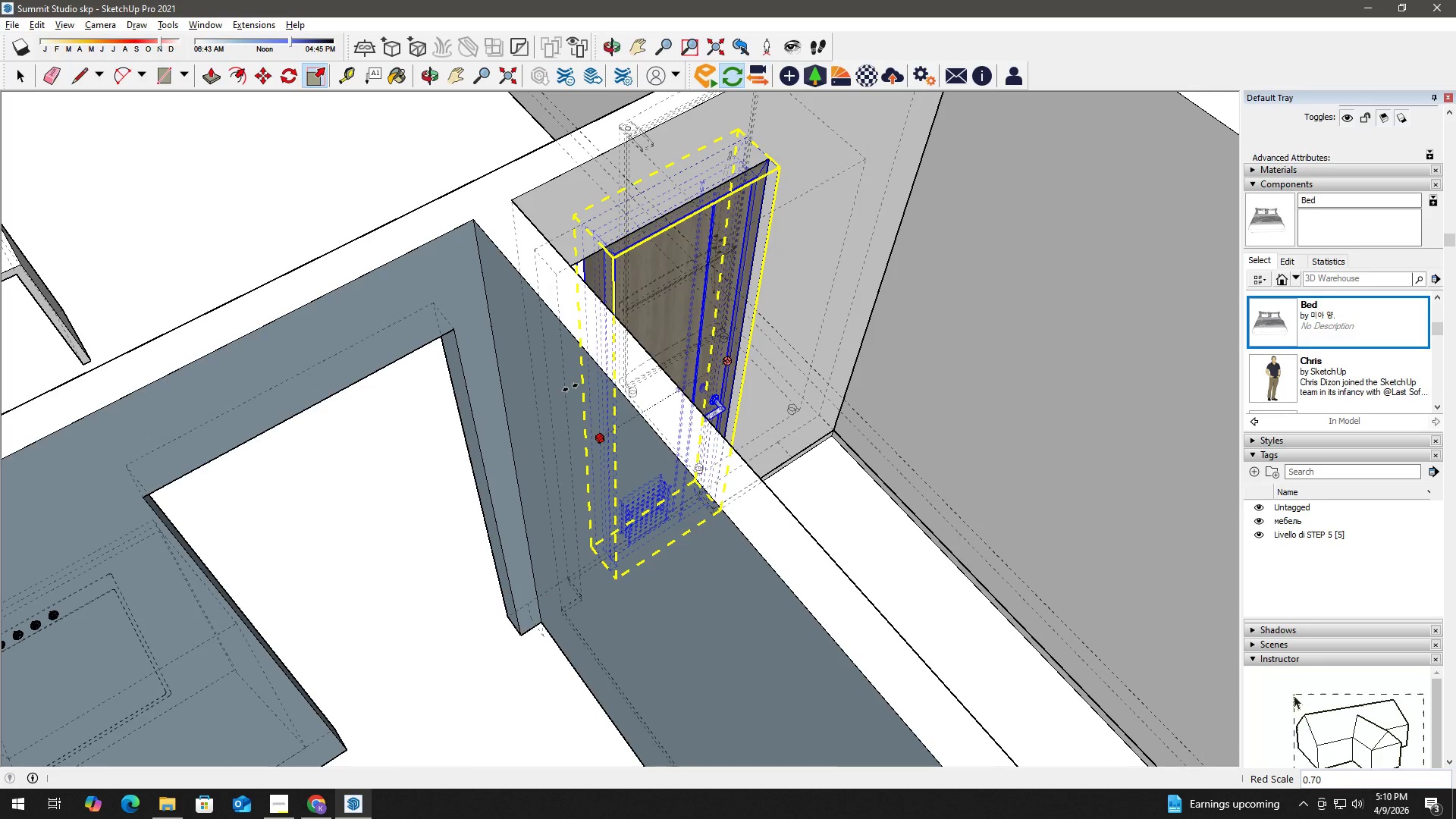 
hold_key(key=ShiftLeft, duration=0.62)
 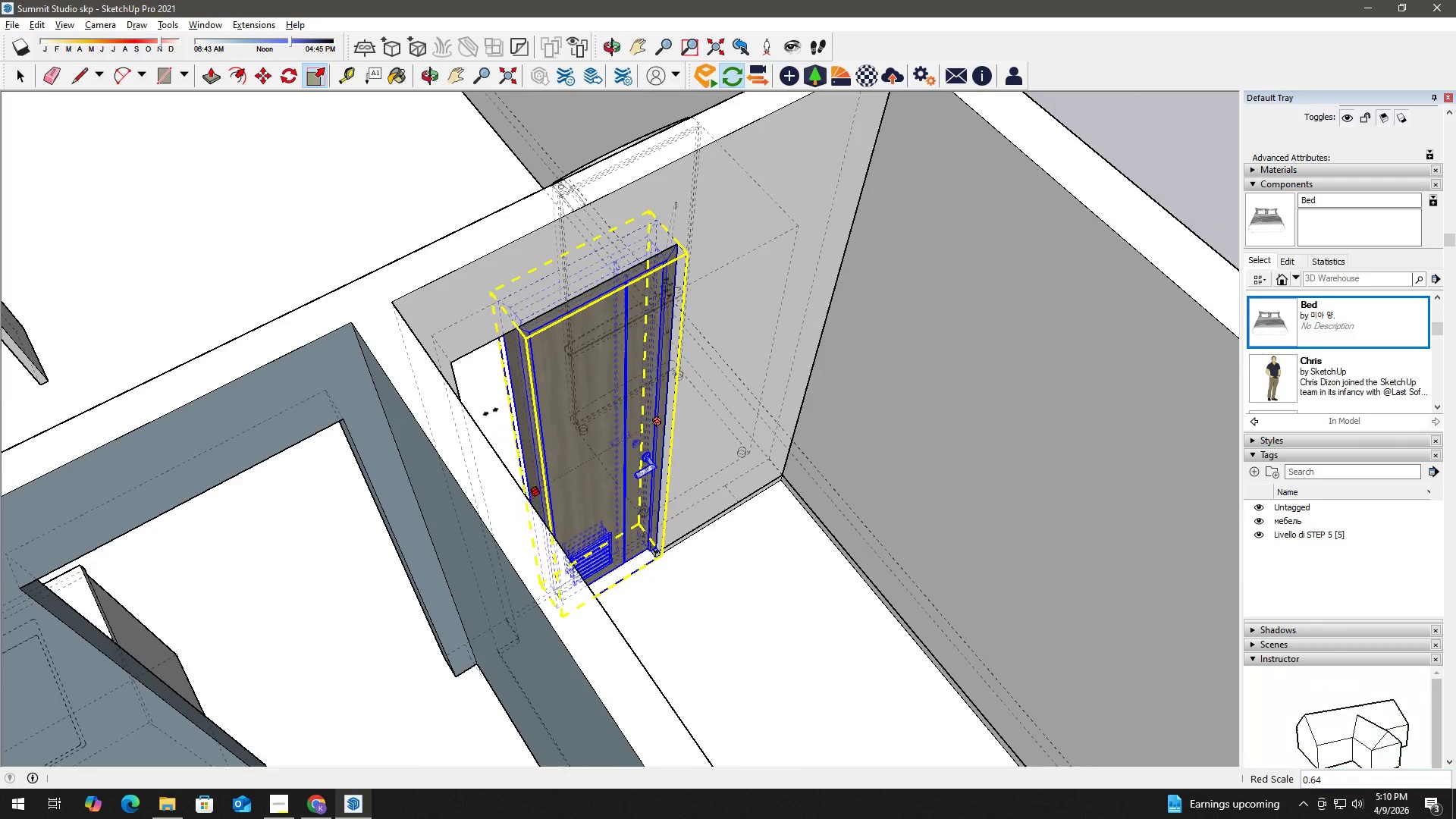 
scroll: coordinate [469, 405], scroll_direction: up, amount: 2.0
 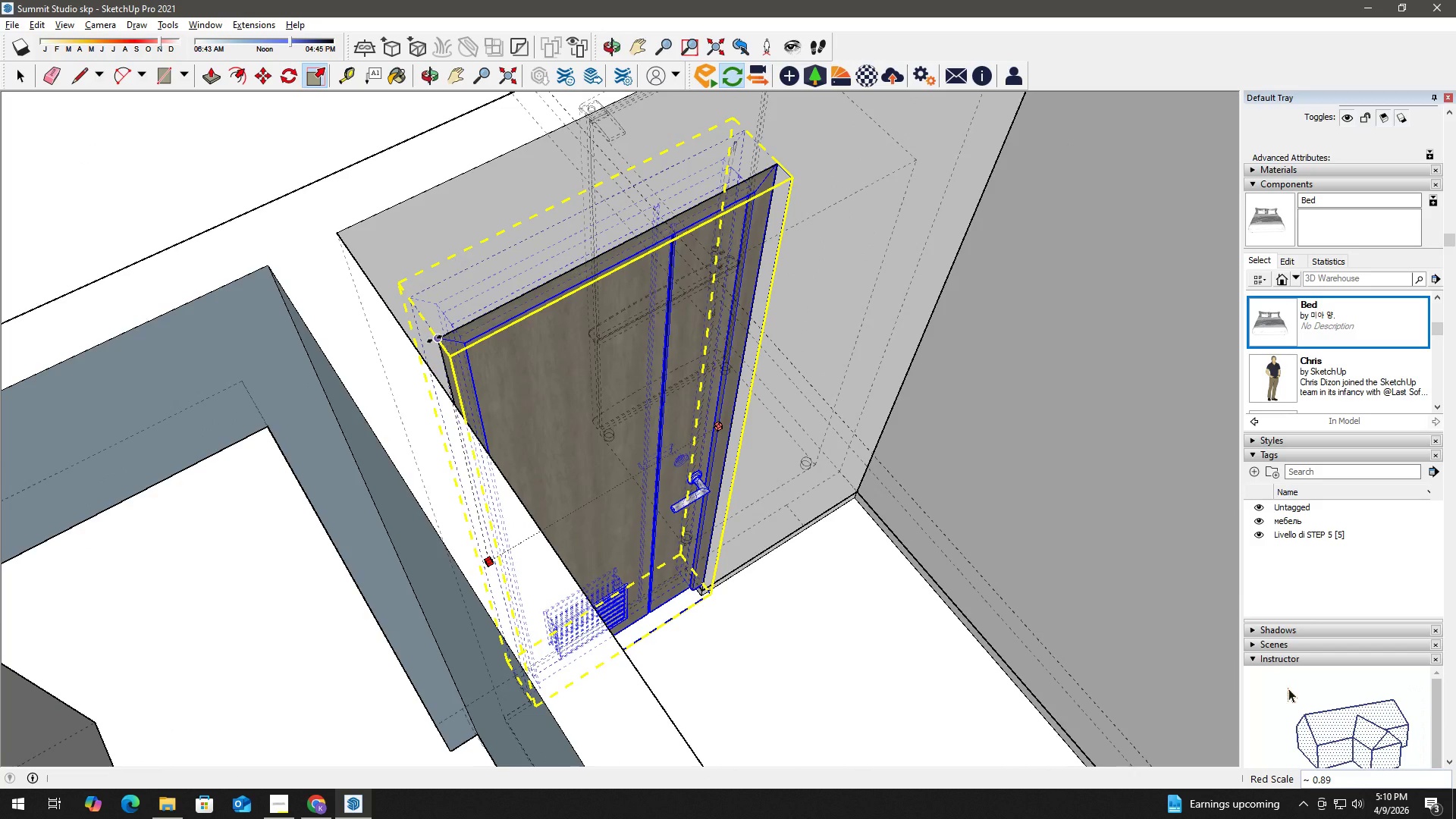 
left_click([437, 340])
 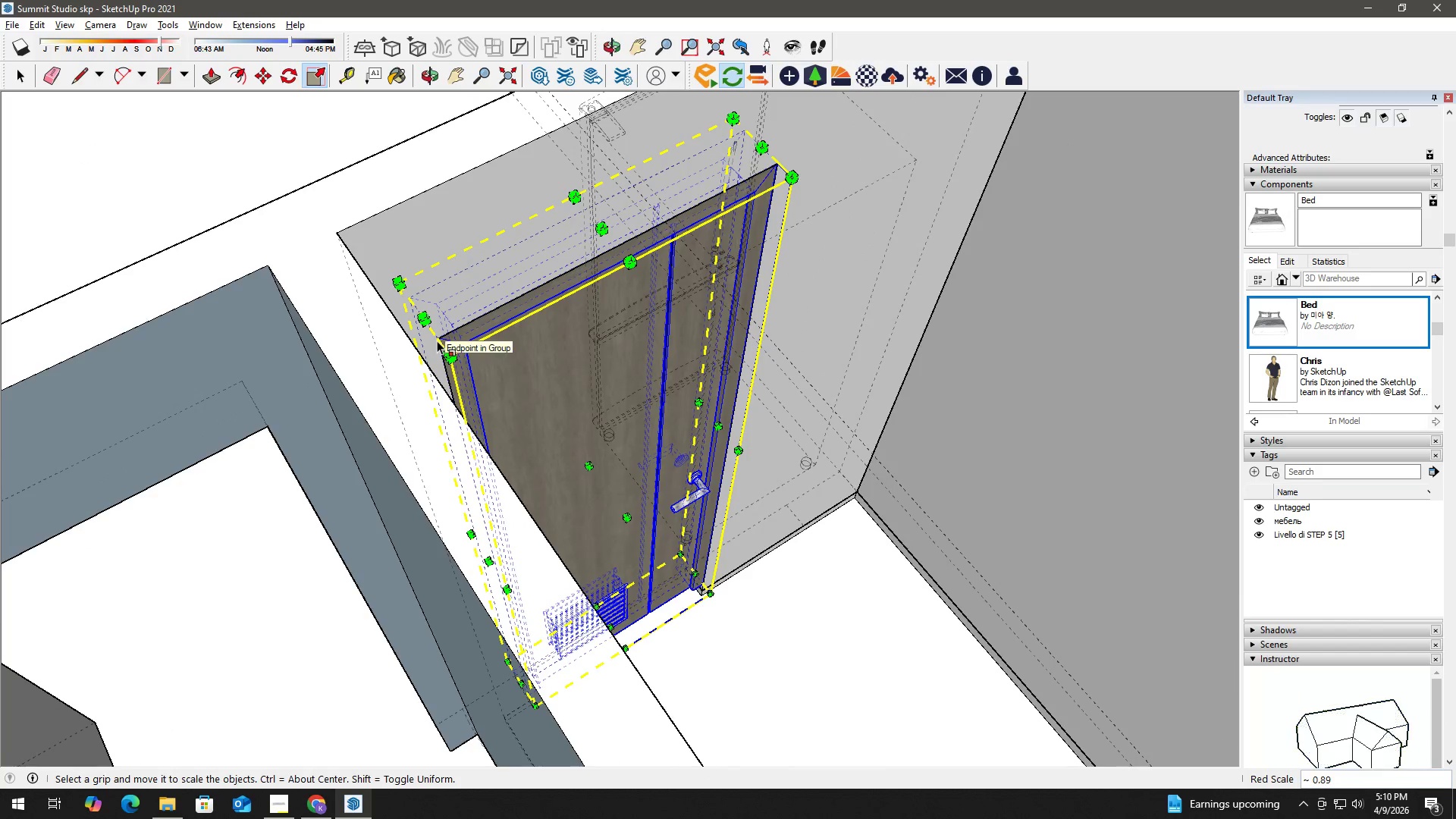 
key(Space)
 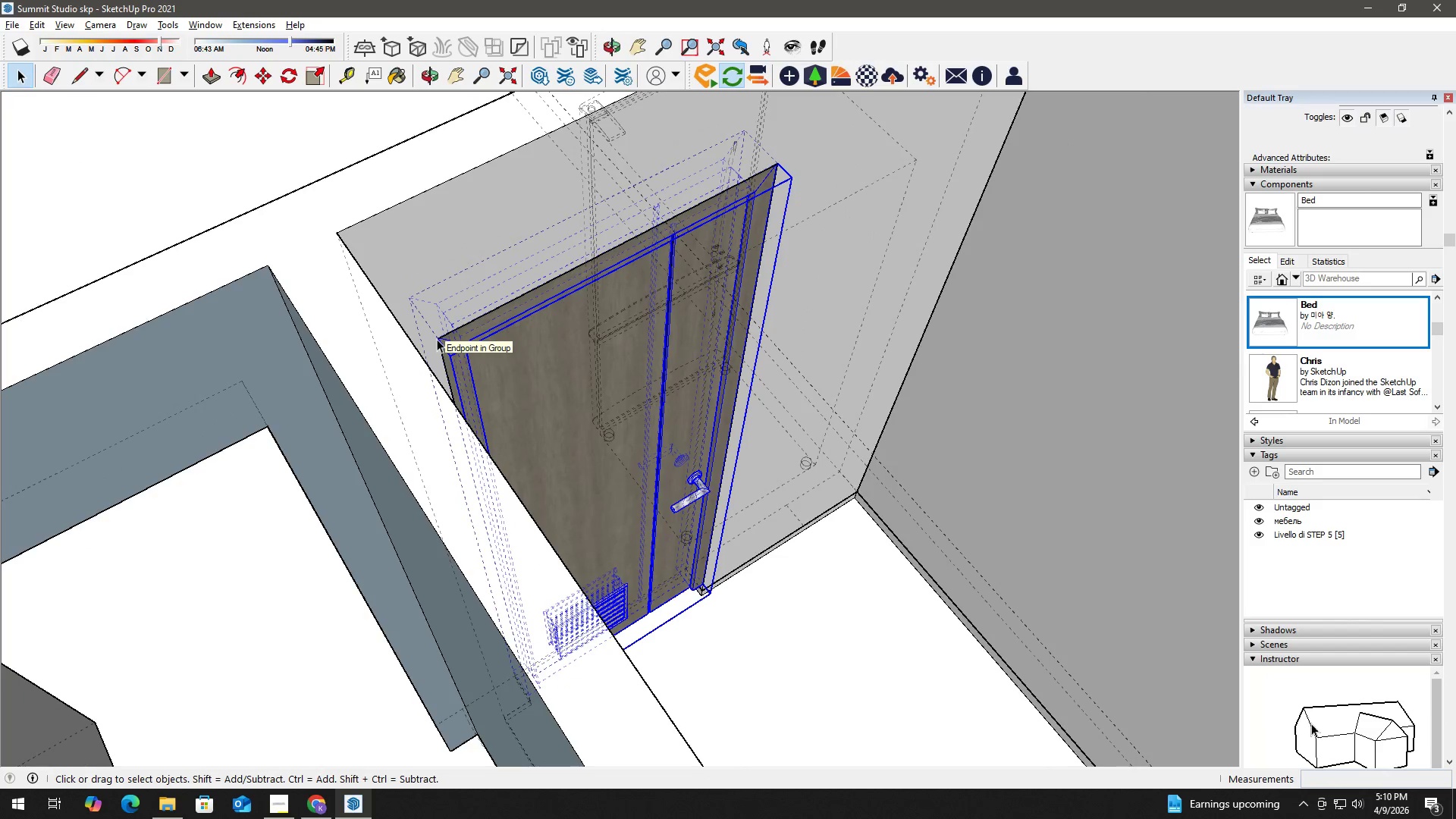 
key(K)
 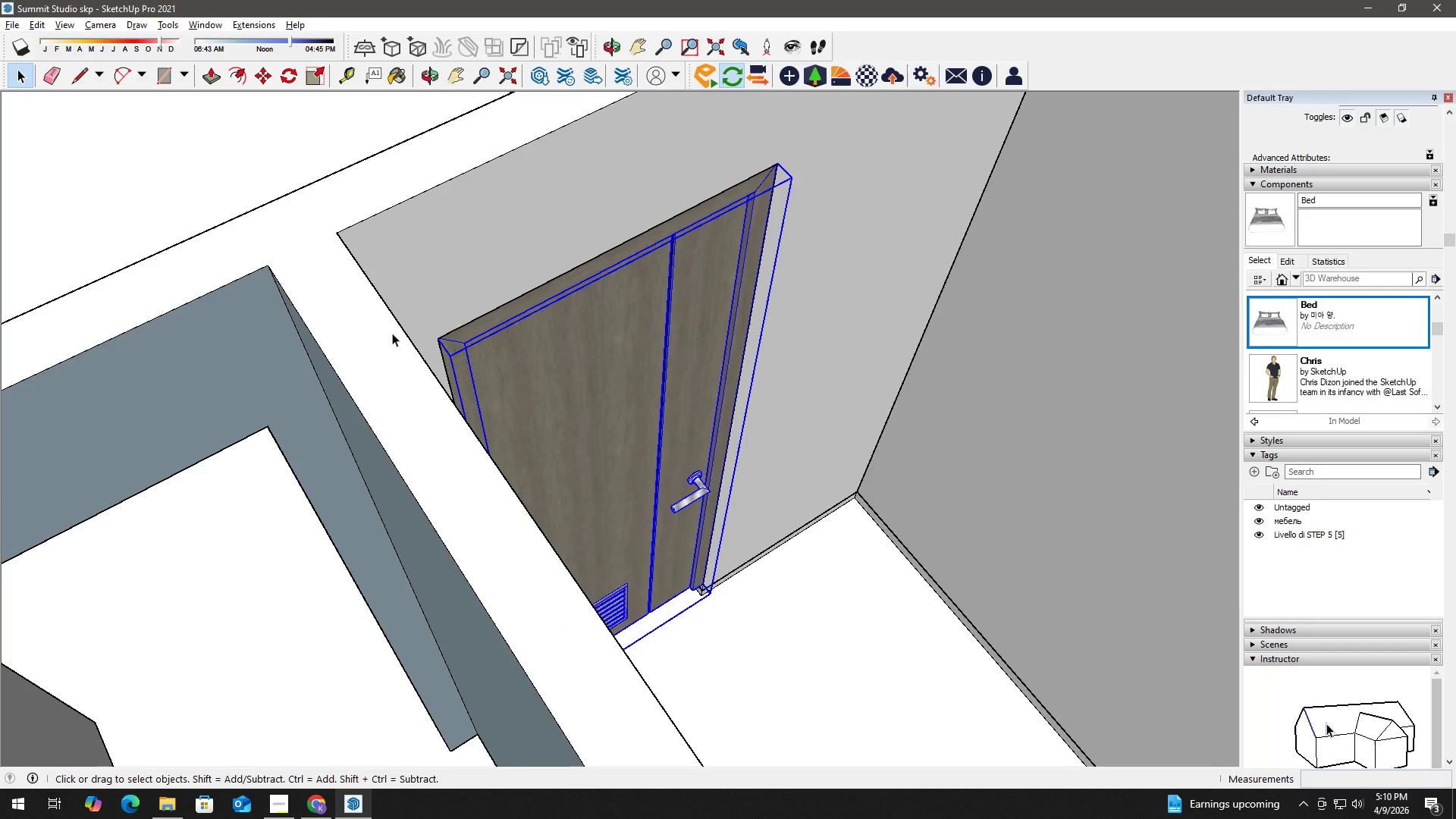 
key(Space)
 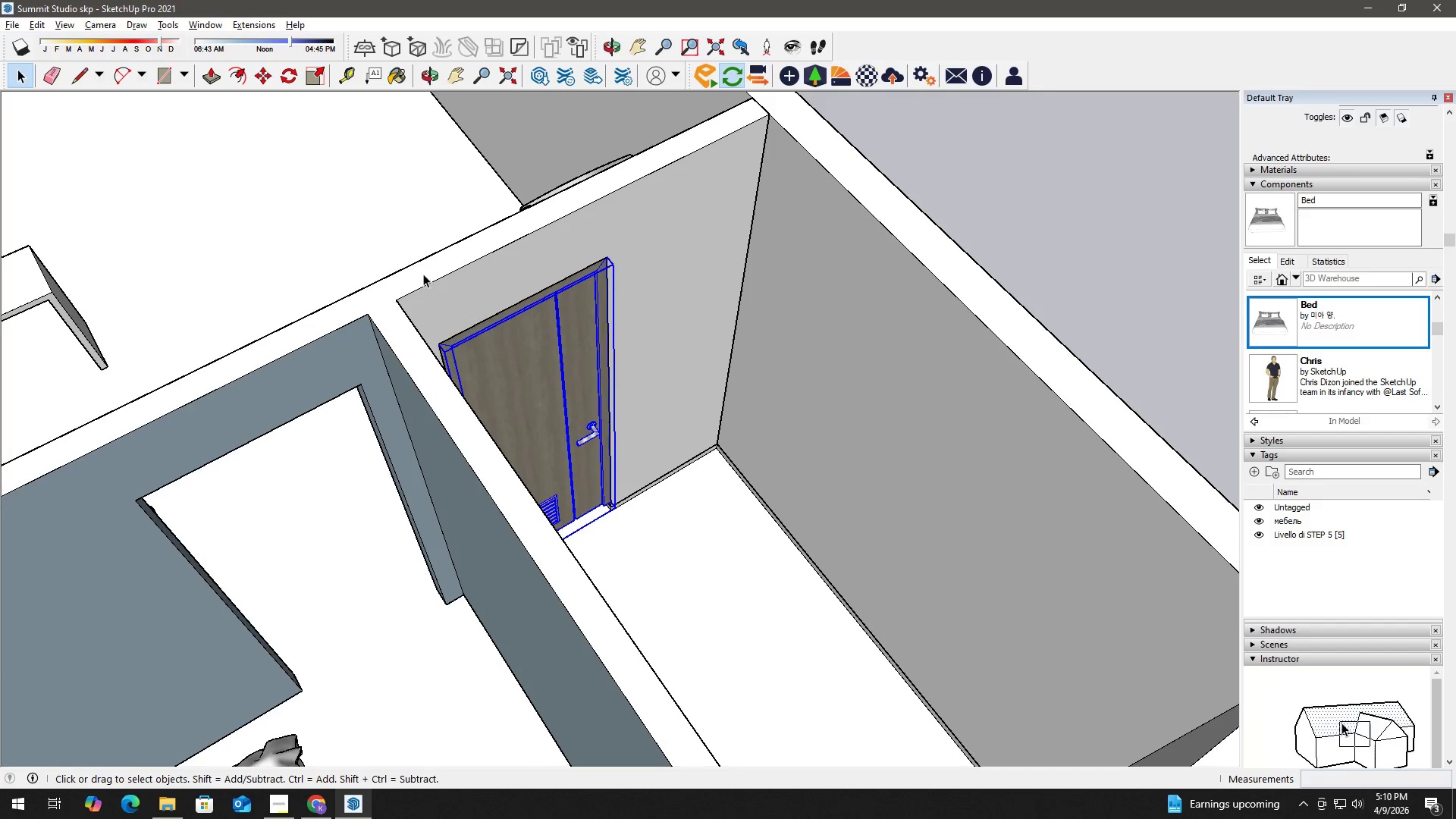 
scroll: coordinate [437, 350], scroll_direction: down, amount: 9.0
 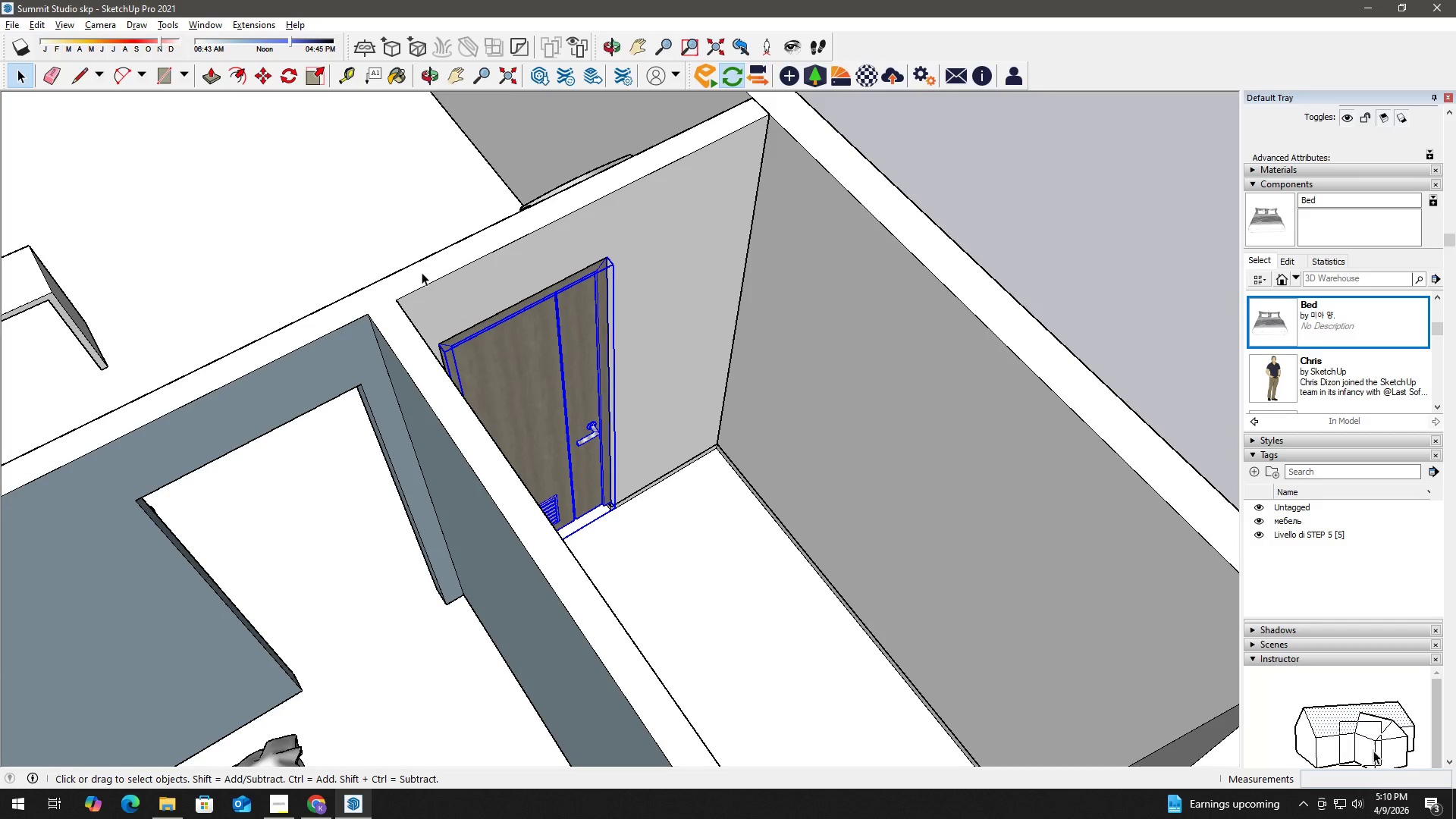 
left_click([422, 272])
 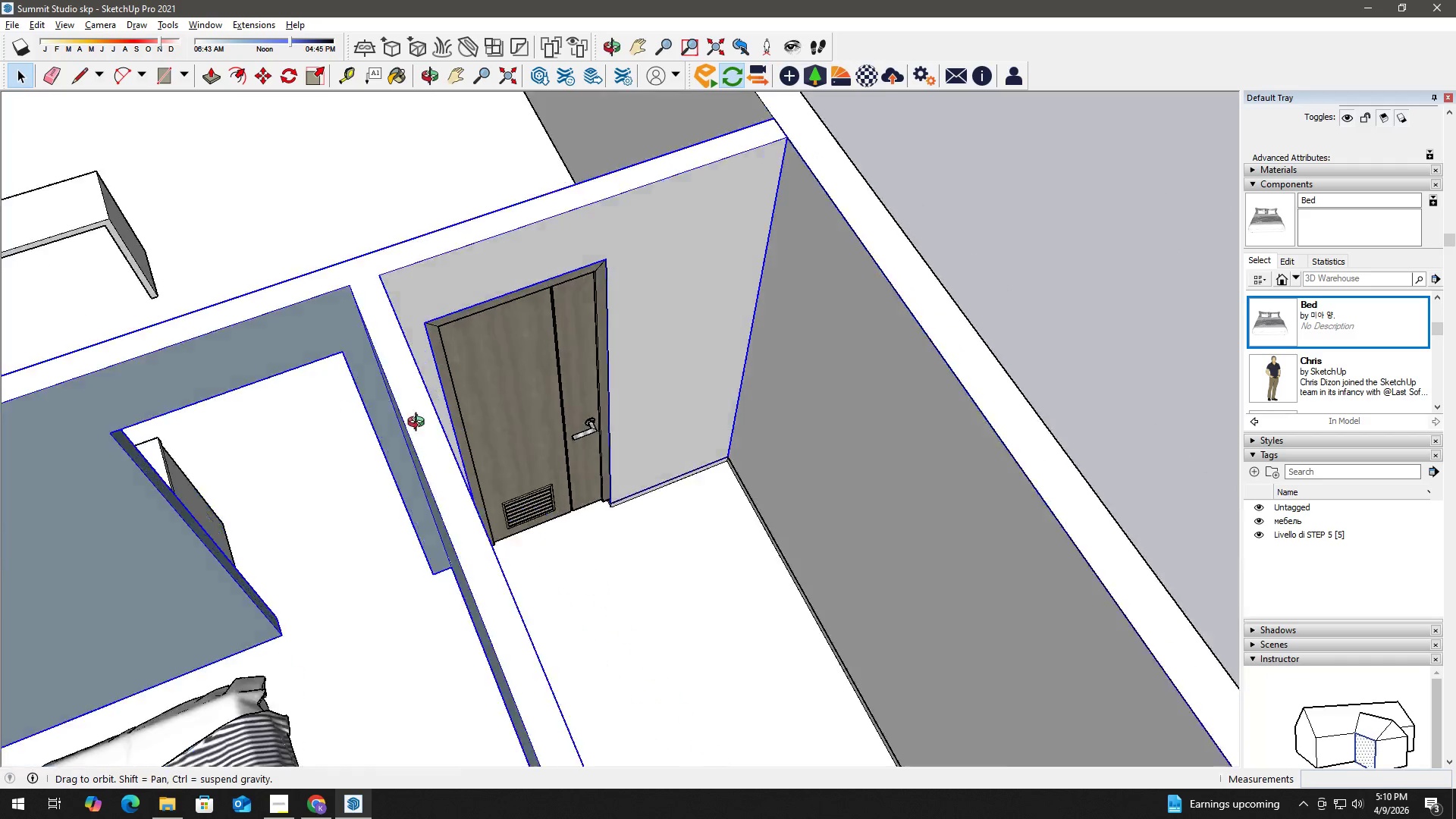 
scroll: coordinate [544, 511], scroll_direction: up, amount: 12.0
 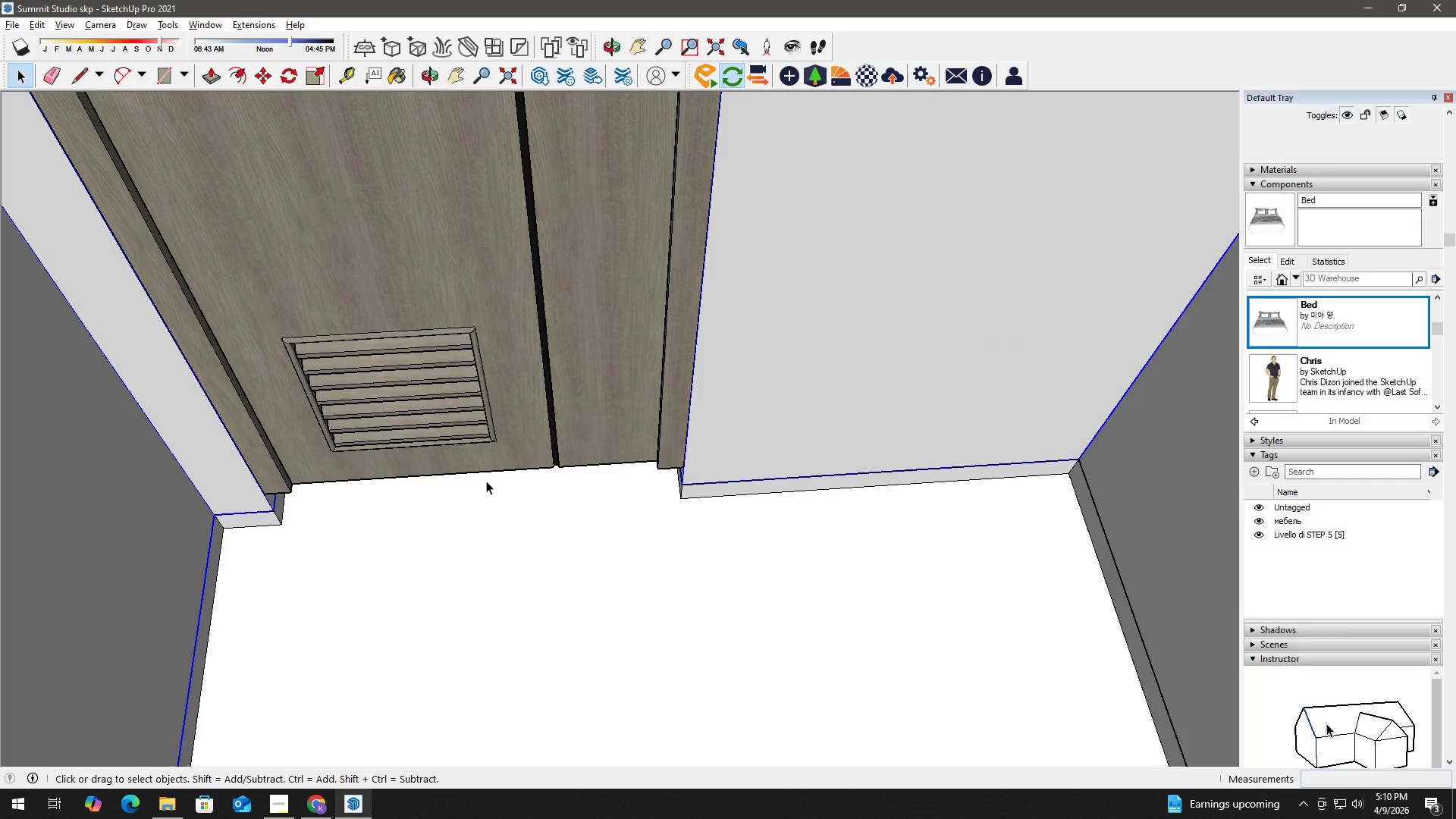 
left_click([618, 536])
 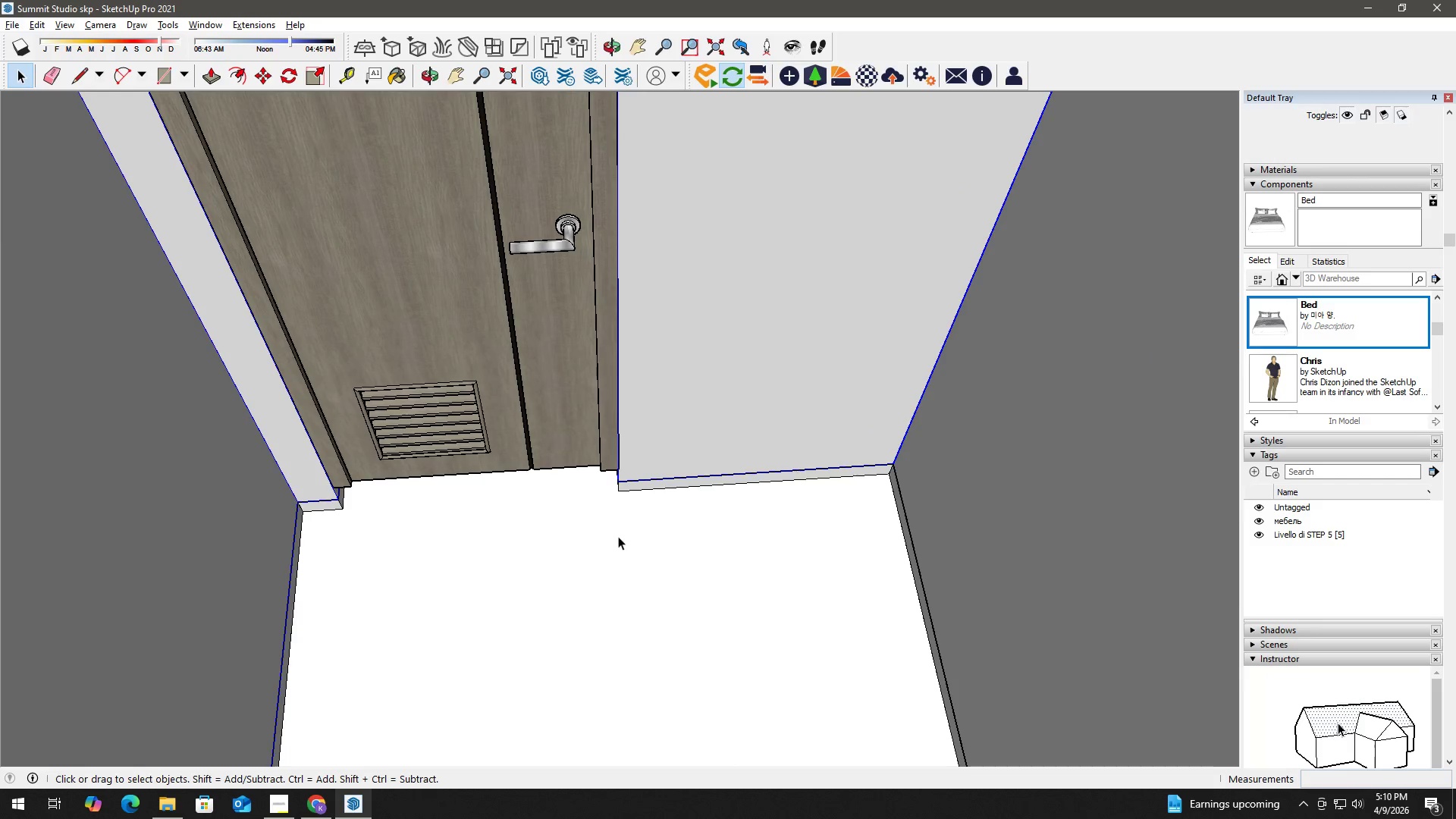 
scroll: coordinate [479, 475], scroll_direction: down, amount: 4.0
 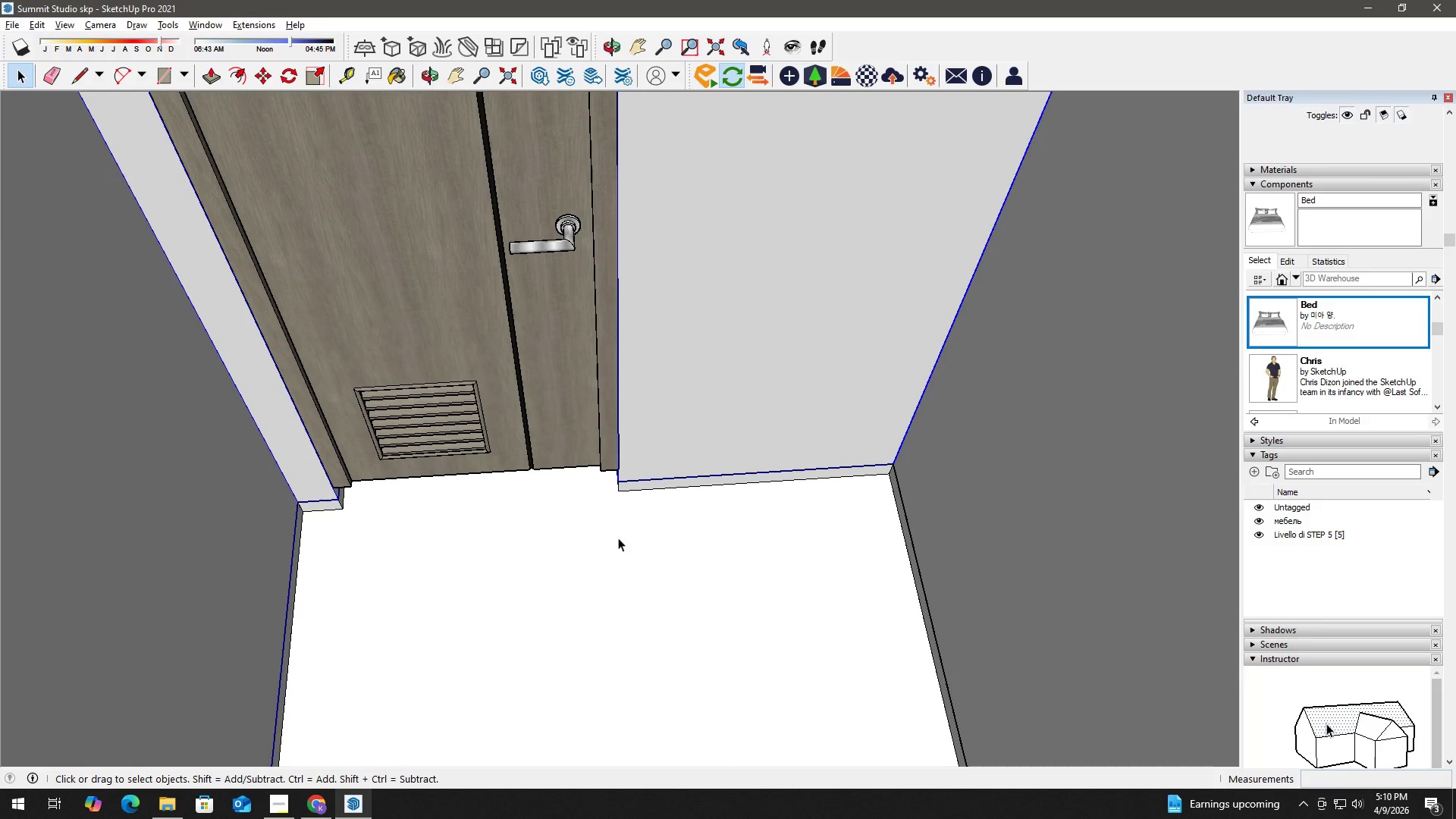 
double_click([618, 536])
 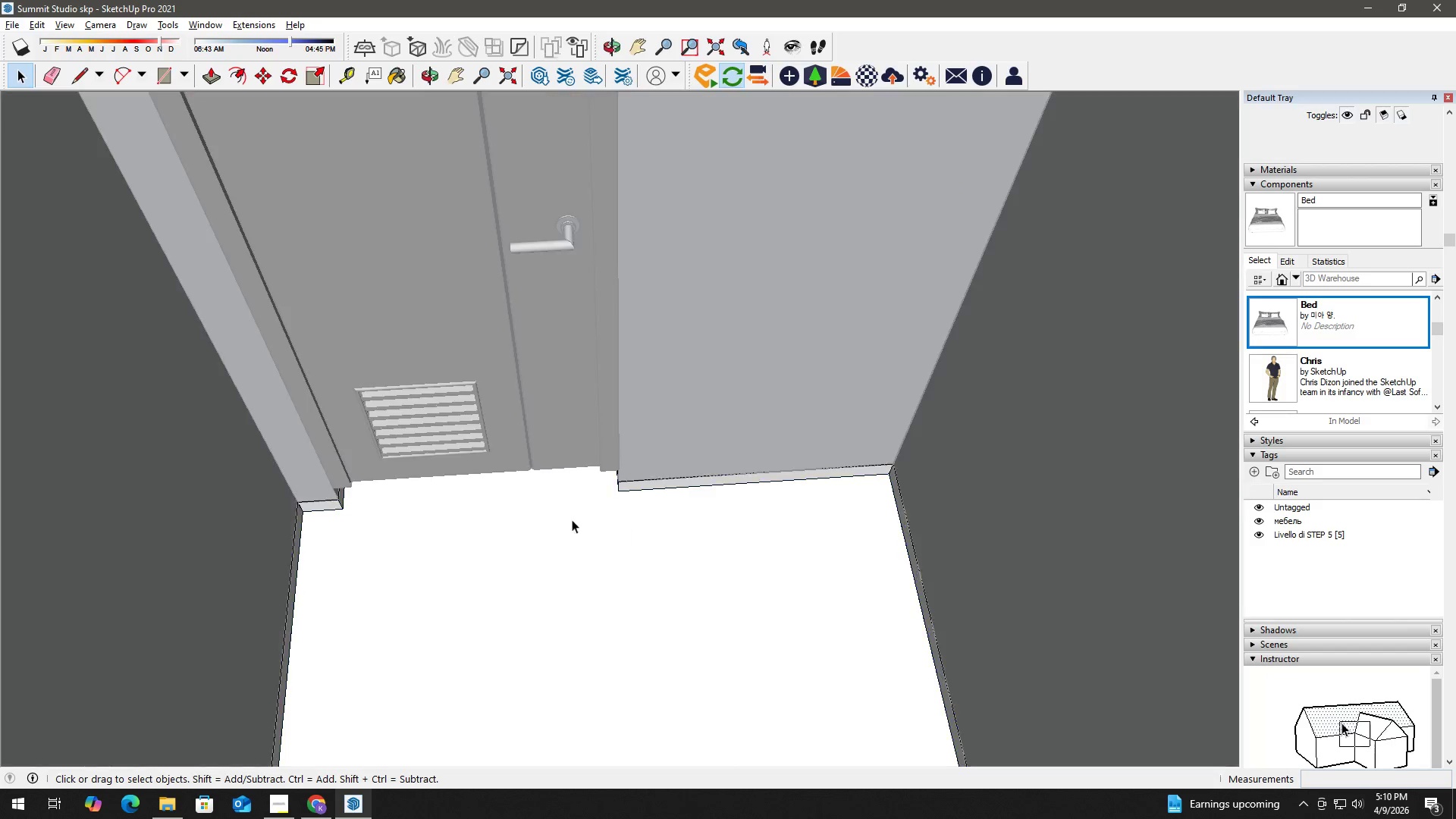 
left_click([567, 485])
 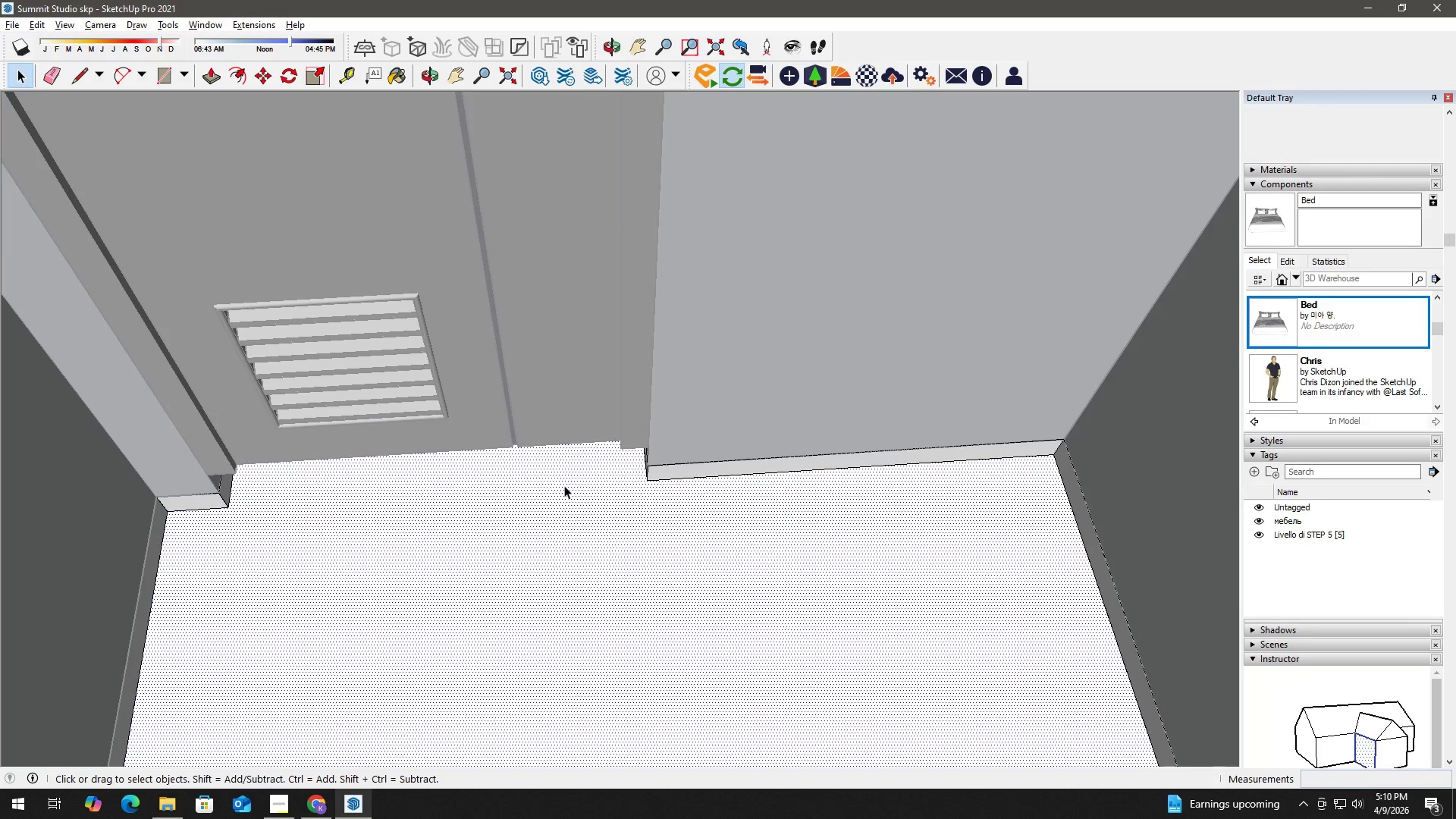 
scroll: coordinate [678, 457], scroll_direction: up, amount: 9.0
 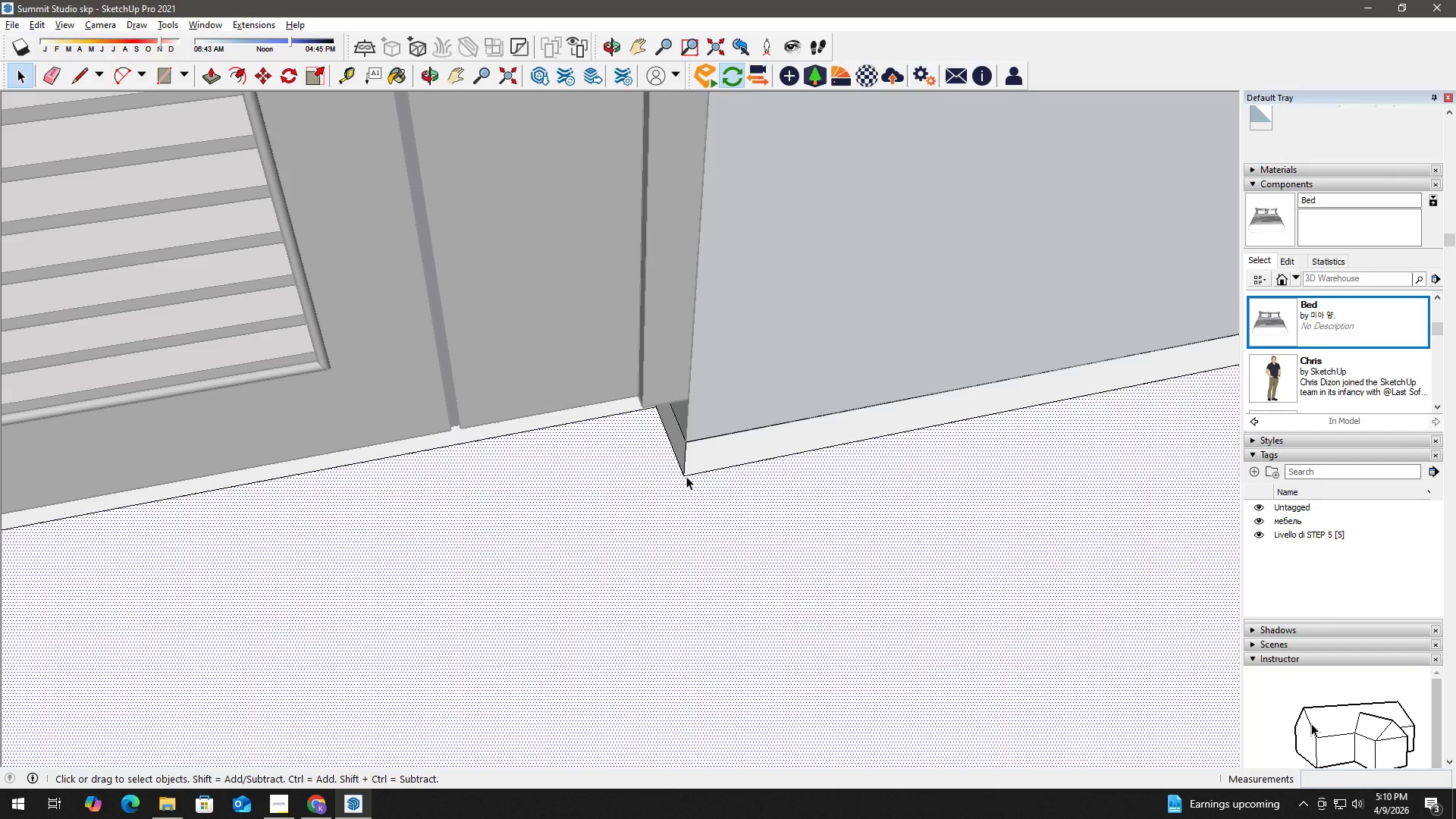 
key(L)
 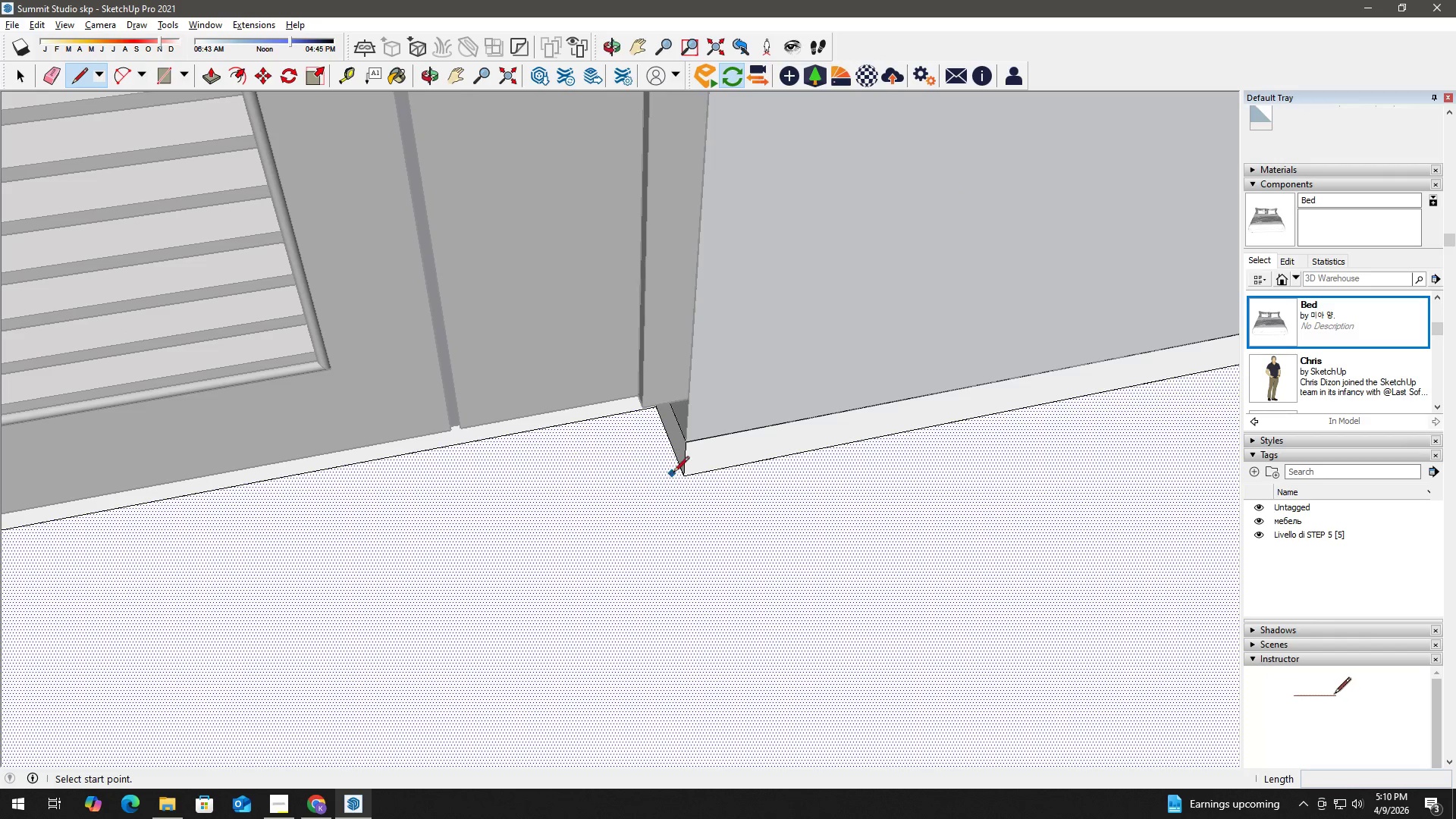 
left_click([685, 471])
 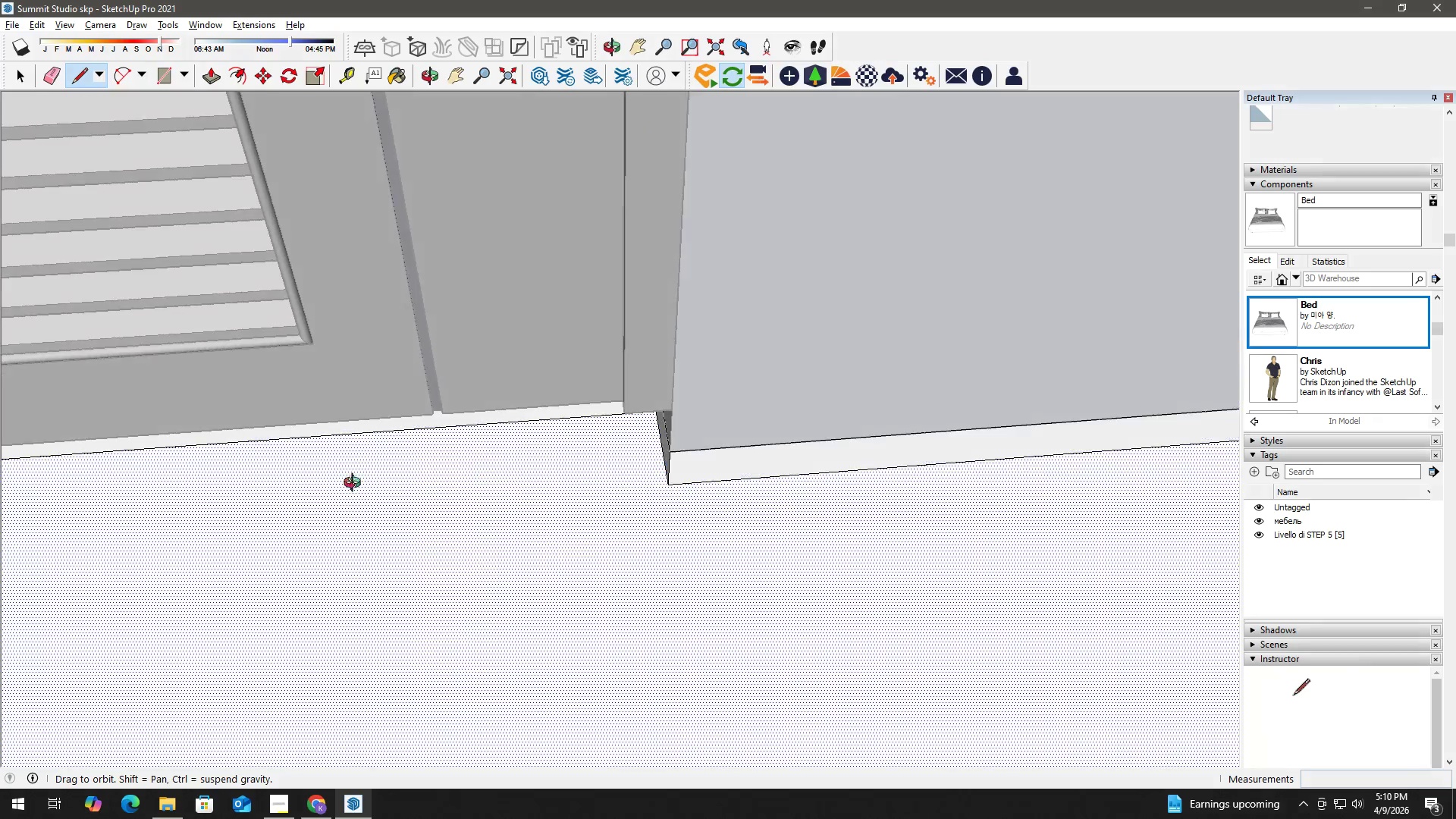 
hold_key(key=ShiftLeft, duration=0.41)
 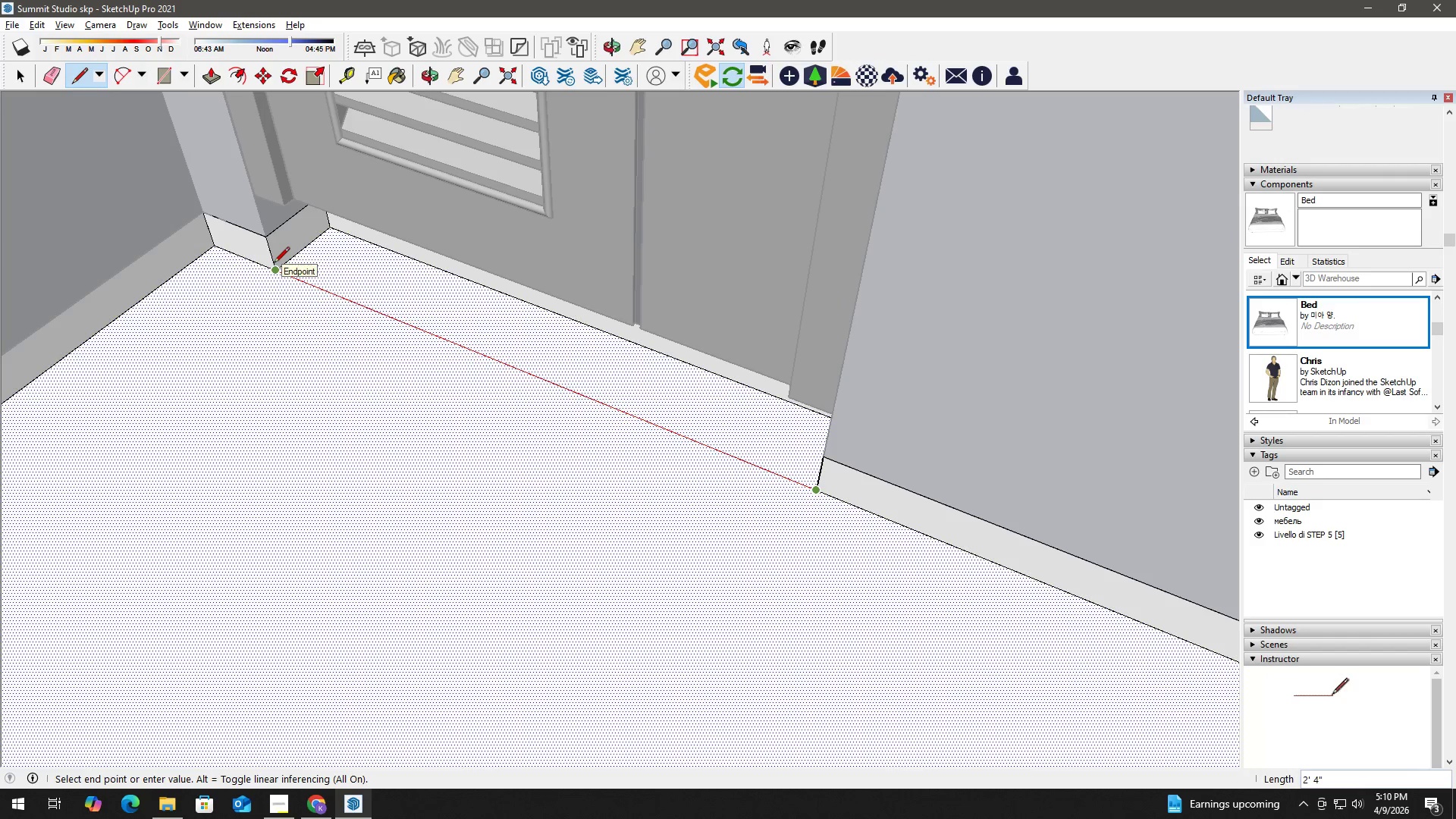 
left_click([274, 264])
 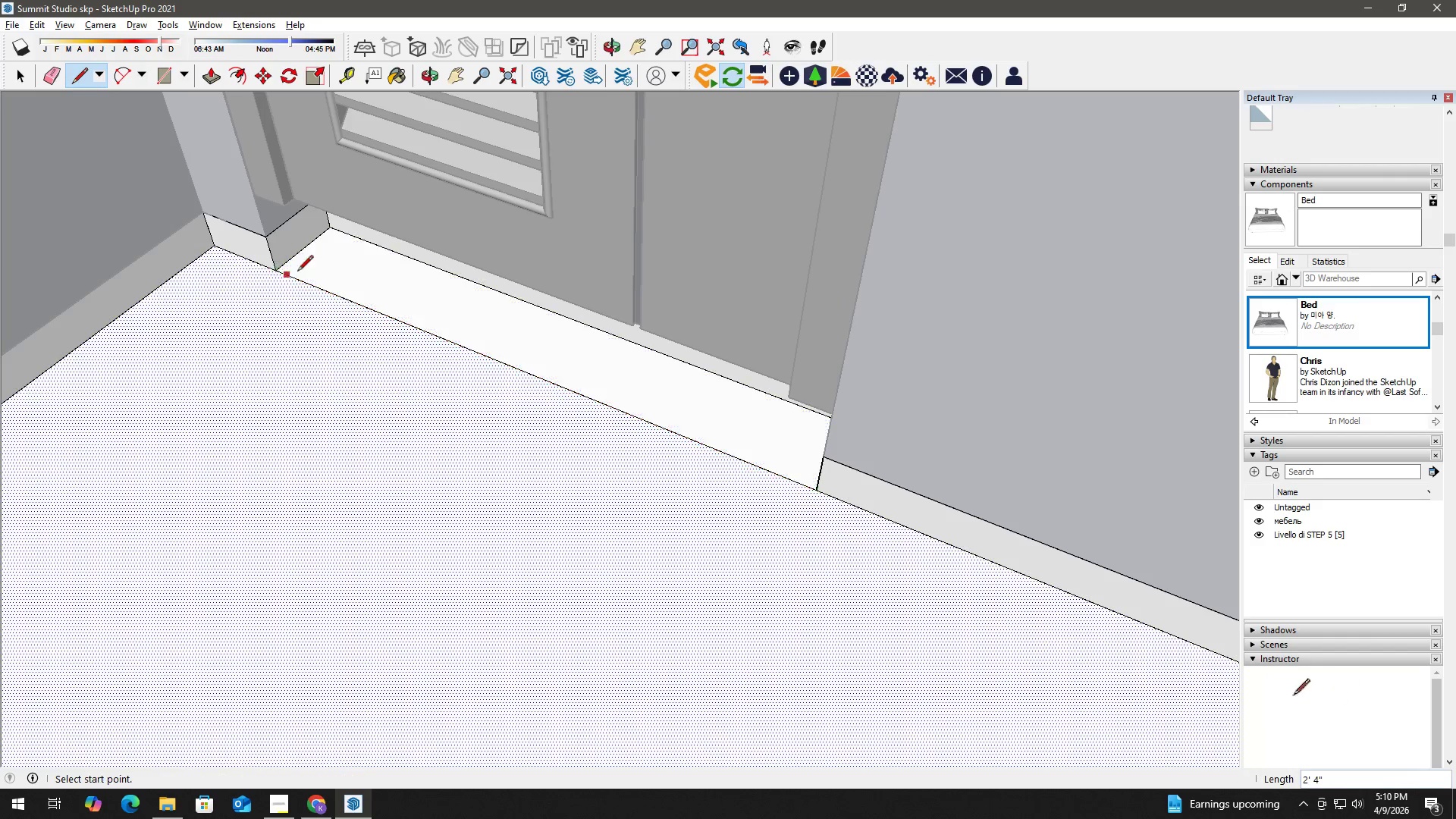 
key(Space)
 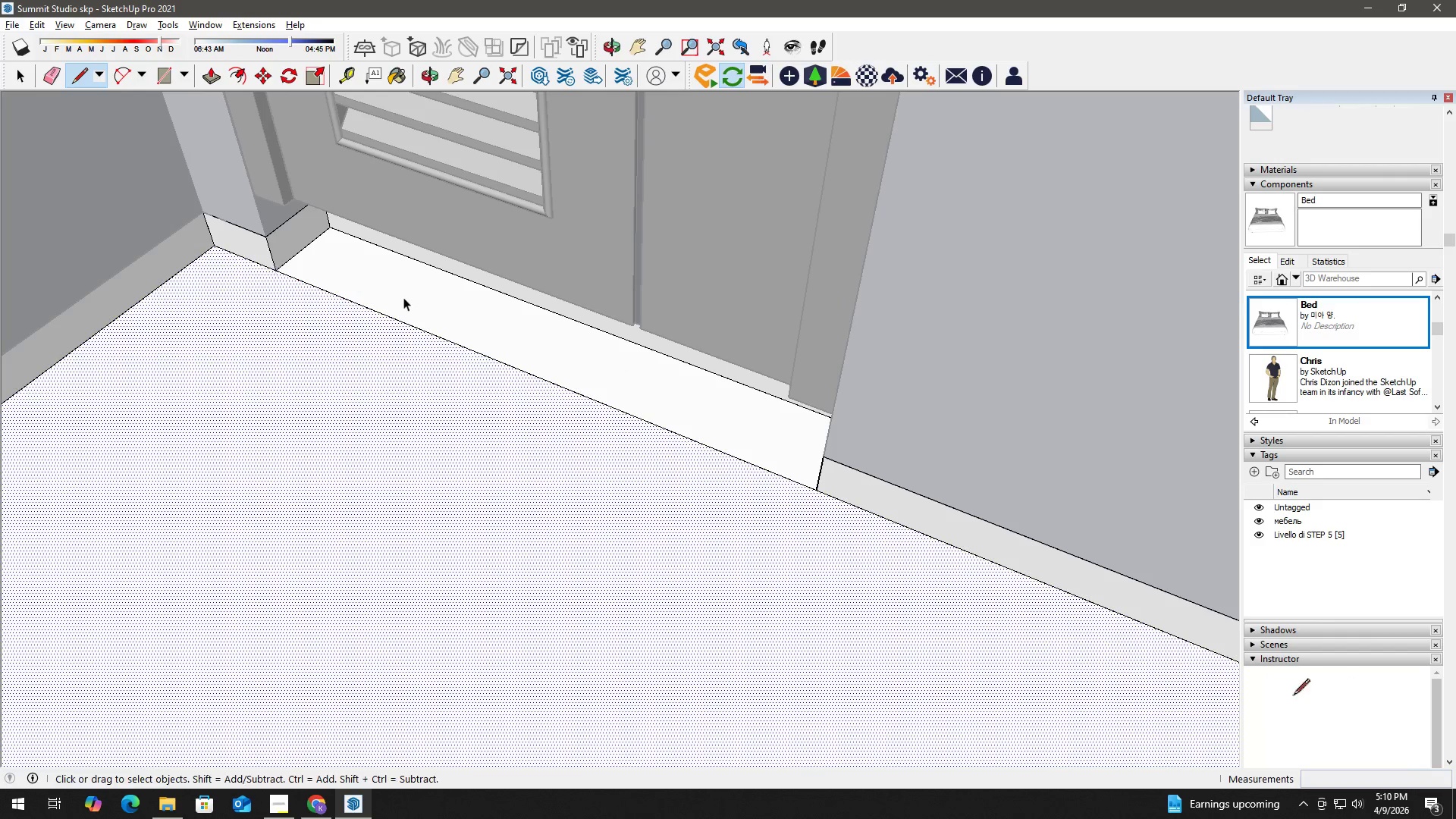 
double_click([406, 297])
 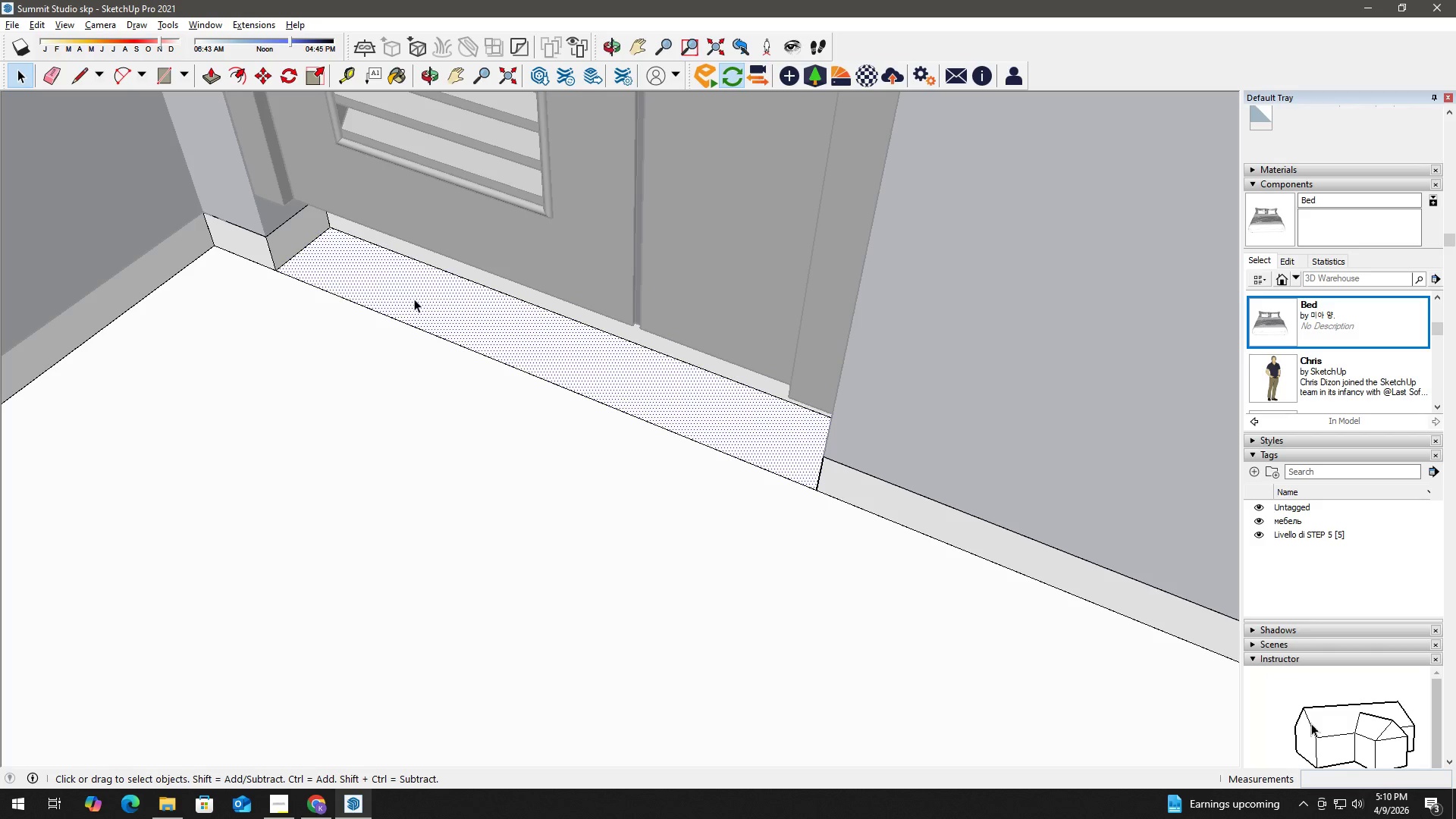 
key(P)
 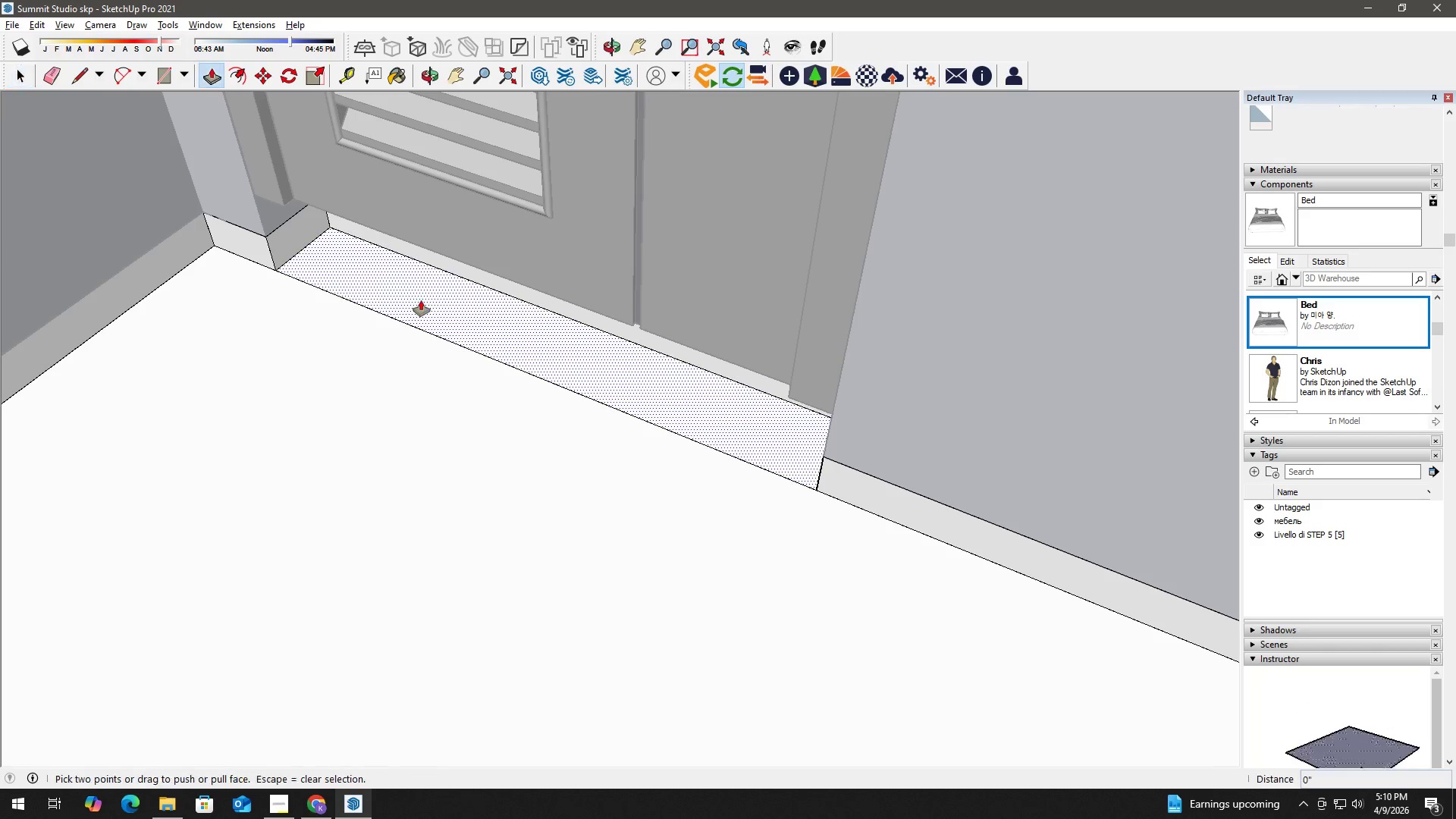 
left_click([421, 300])
 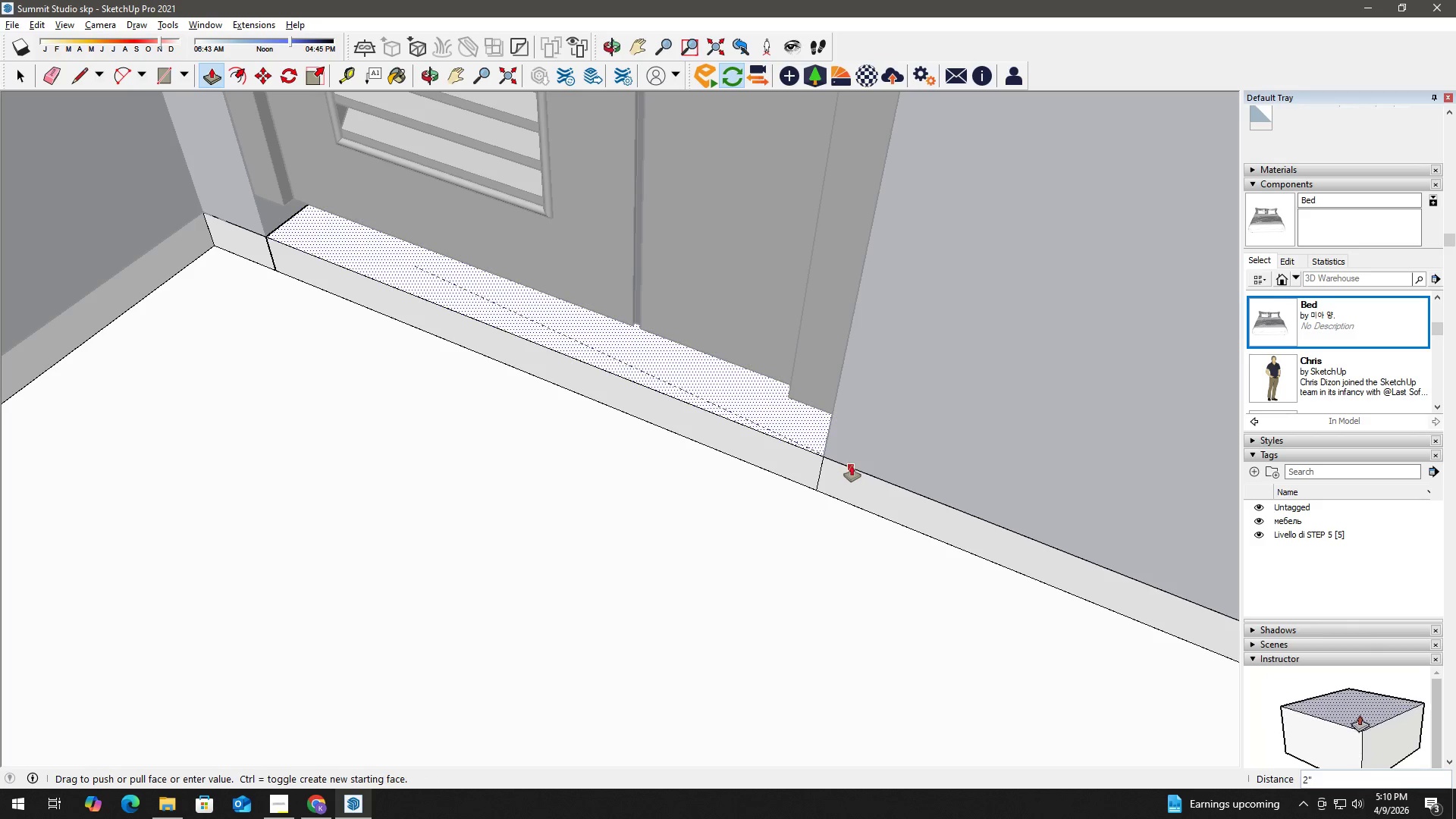 
left_click([852, 464])
 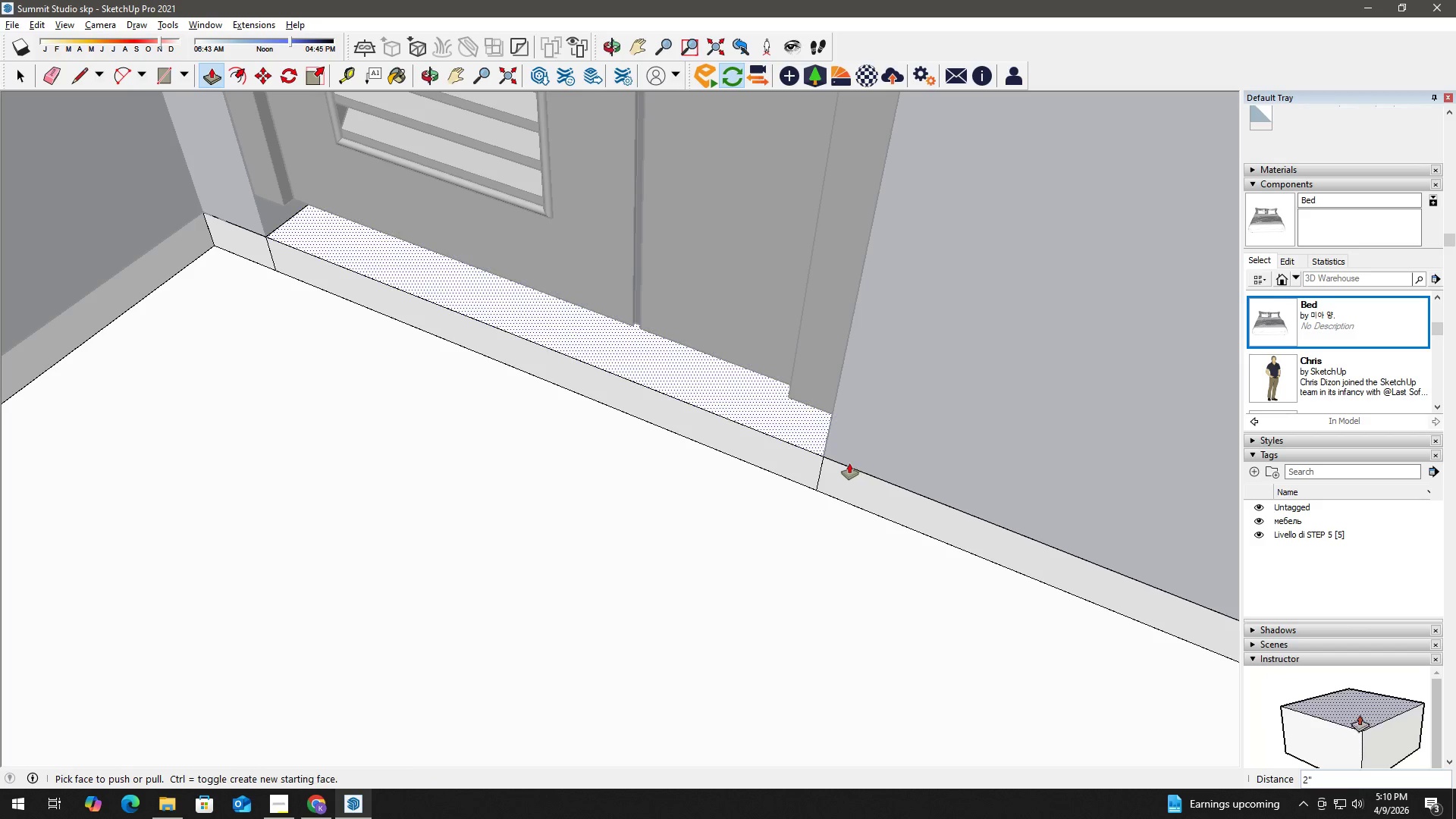 
key(Space)
 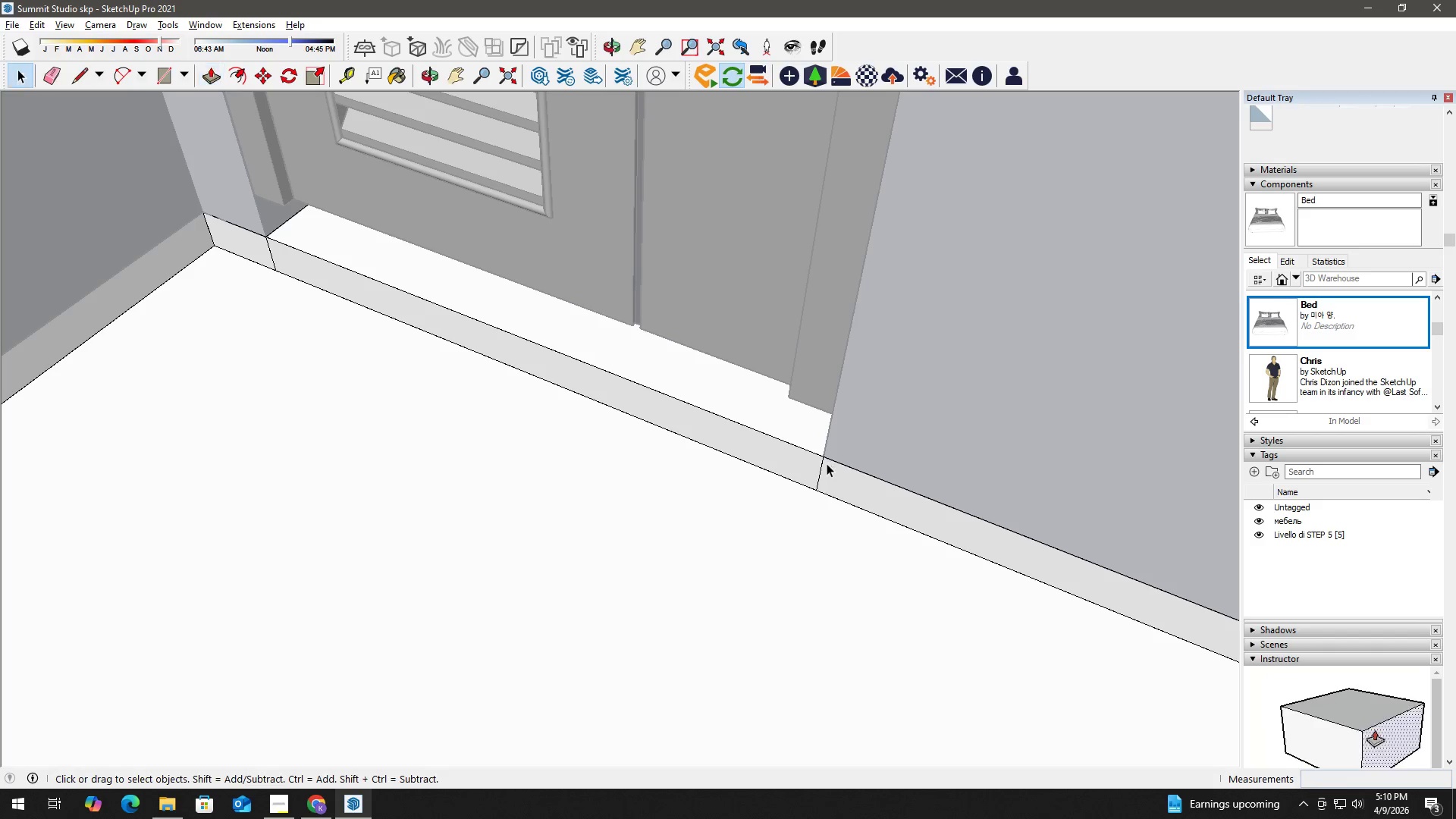 
key(E)
 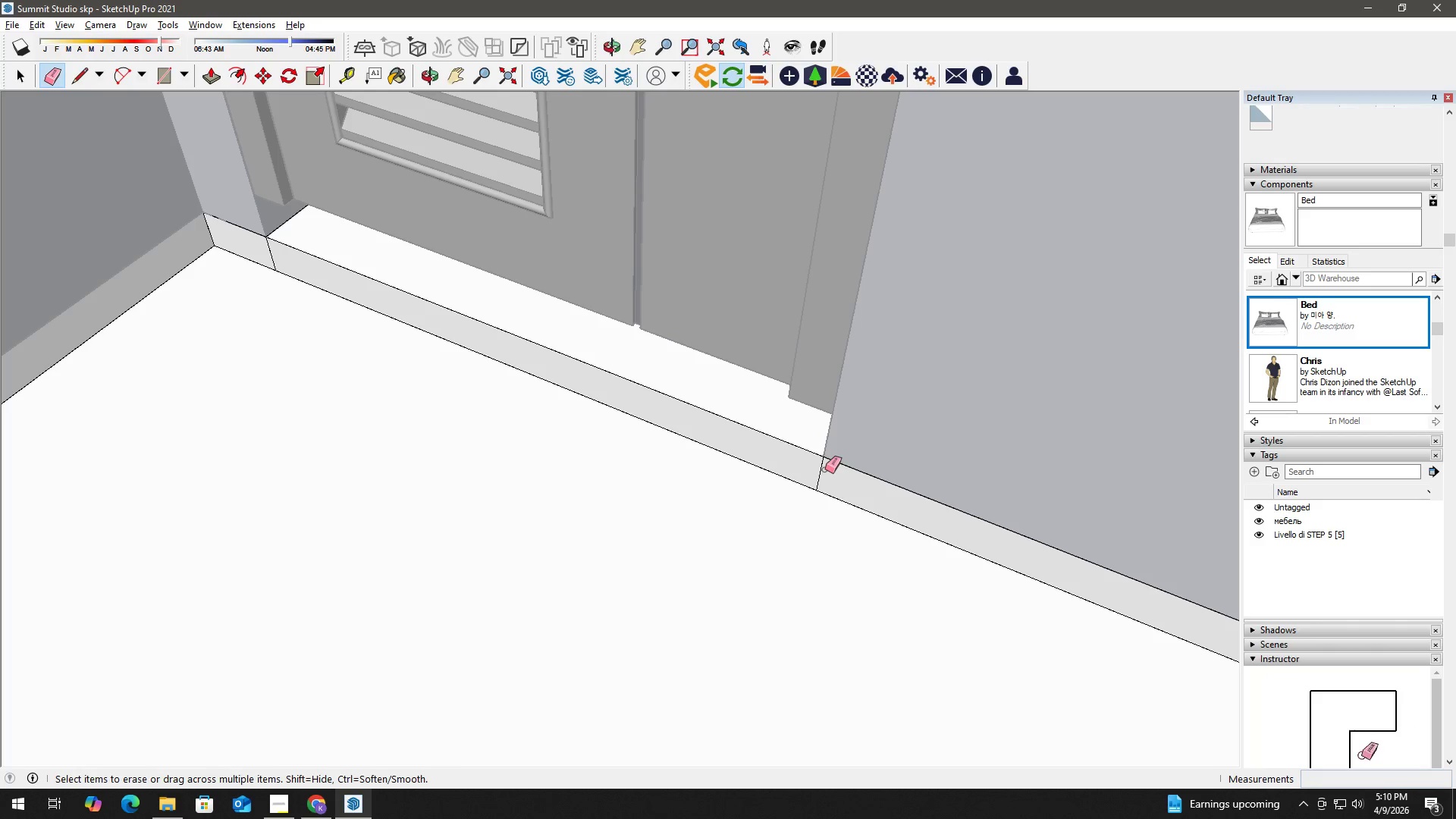 
left_click_drag(start_coordinate=[825, 469], to_coordinate=[808, 465])
 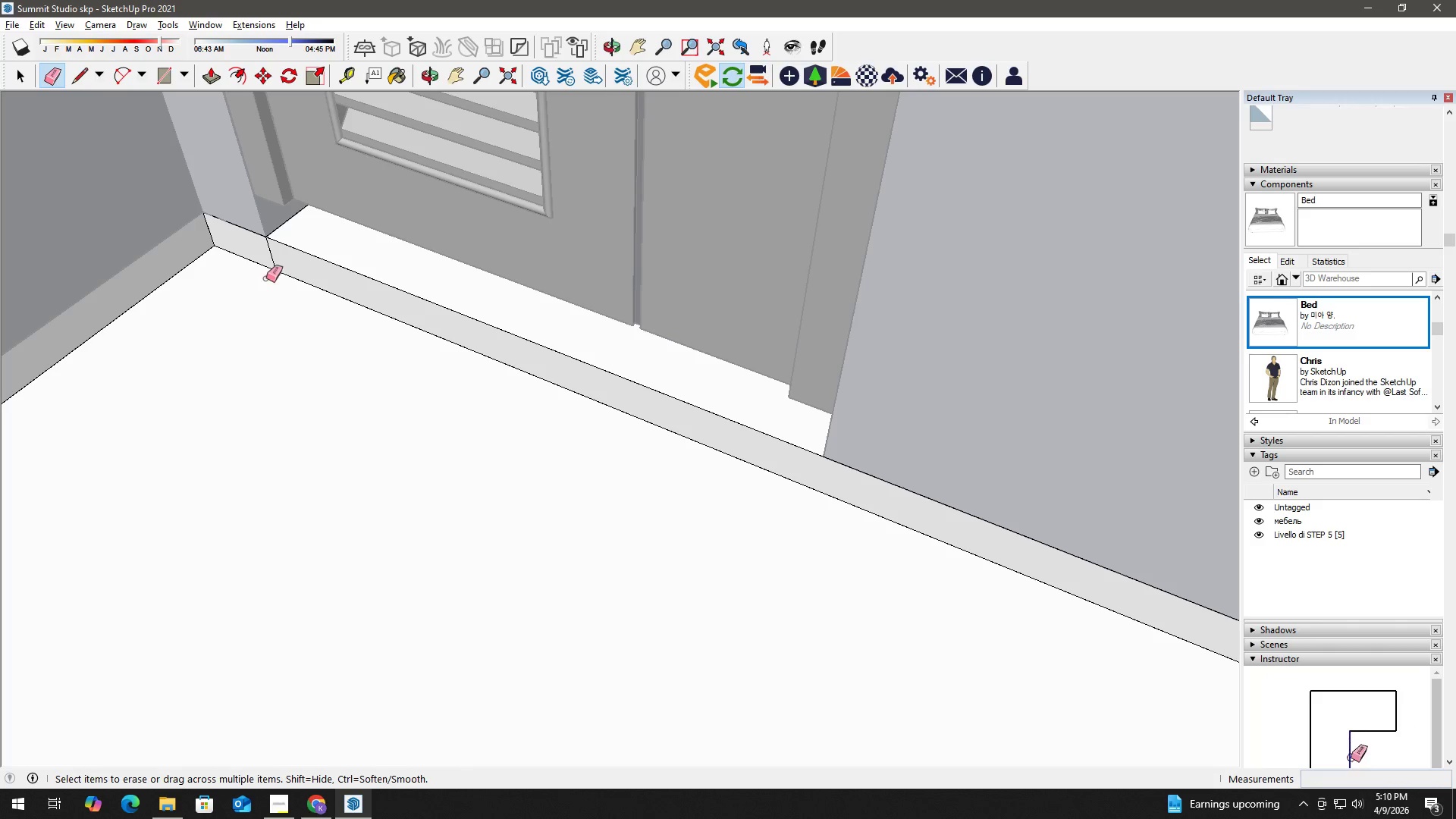 
left_click_drag(start_coordinate=[272, 265], to_coordinate=[263, 252])
 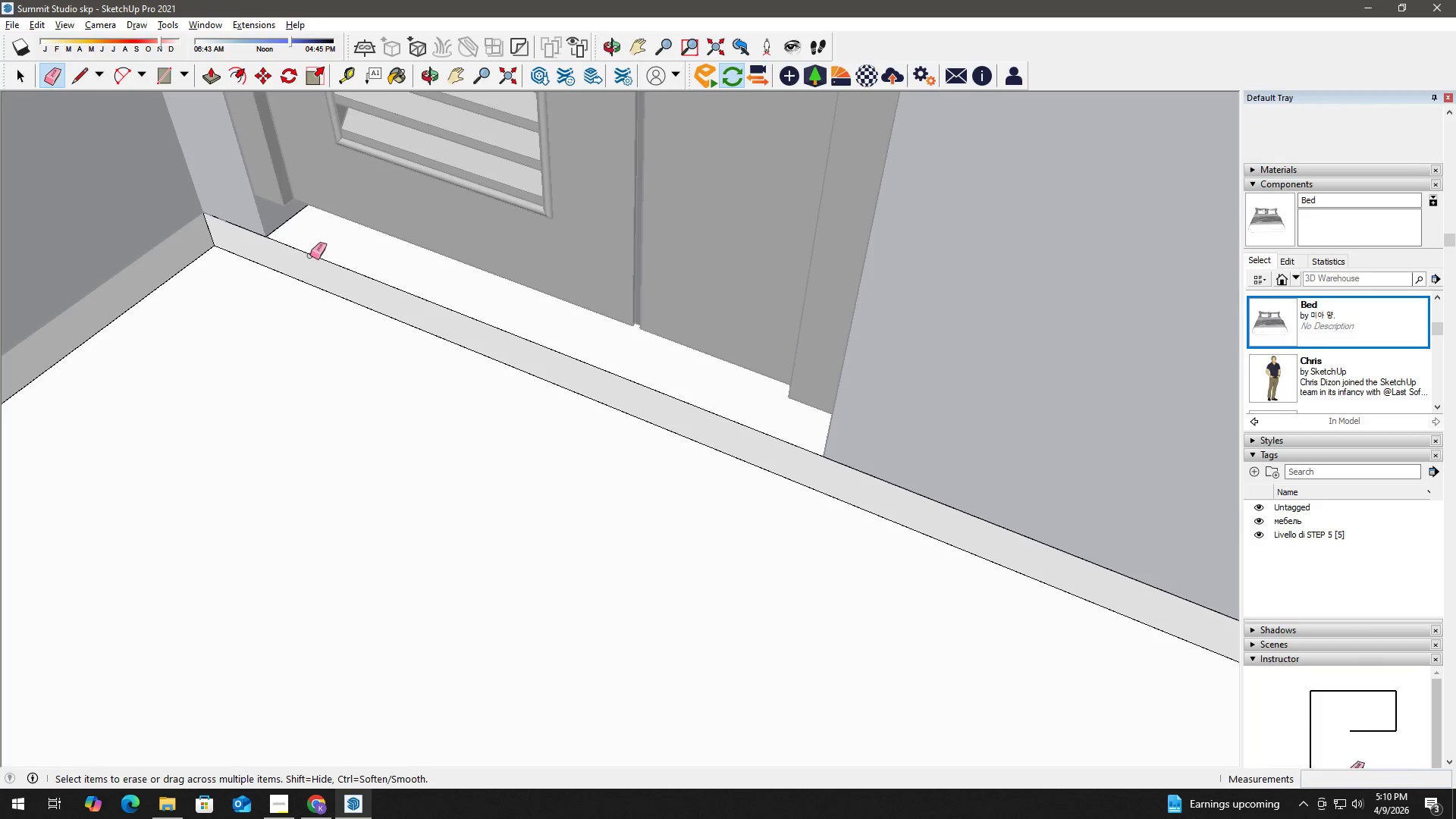 
key(Space)
 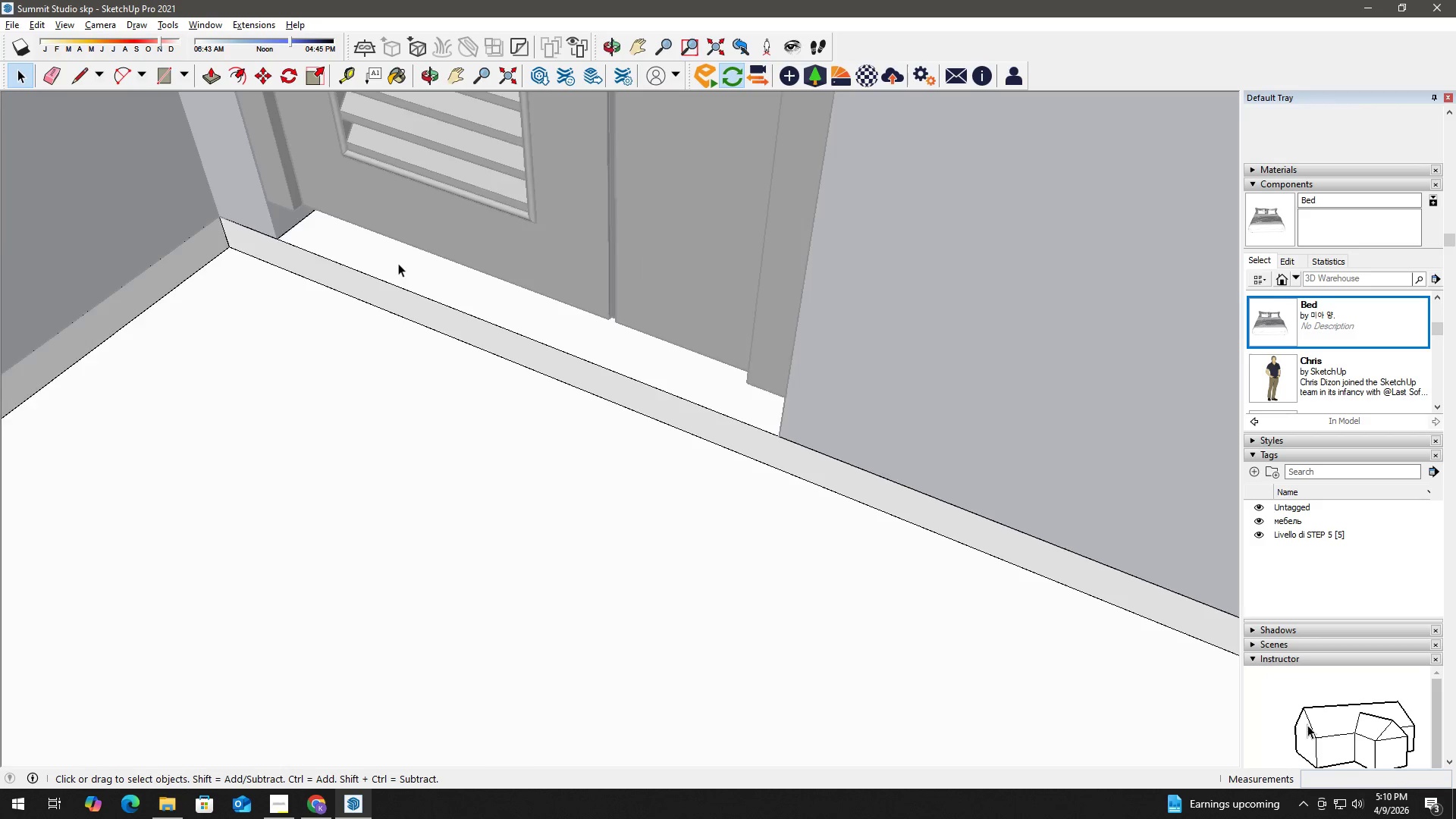 
scroll: coordinate [398, 263], scroll_direction: down, amount: 3.0
 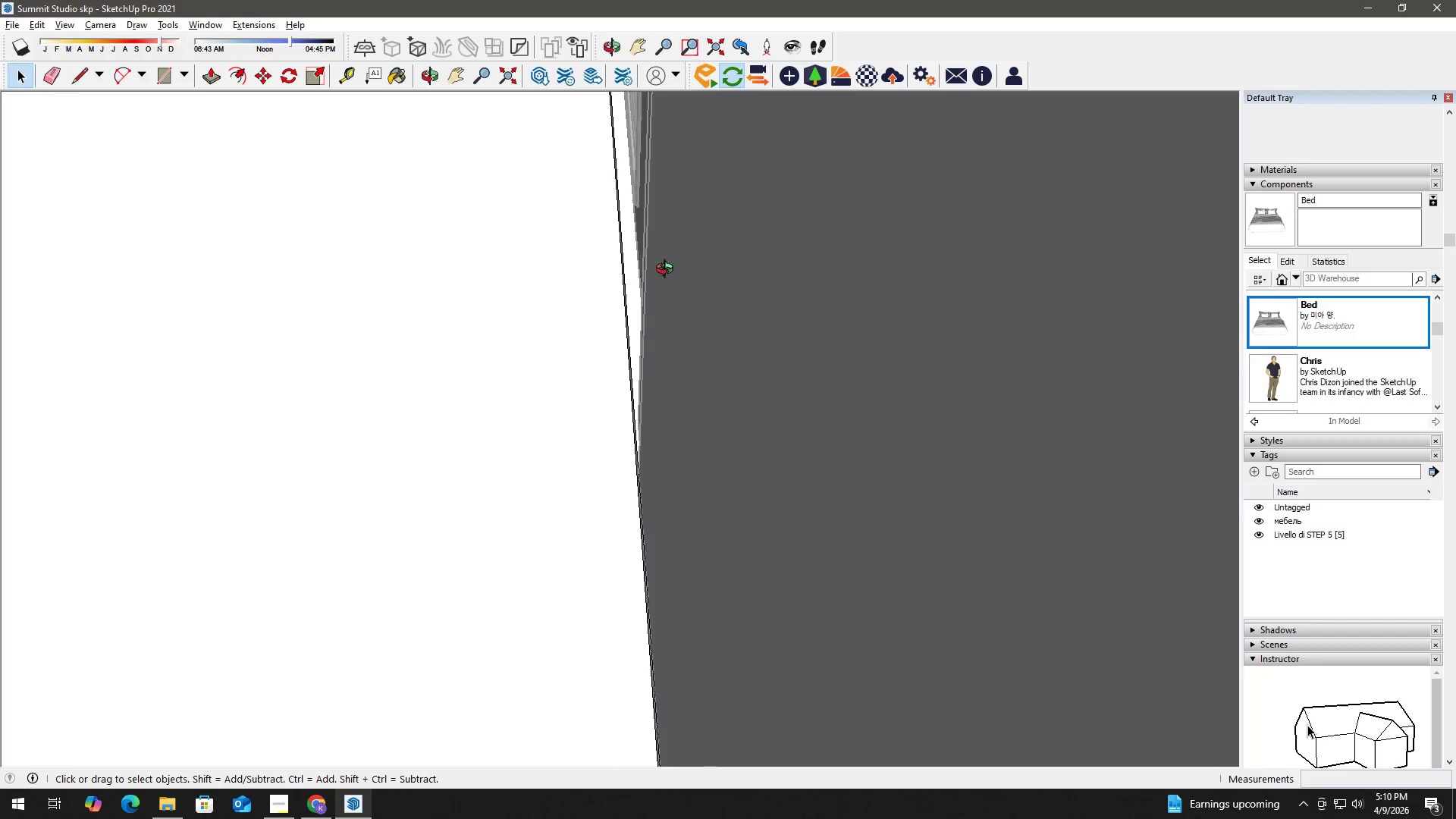 
key(H)
 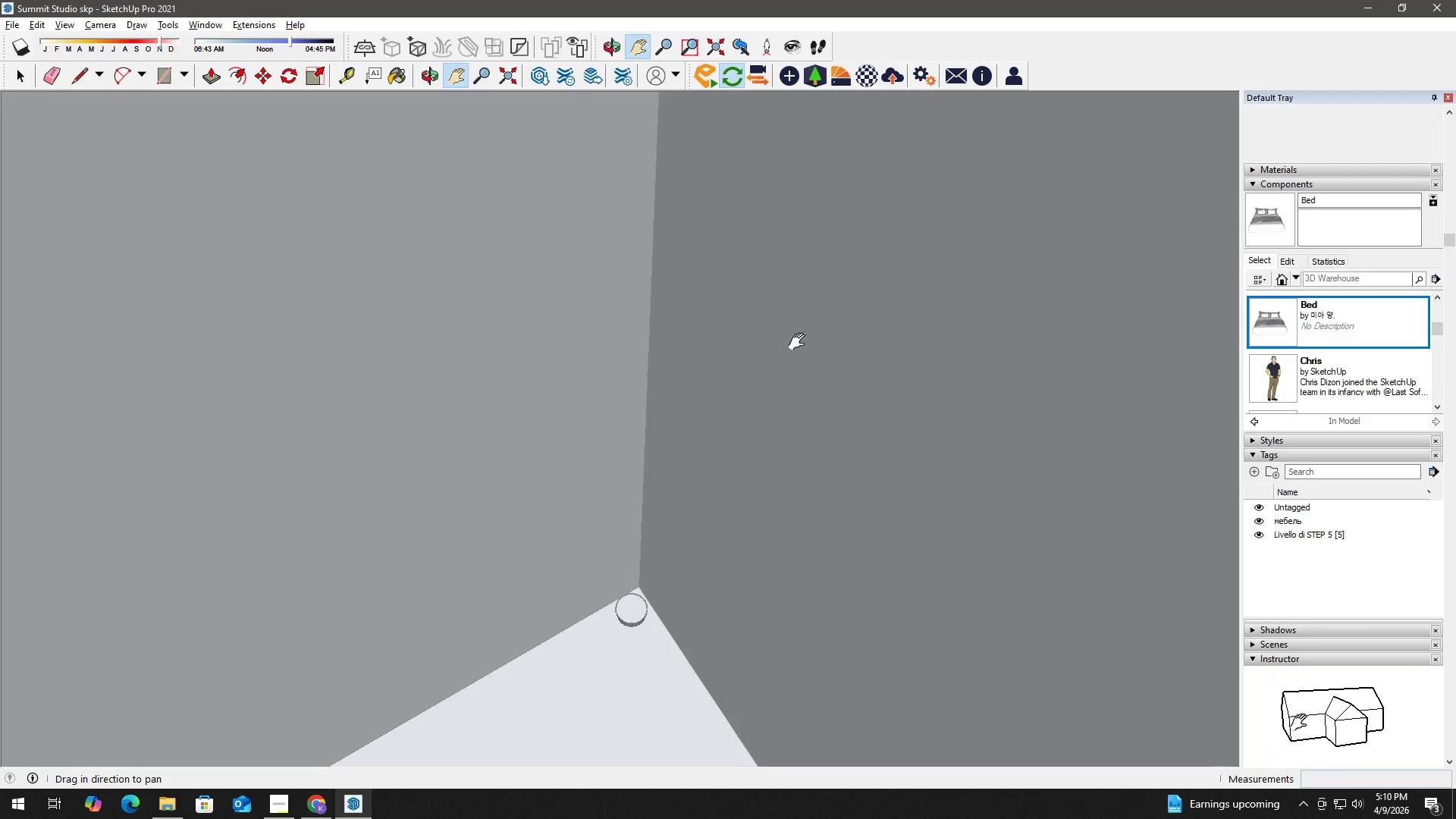 
left_click_drag(start_coordinate=[798, 342], to_coordinate=[221, 133])
 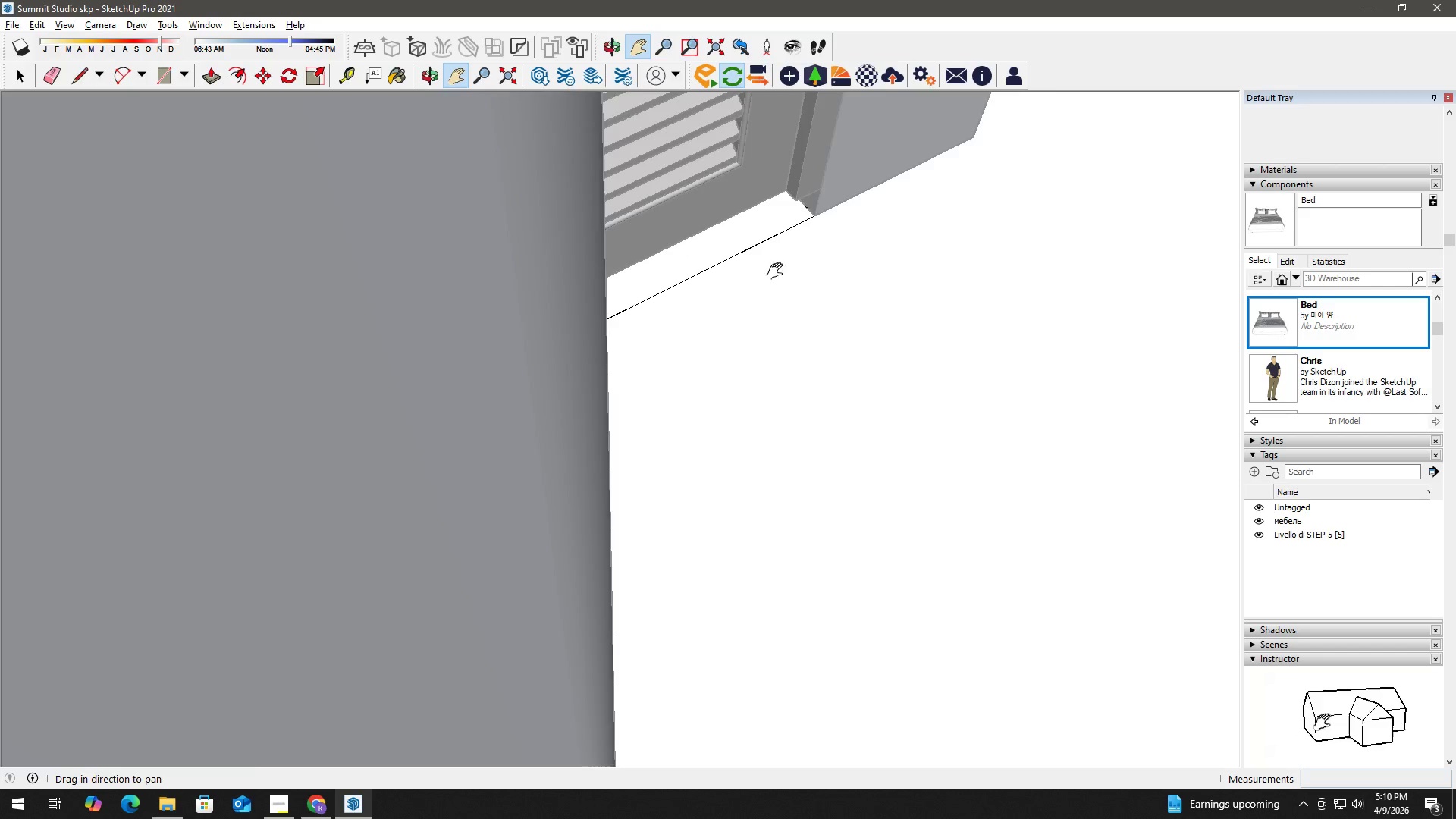 
scroll: coordinate [228, 264], scroll_direction: down, amount: 1.0
 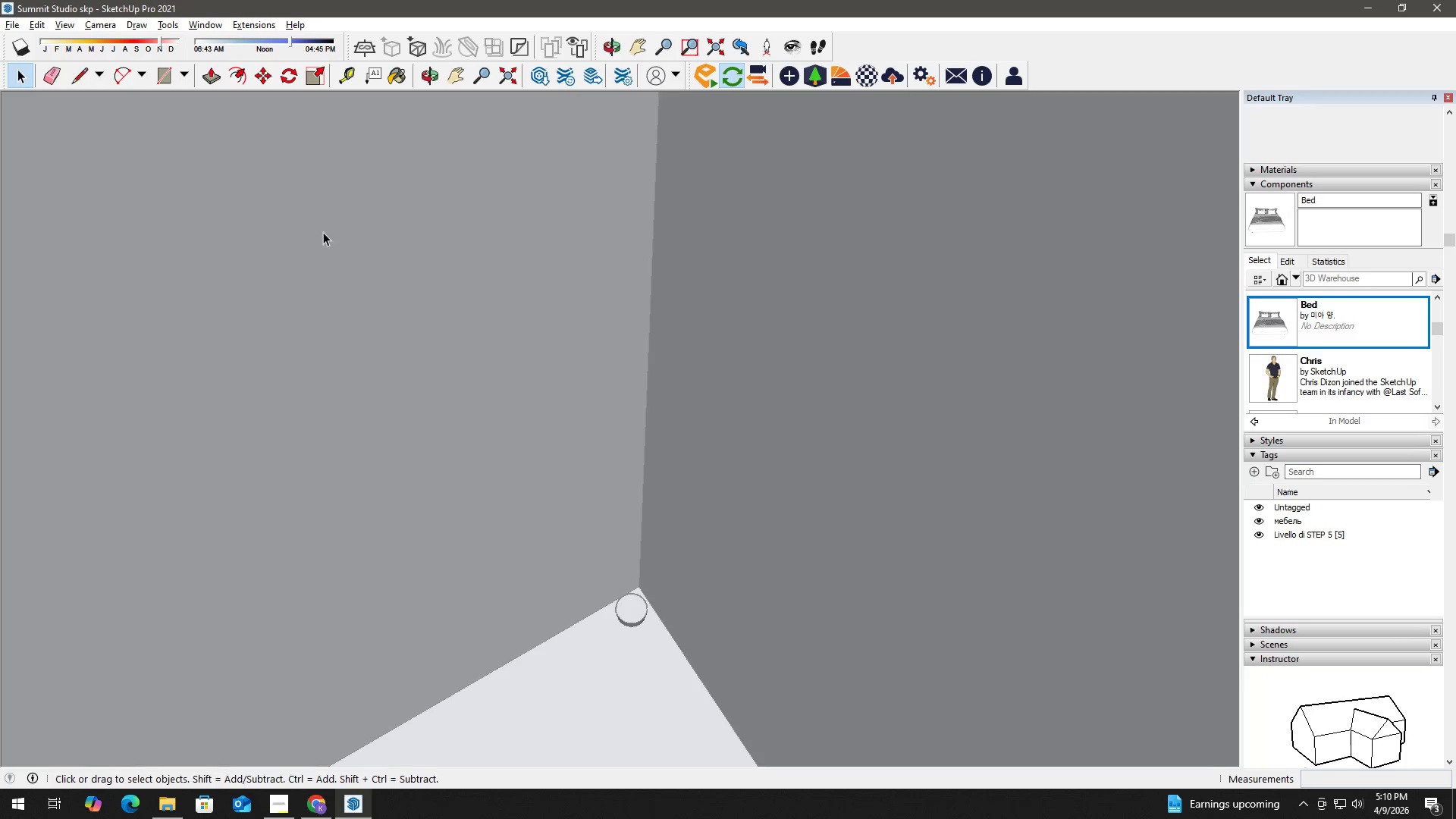 
left_click_drag(start_coordinate=[912, 322], to_coordinate=[774, 328])
 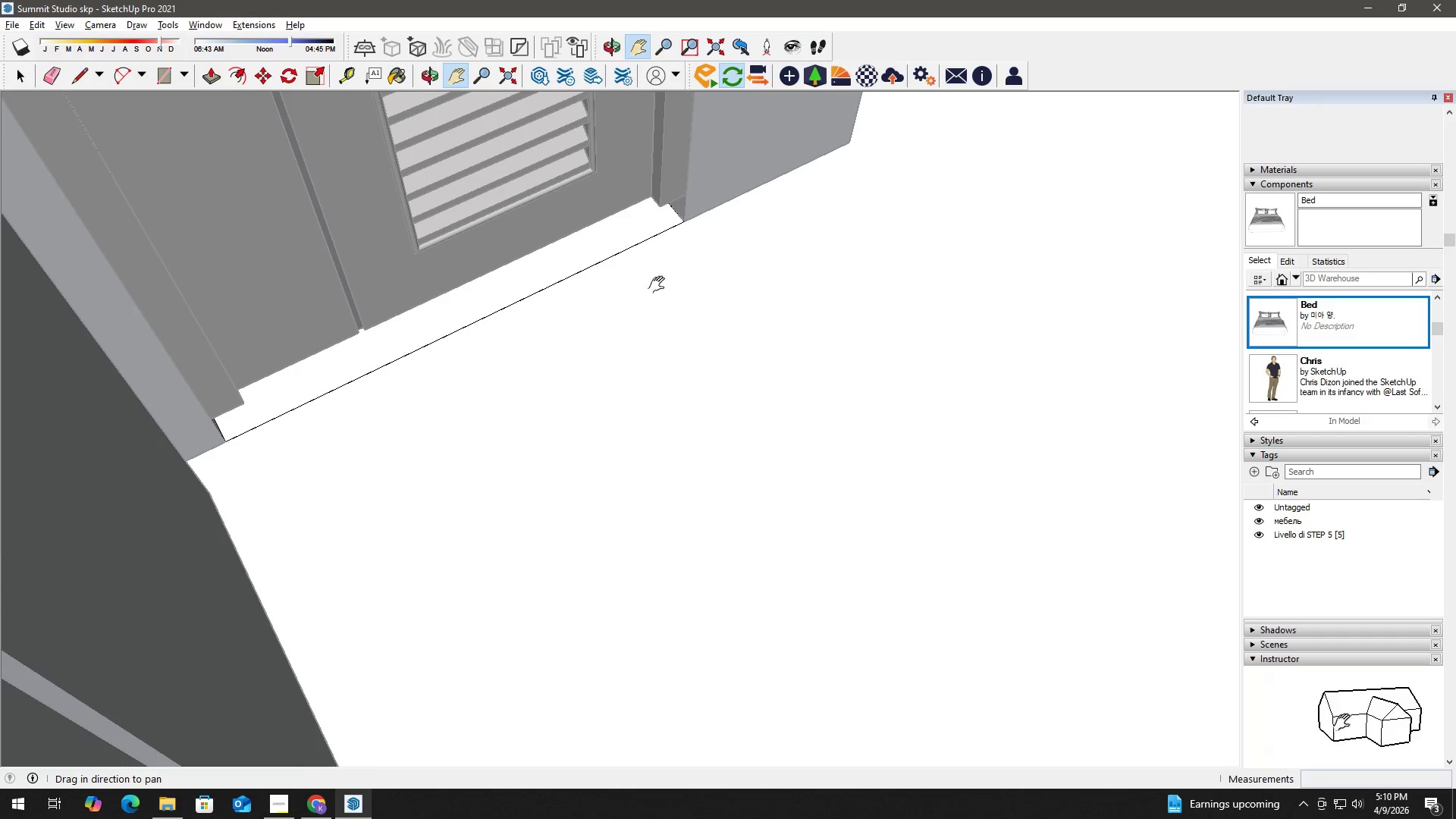 
key(E)
 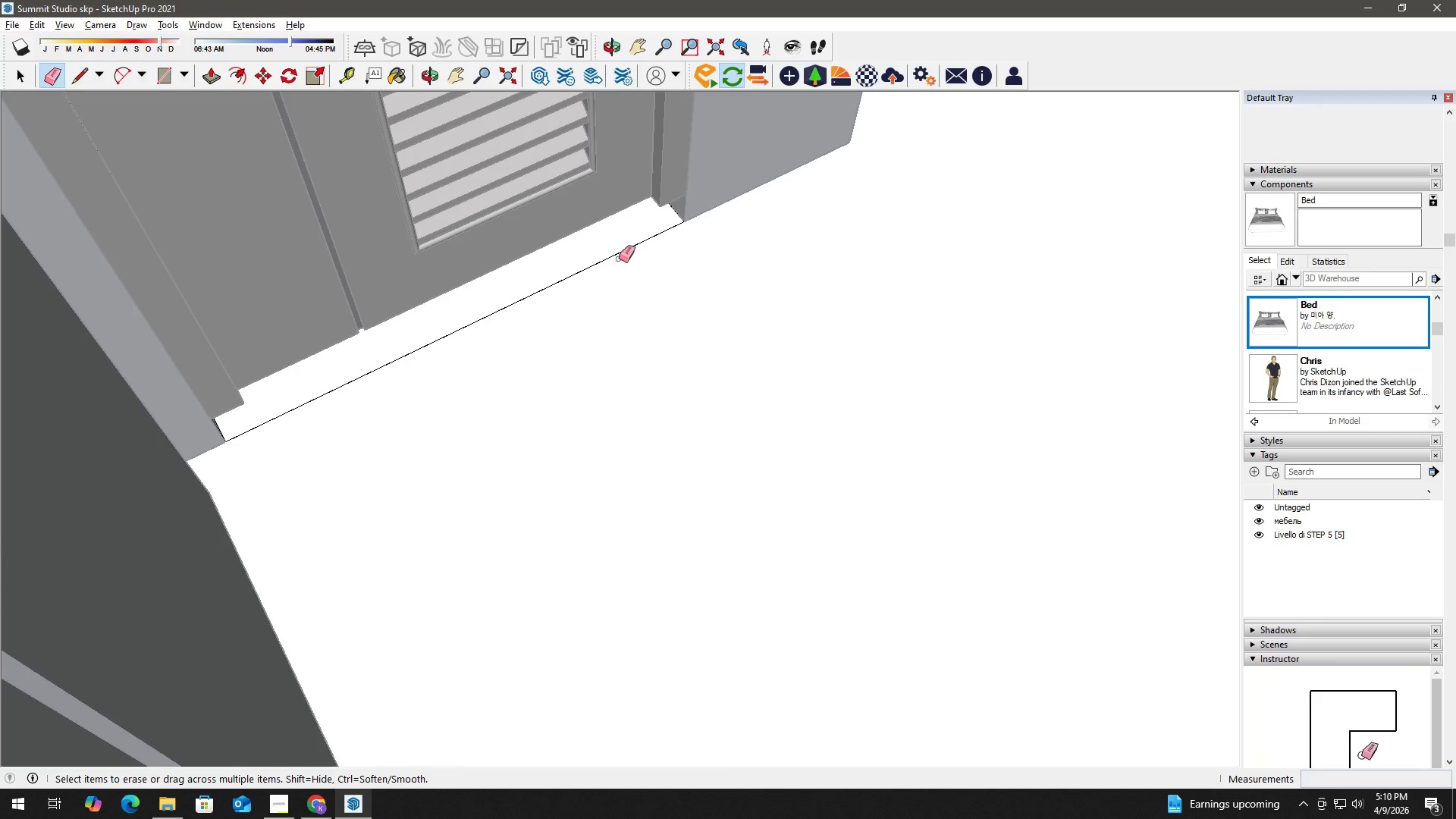 
left_click_drag(start_coordinate=[617, 258], to_coordinate=[609, 249])
 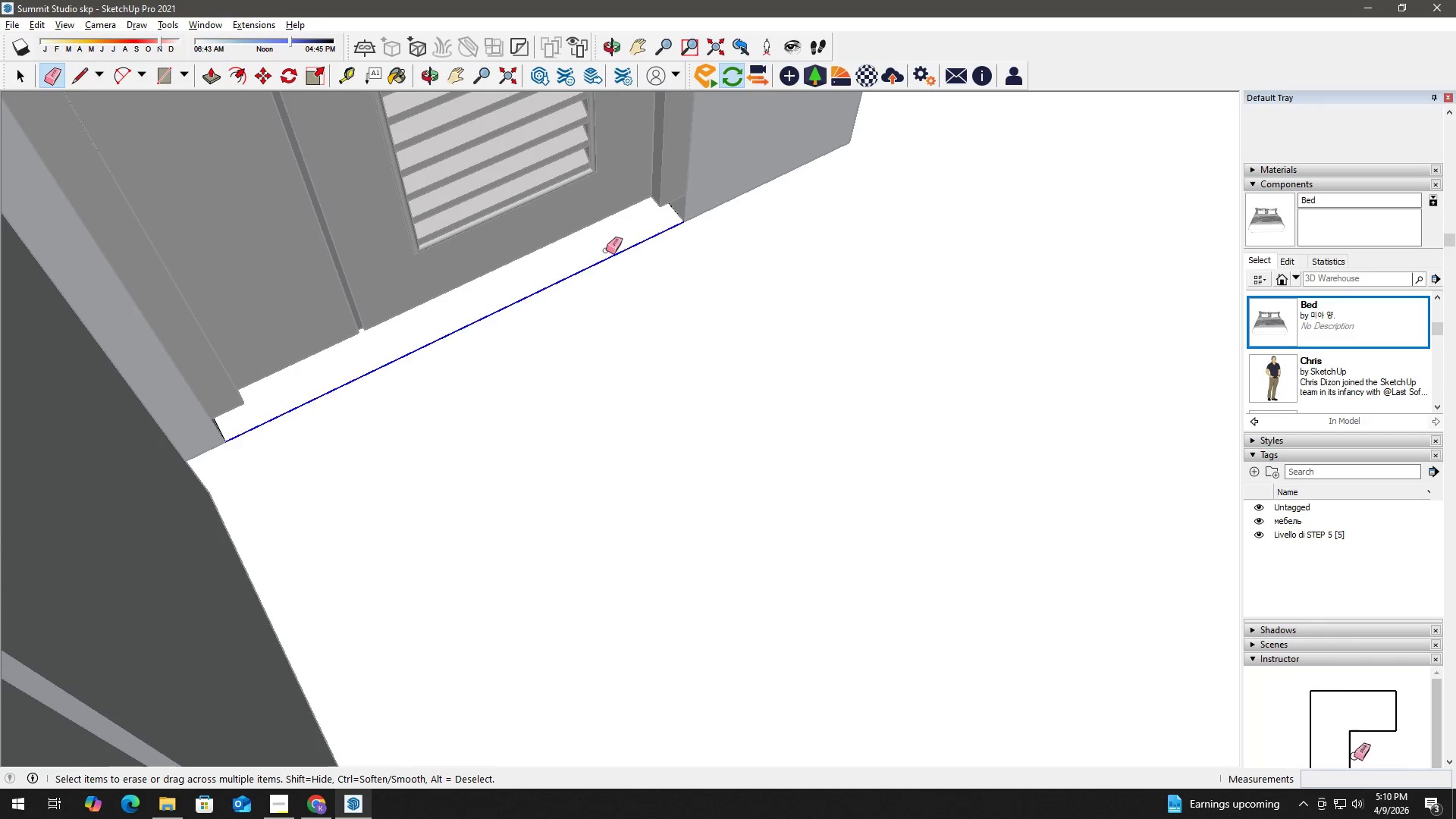 
key(Space)
 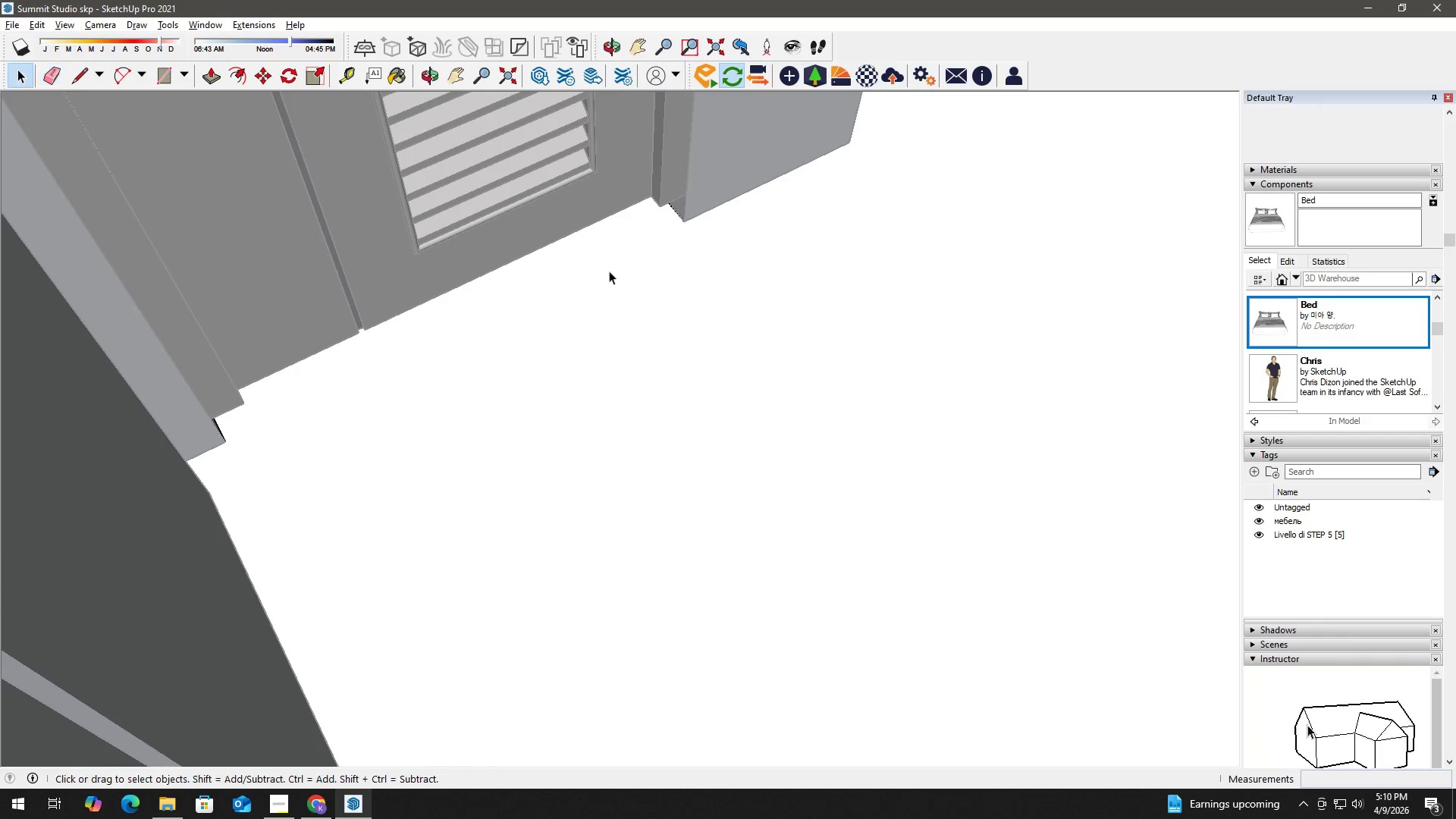 
key(Escape)
 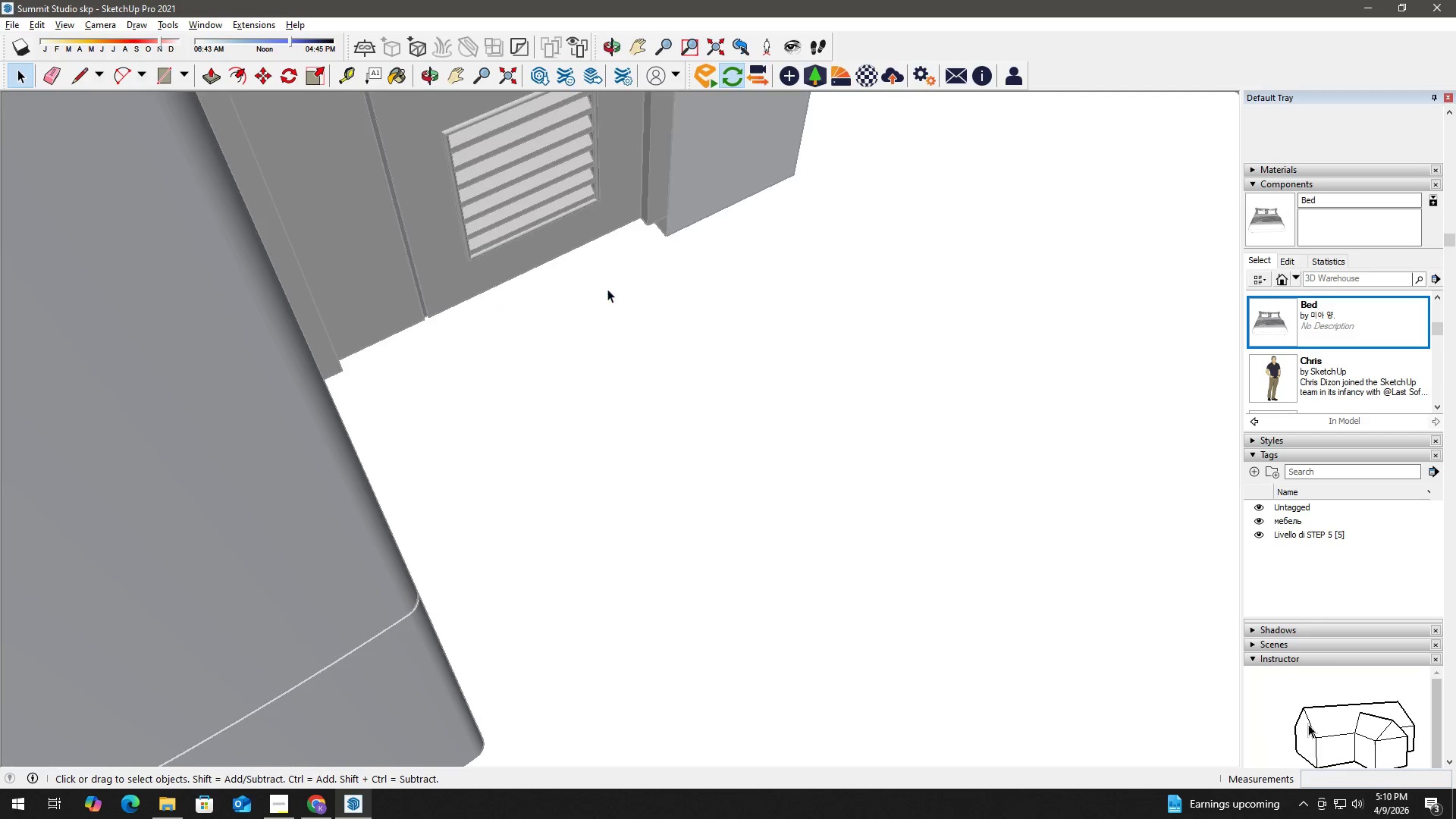 
key(Escape)
 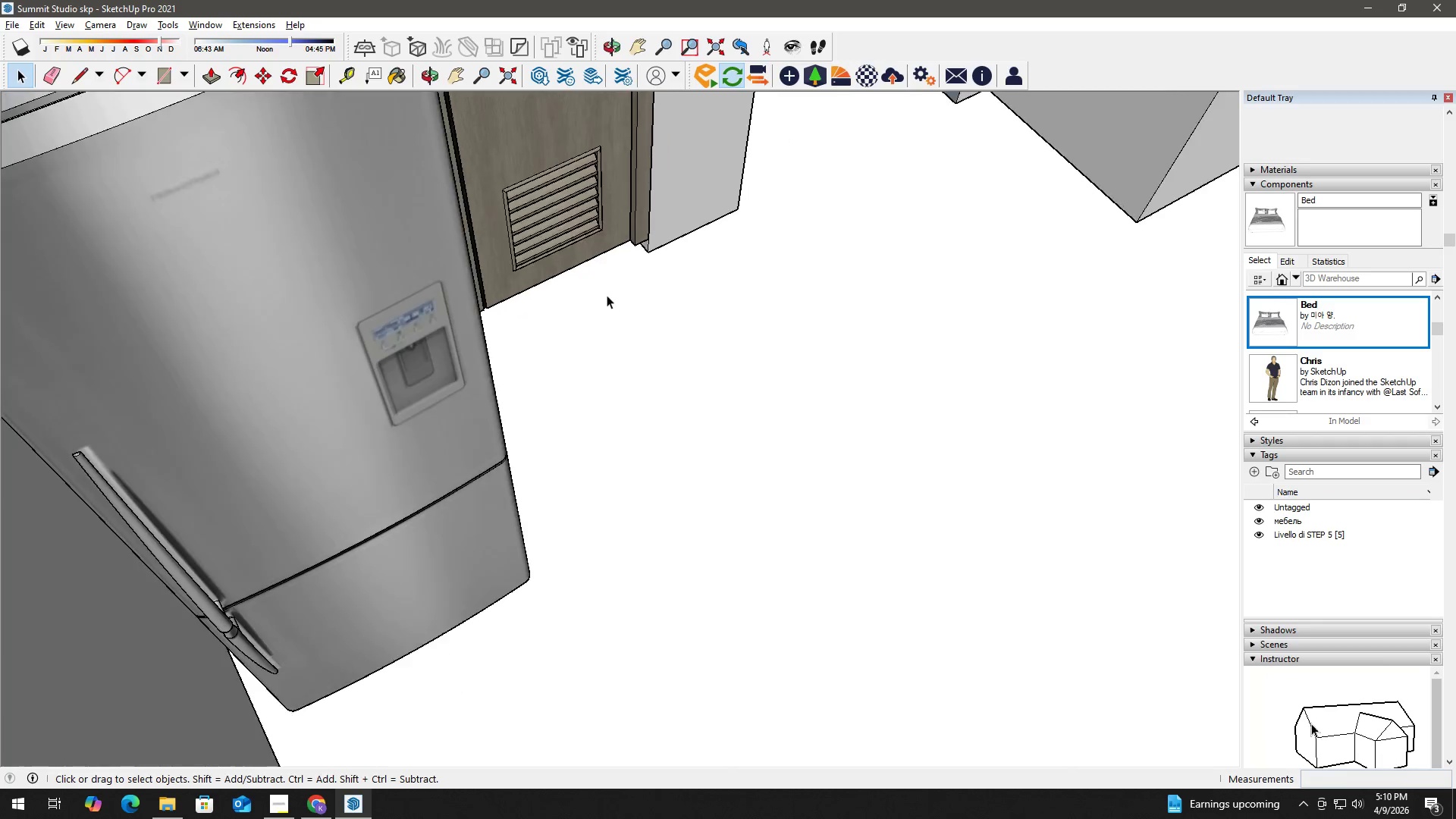 
key(Escape)
 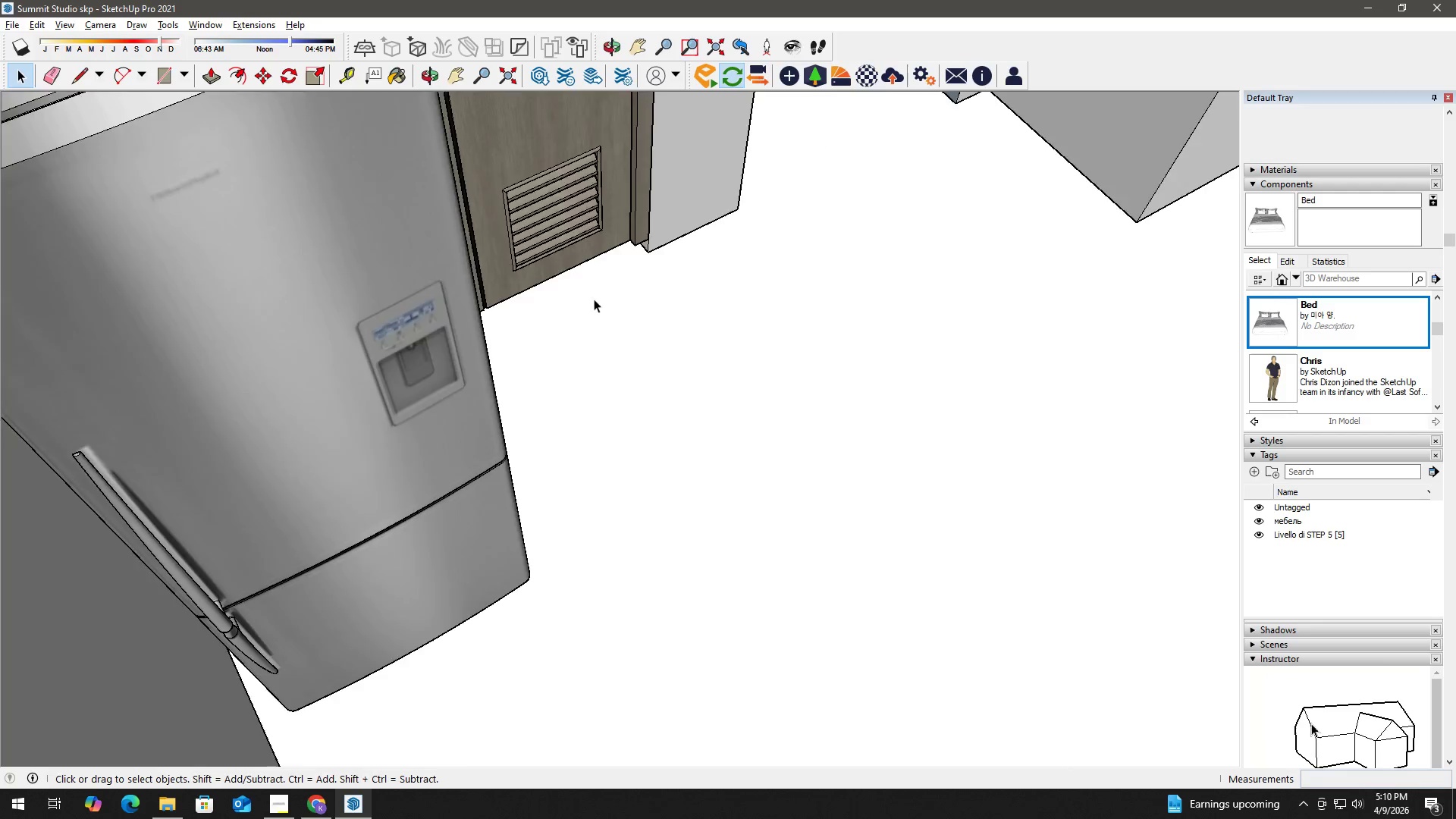 
key(Escape)
 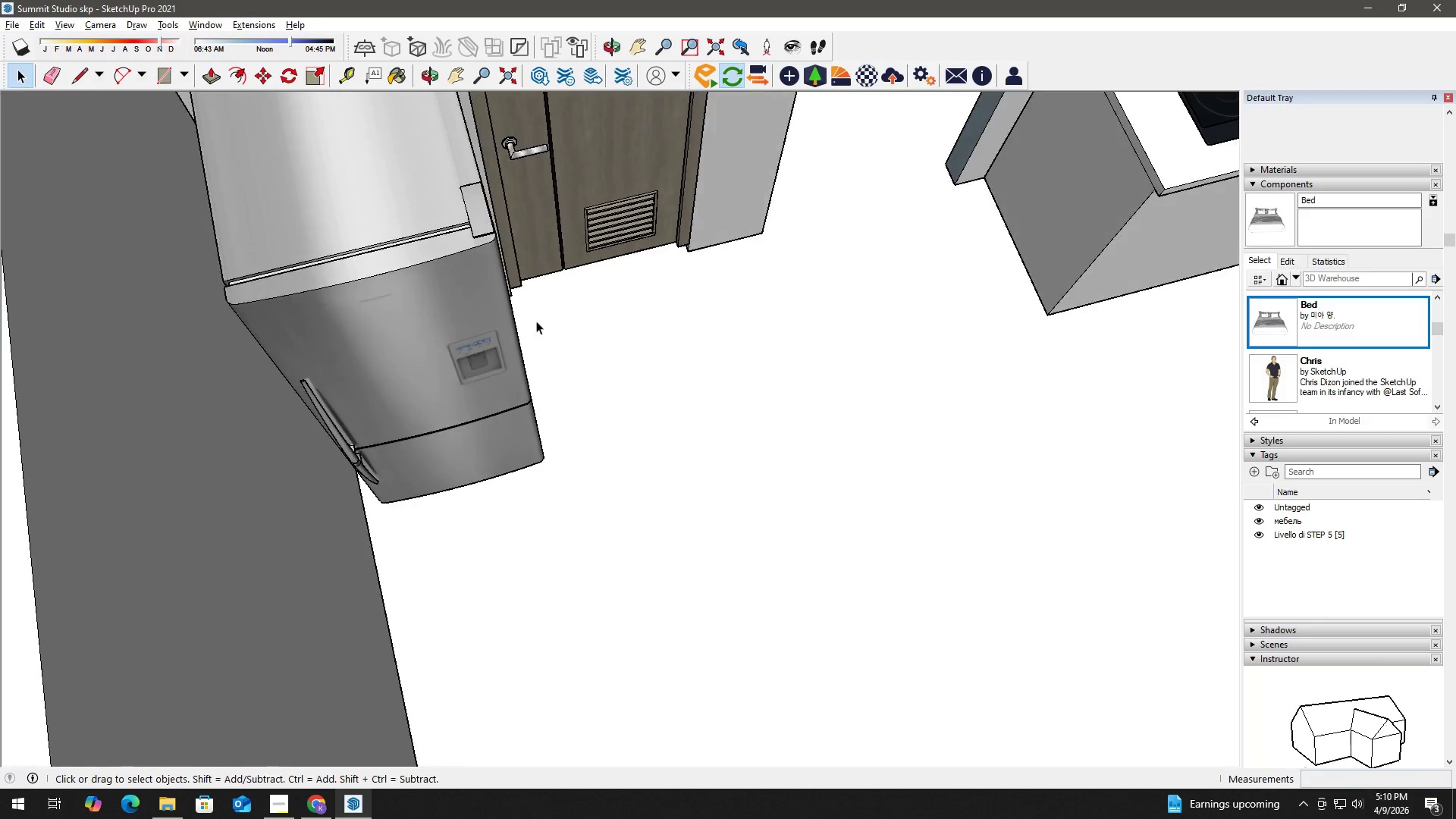 
scroll: coordinate [588, 307], scroll_direction: down, amount: 11.0
 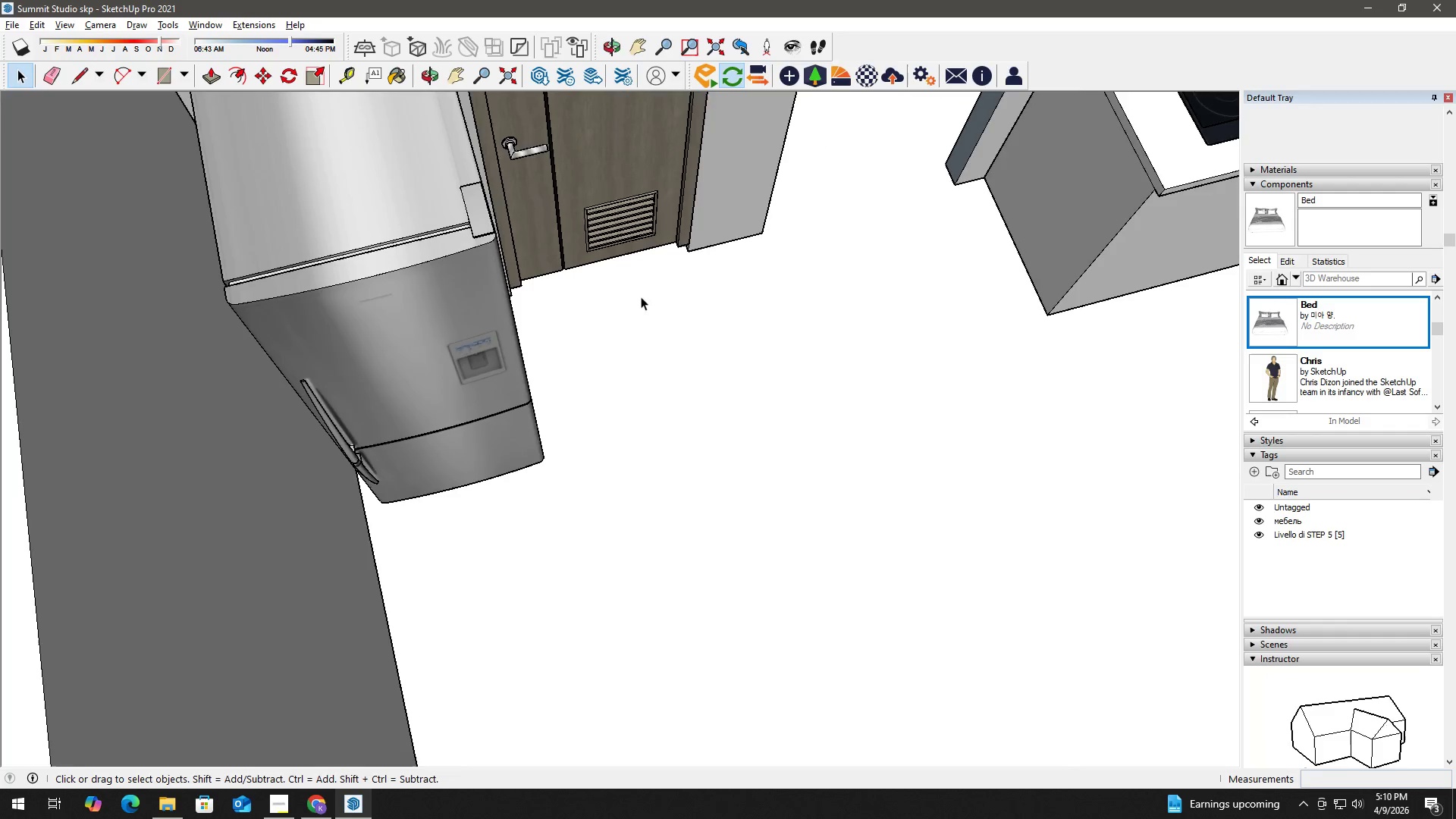 
scroll: coordinate [740, 292], scroll_direction: up, amount: 9.0
 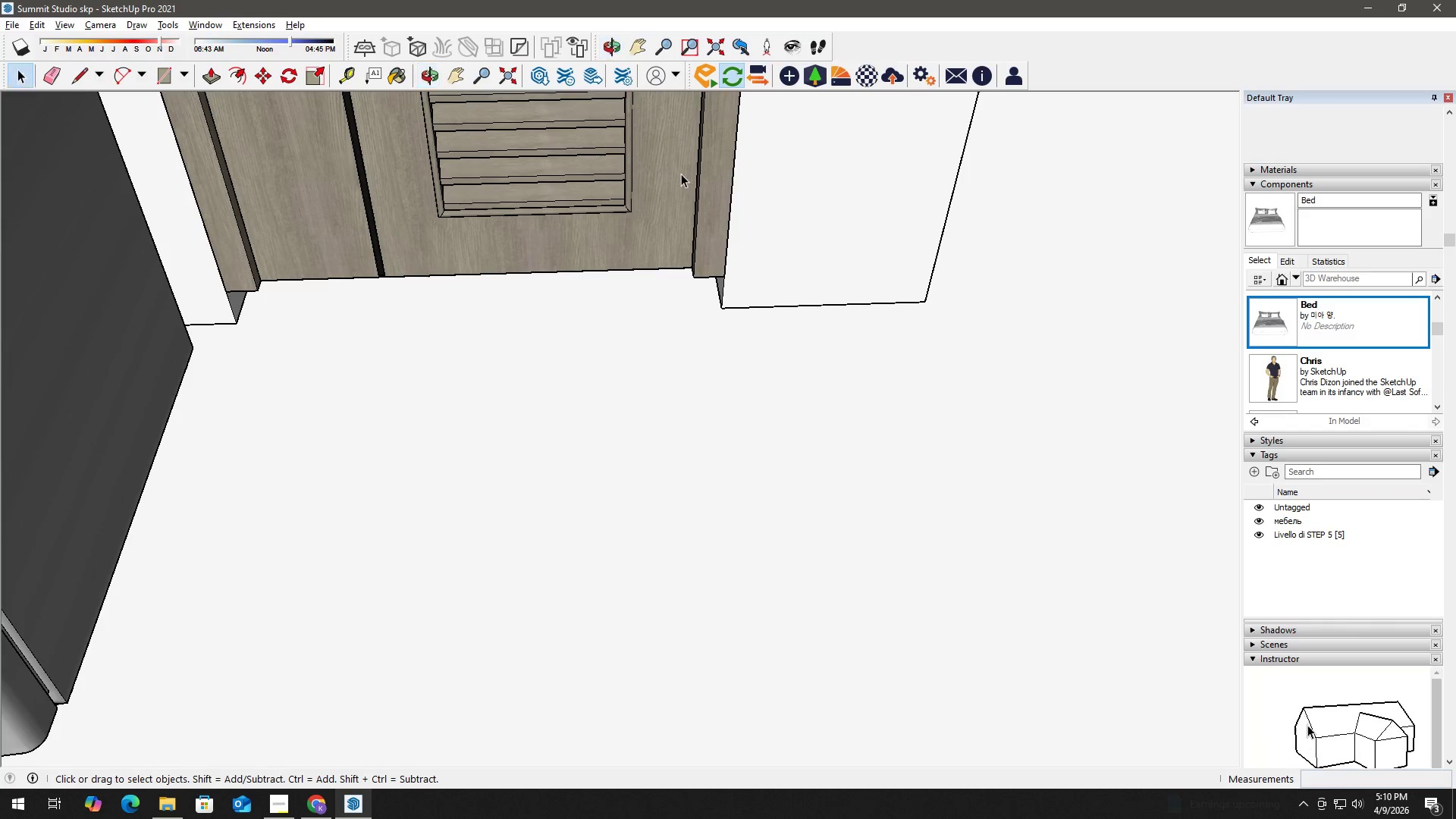 
key(H)
 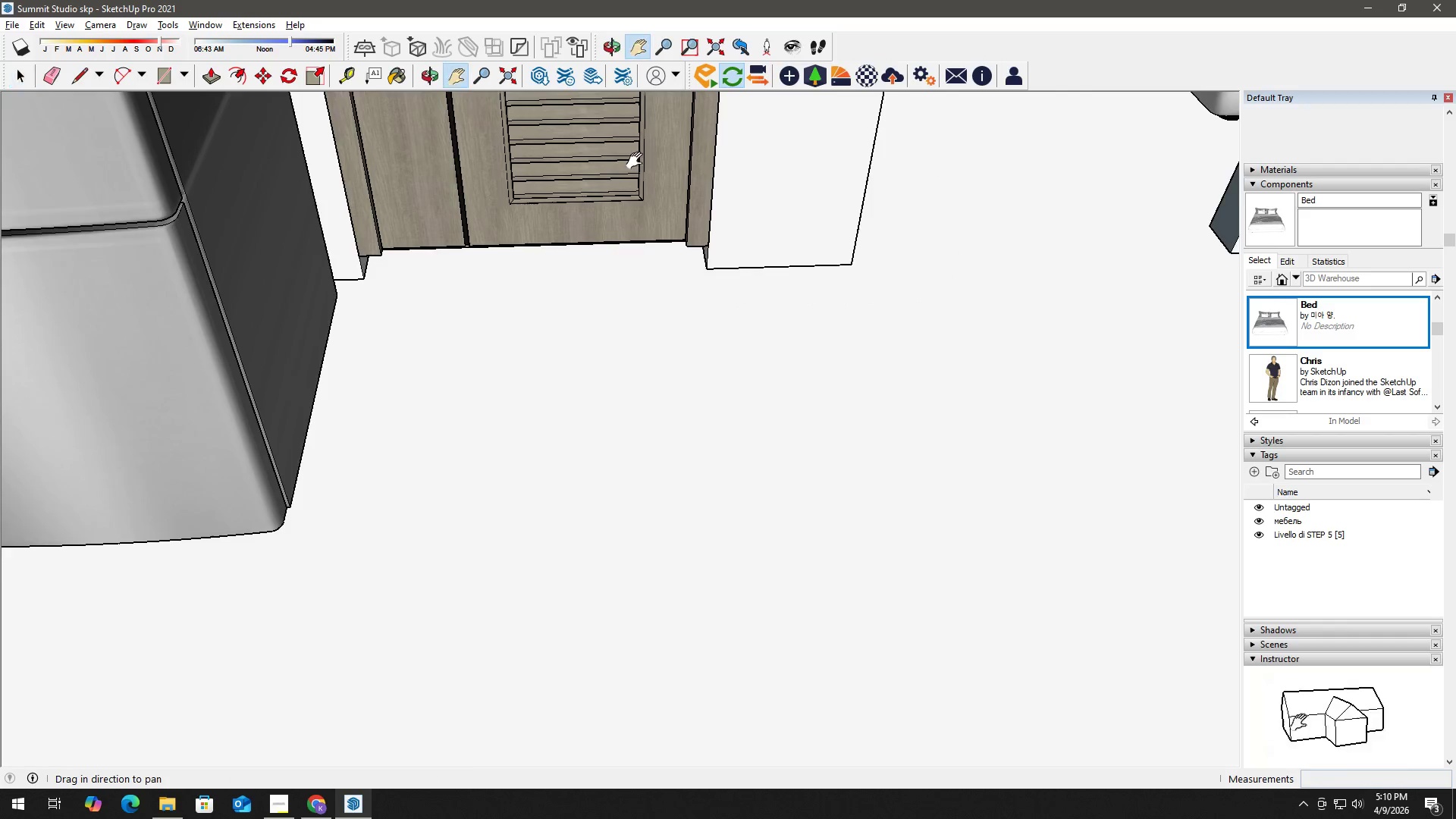 
left_click_drag(start_coordinate=[639, 159], to_coordinate=[704, 585])
 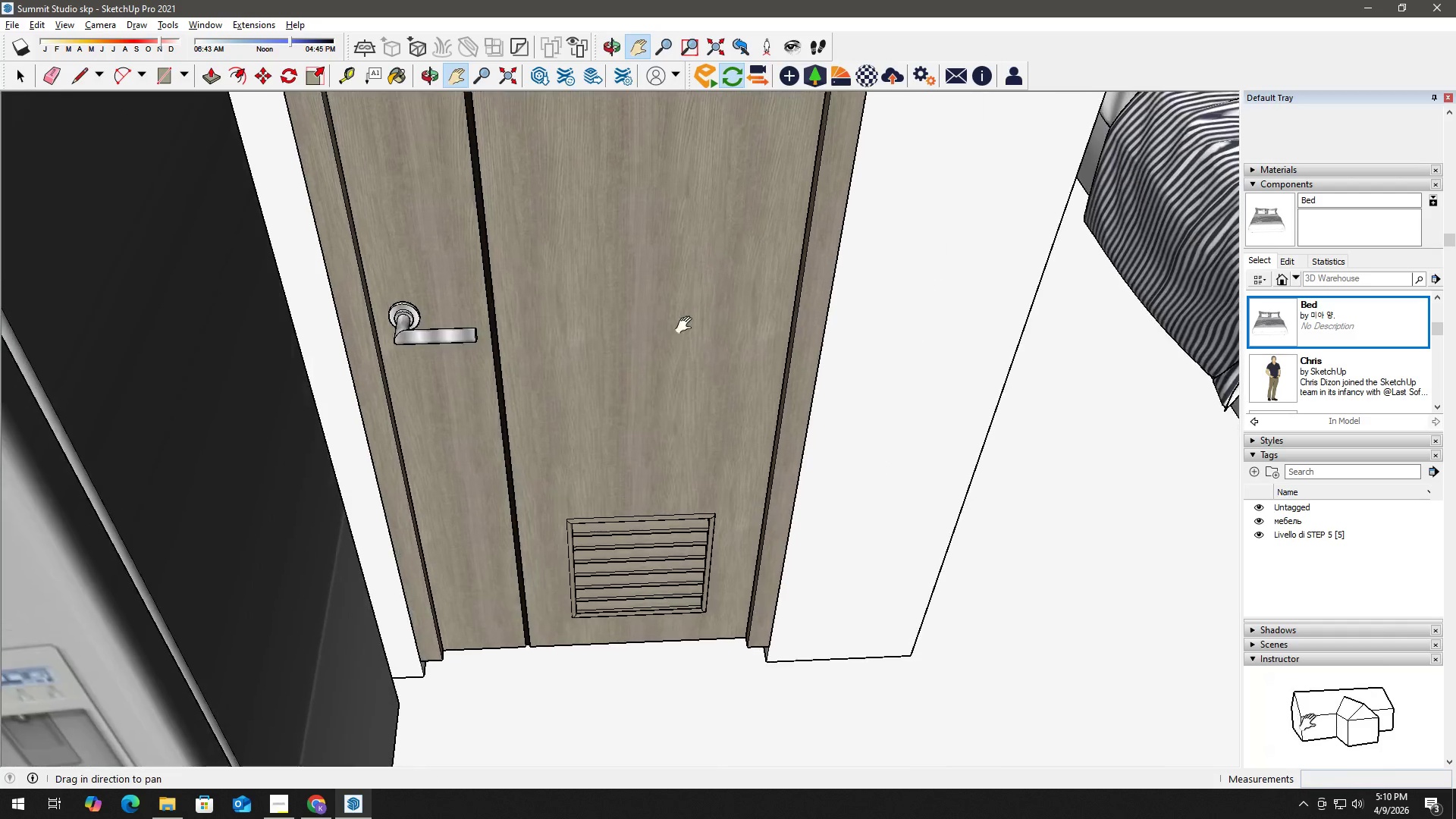 
scroll: coordinate [670, 173], scroll_direction: down, amount: 4.0
 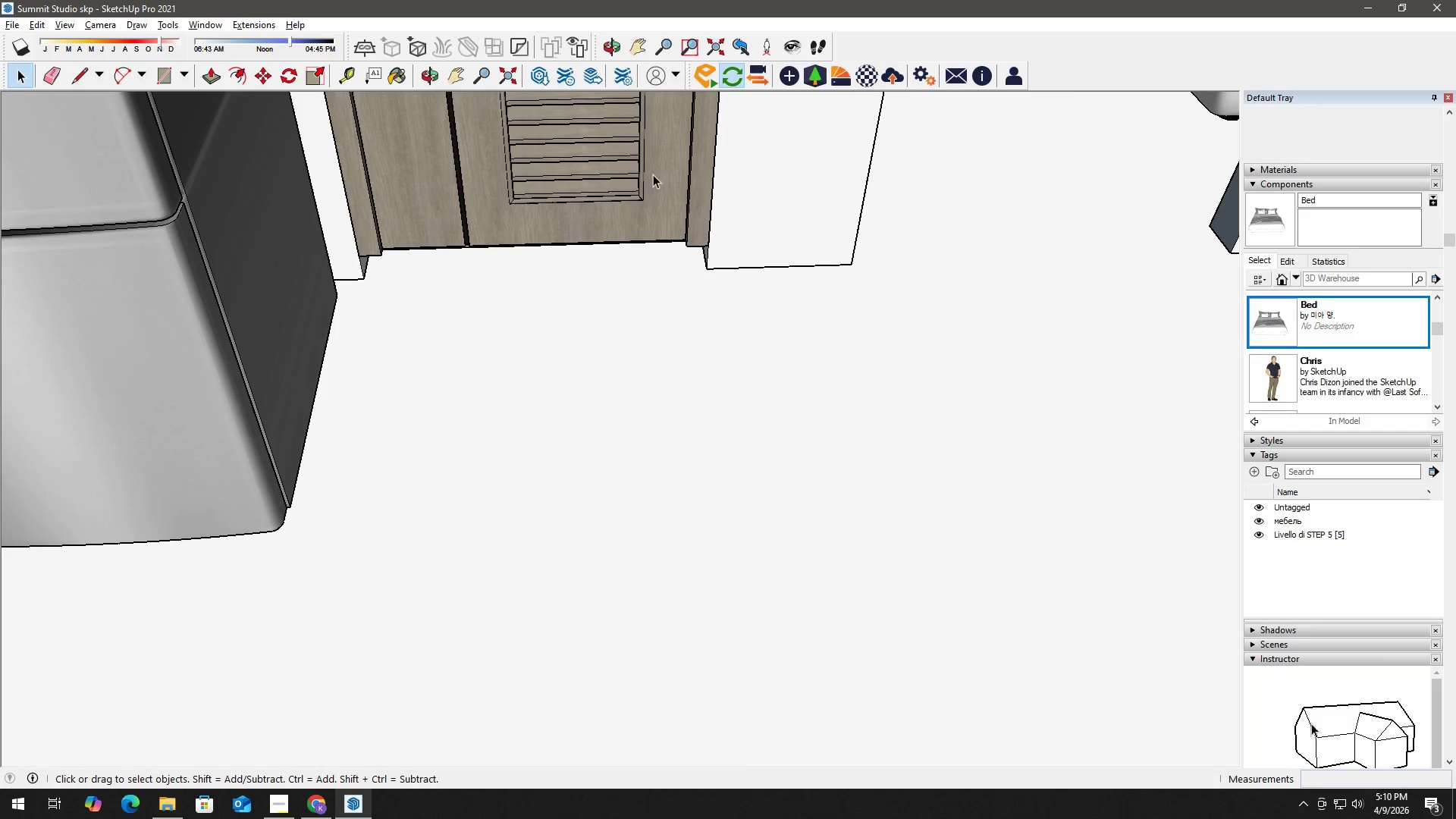 
left_click_drag(start_coordinate=[689, 304], to_coordinate=[653, 664])
 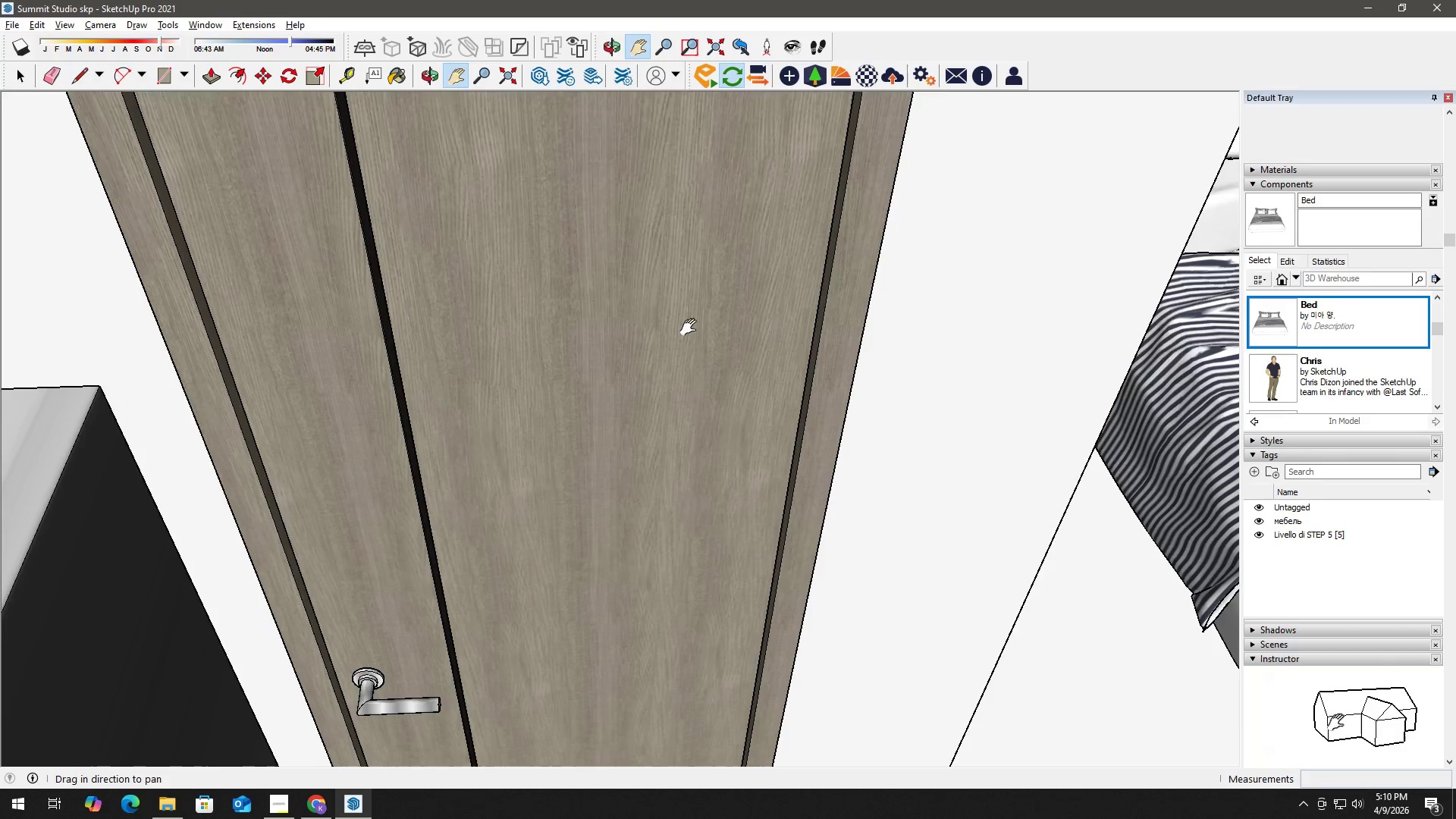 
left_click_drag(start_coordinate=[692, 425], to_coordinate=[692, 527])
 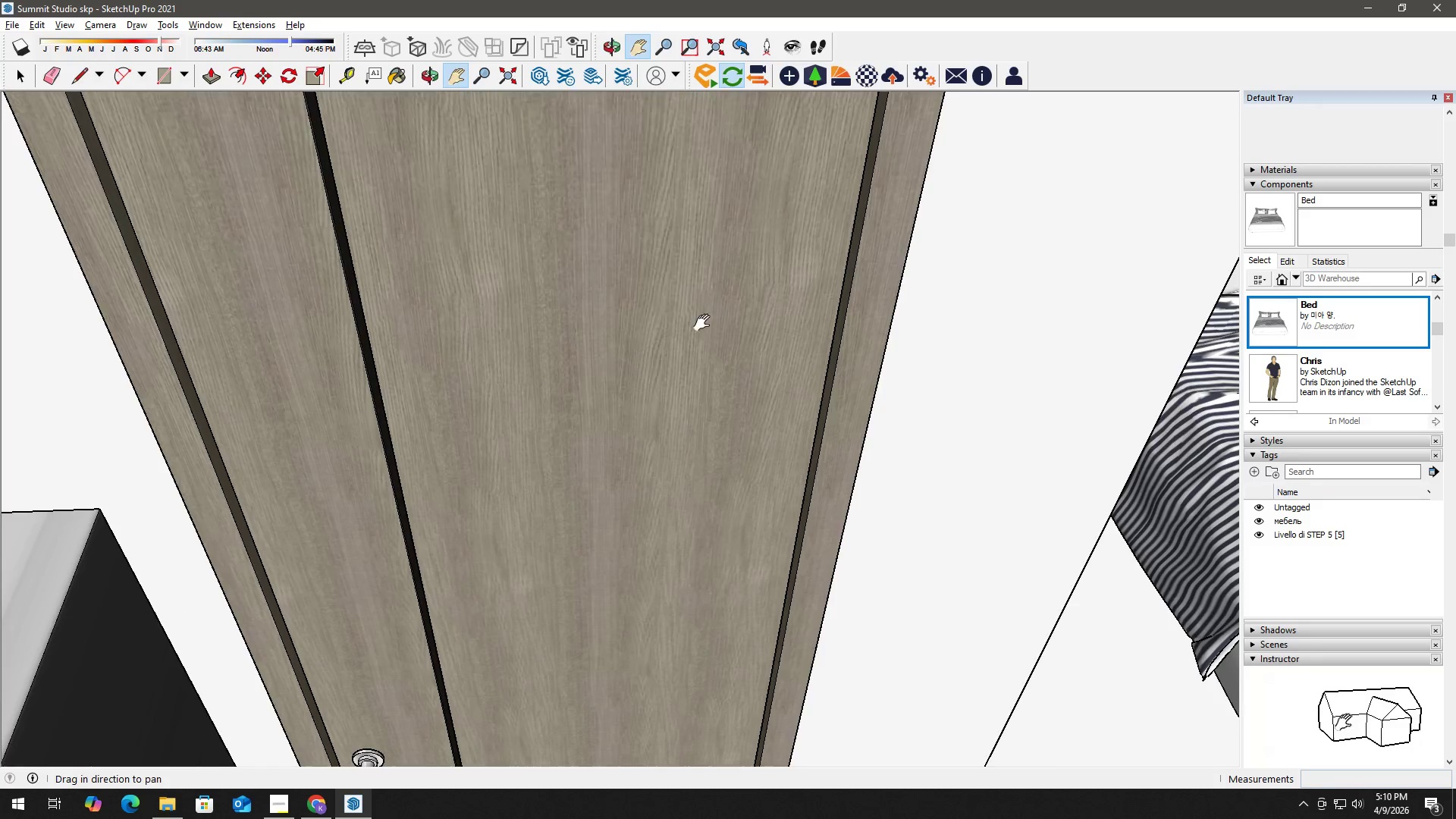 
left_click_drag(start_coordinate=[710, 314], to_coordinate=[686, 618])
 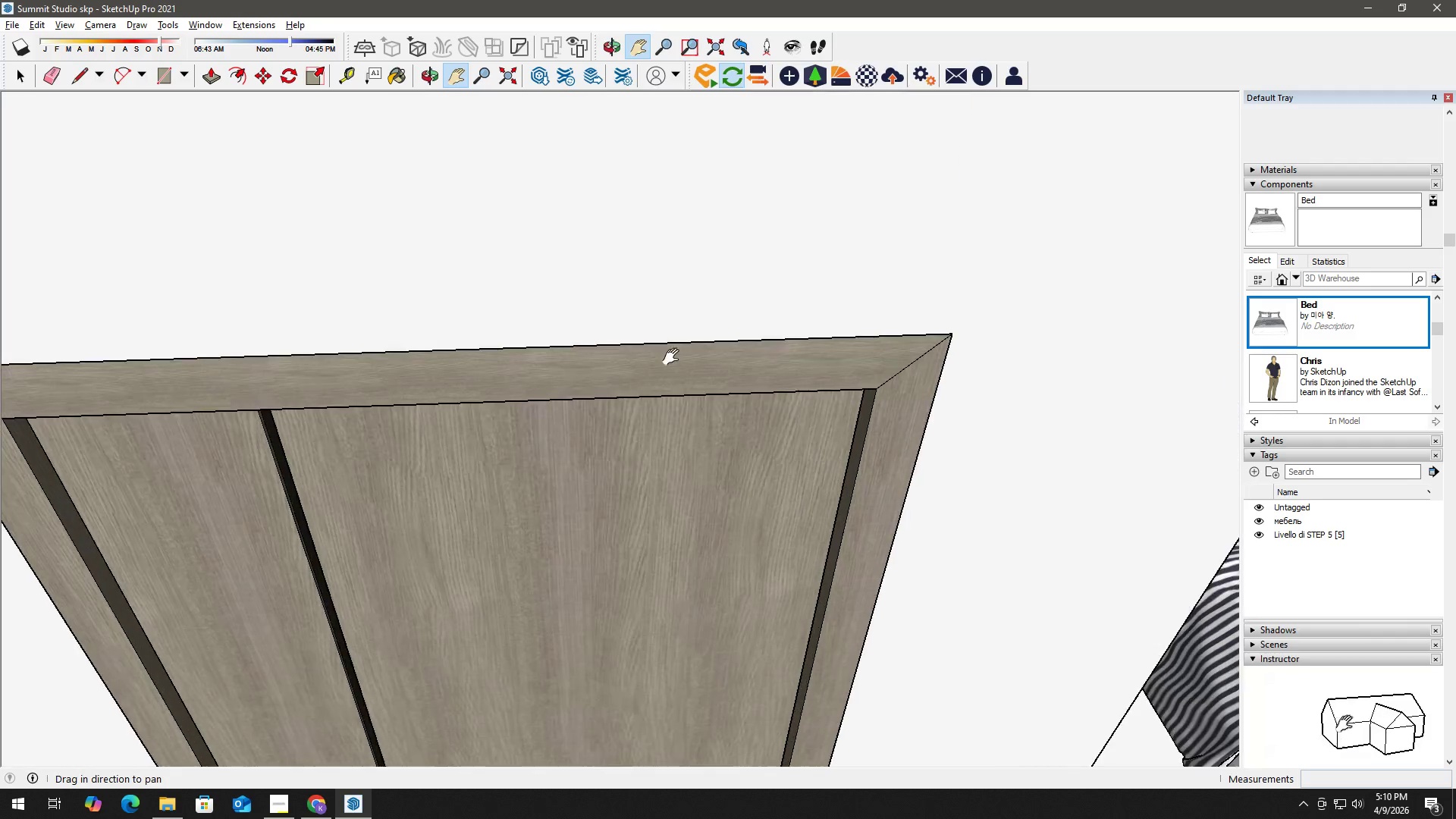 
left_click_drag(start_coordinate=[674, 349], to_coordinate=[673, 394])
 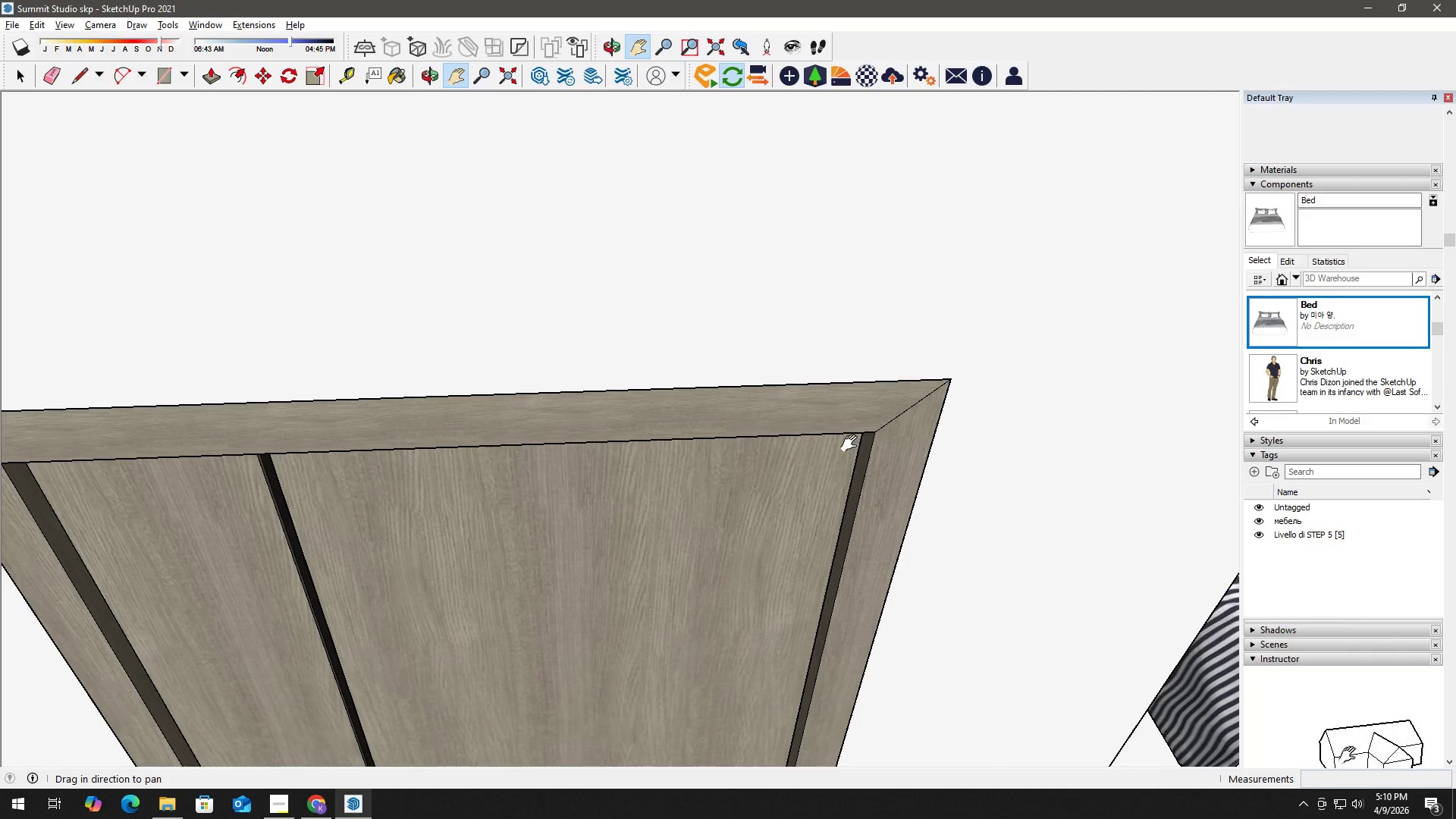 
key(Space)
 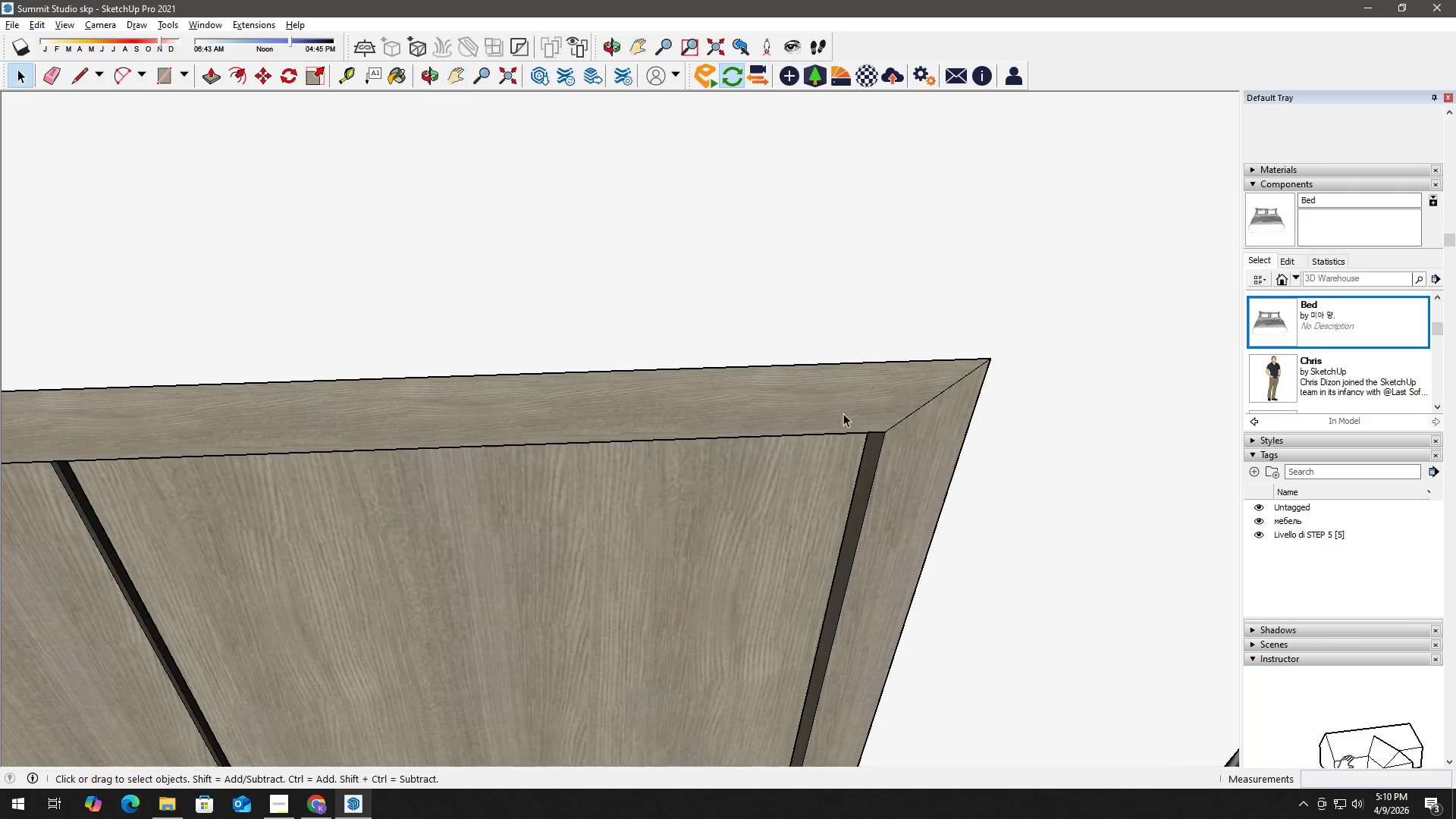 
left_click([843, 405])
 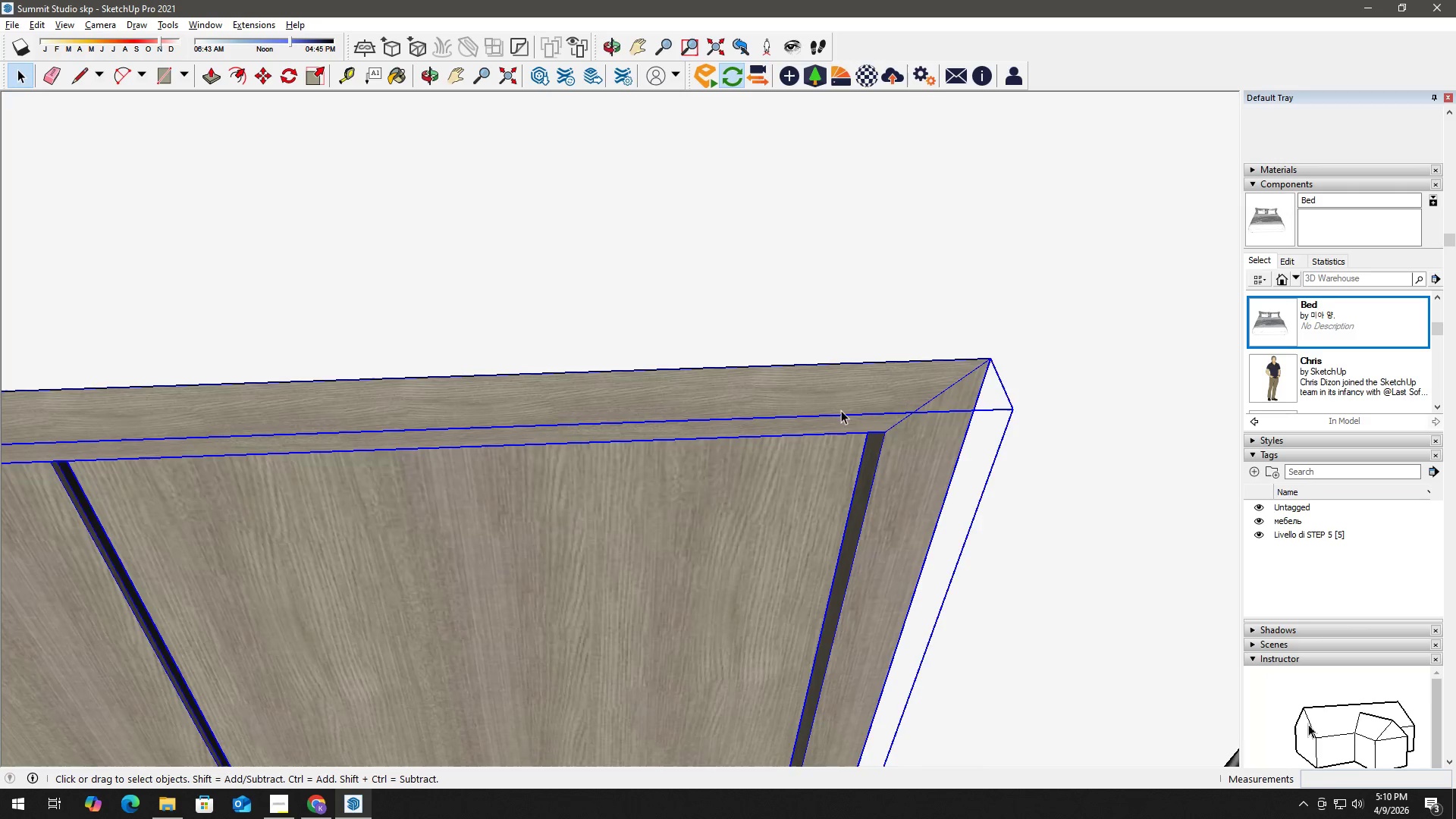 
scroll: coordinate [847, 433], scroll_direction: up, amount: 3.0
 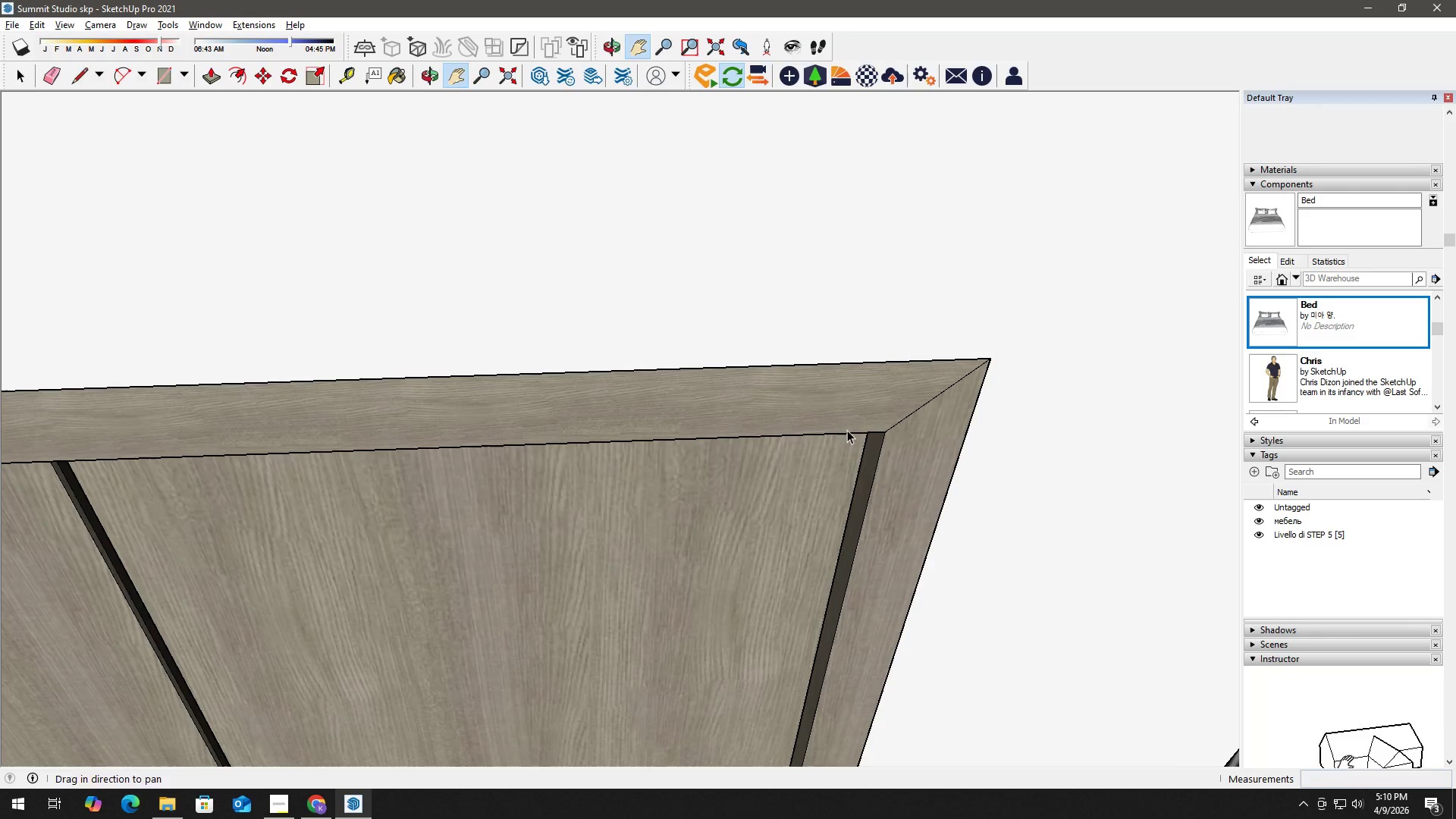 
key(H)
 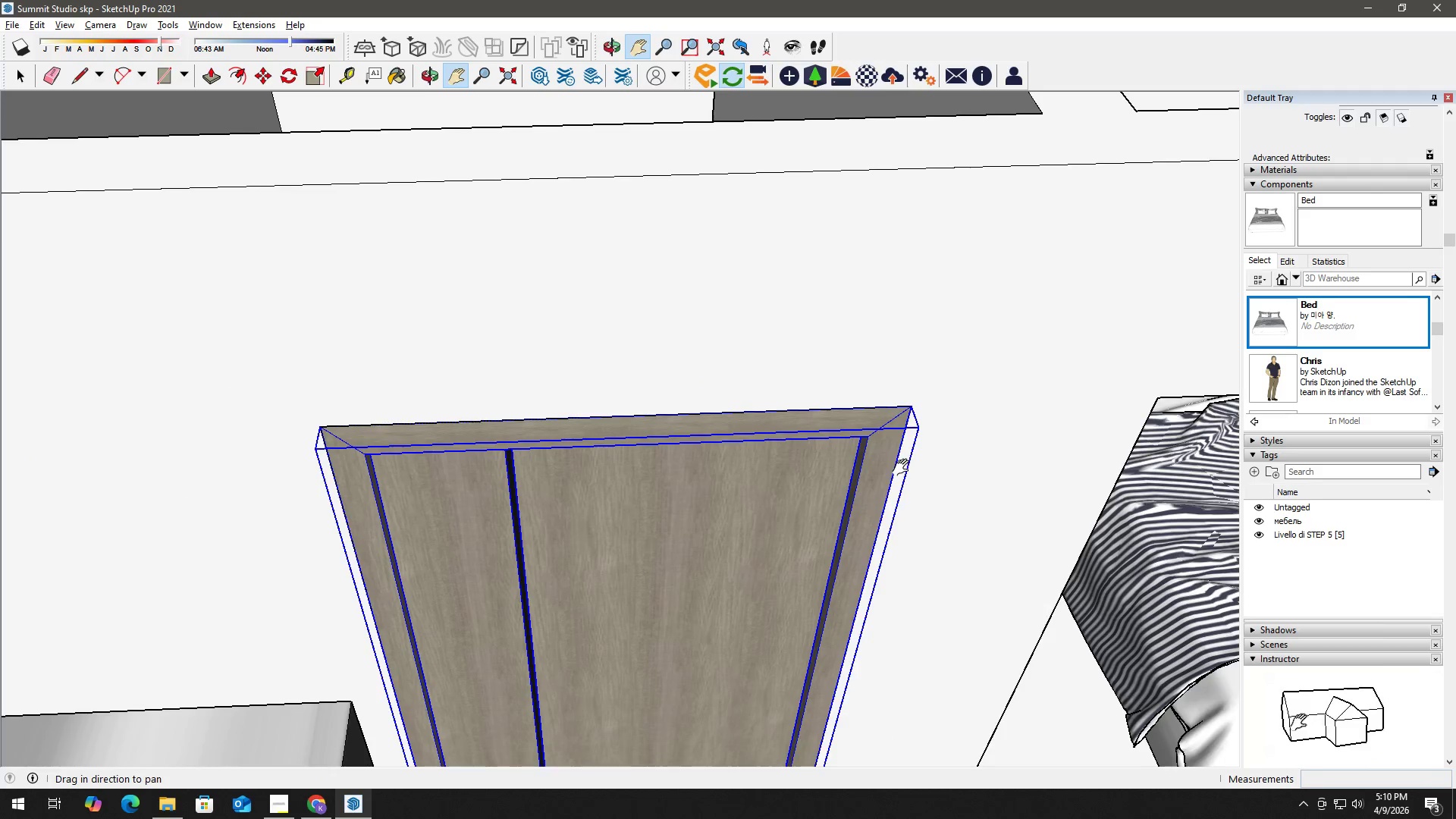 
left_click_drag(start_coordinate=[895, 466], to_coordinate=[648, 229])
 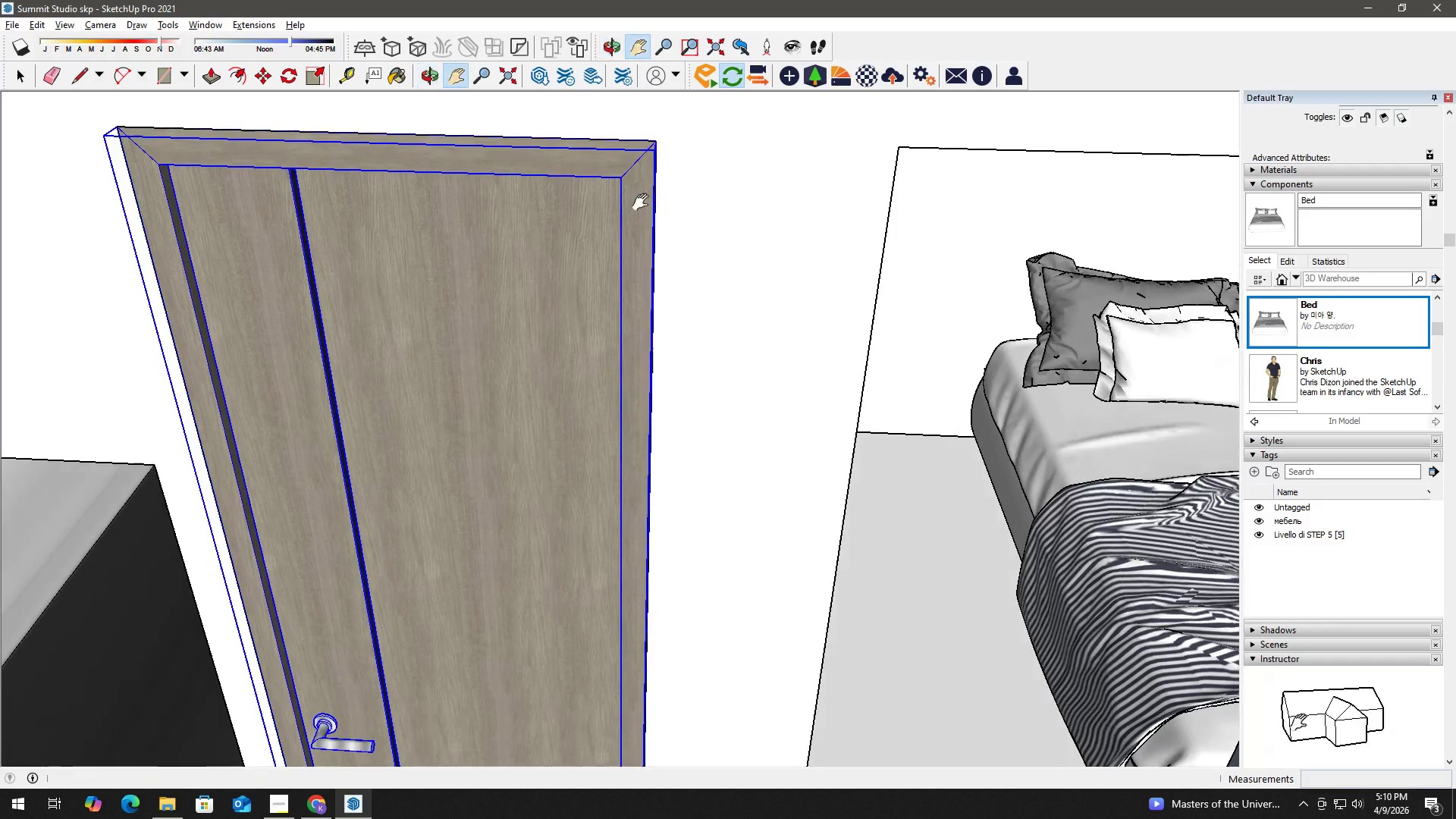 
scroll: coordinate [616, 254], scroll_direction: down, amount: 15.0
 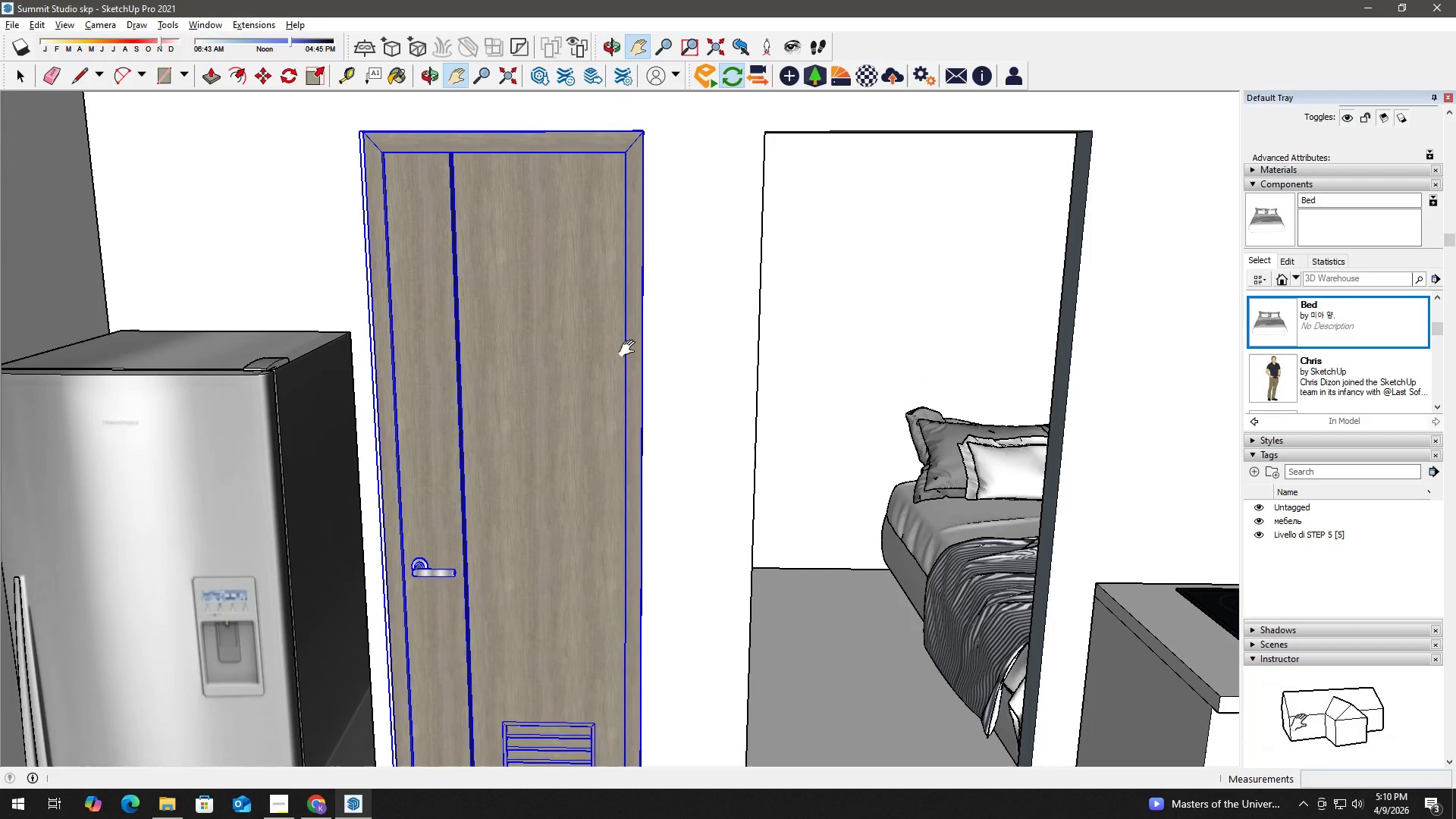 
key(H)
 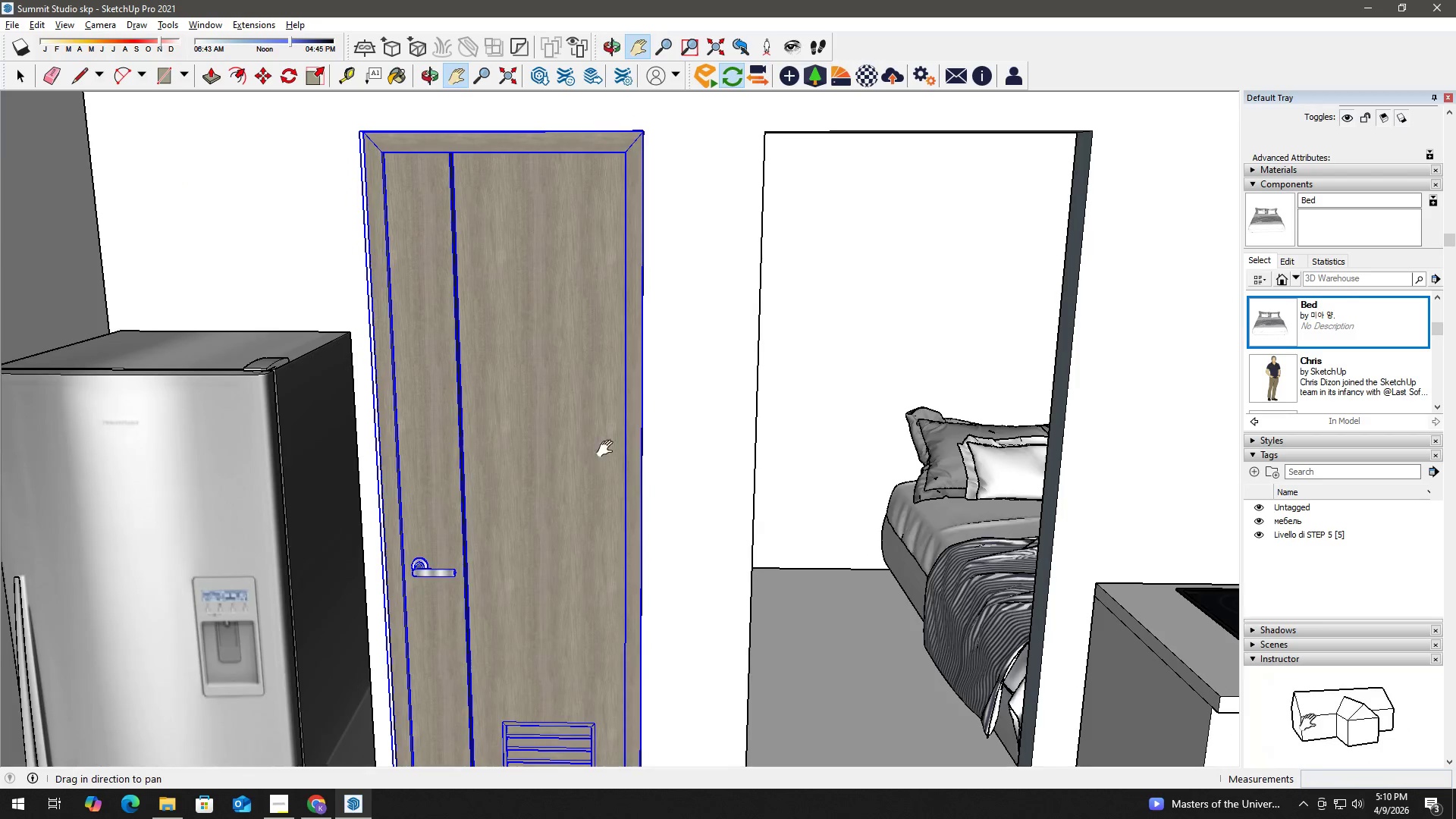 
left_click_drag(start_coordinate=[600, 465], to_coordinate=[698, 169])
 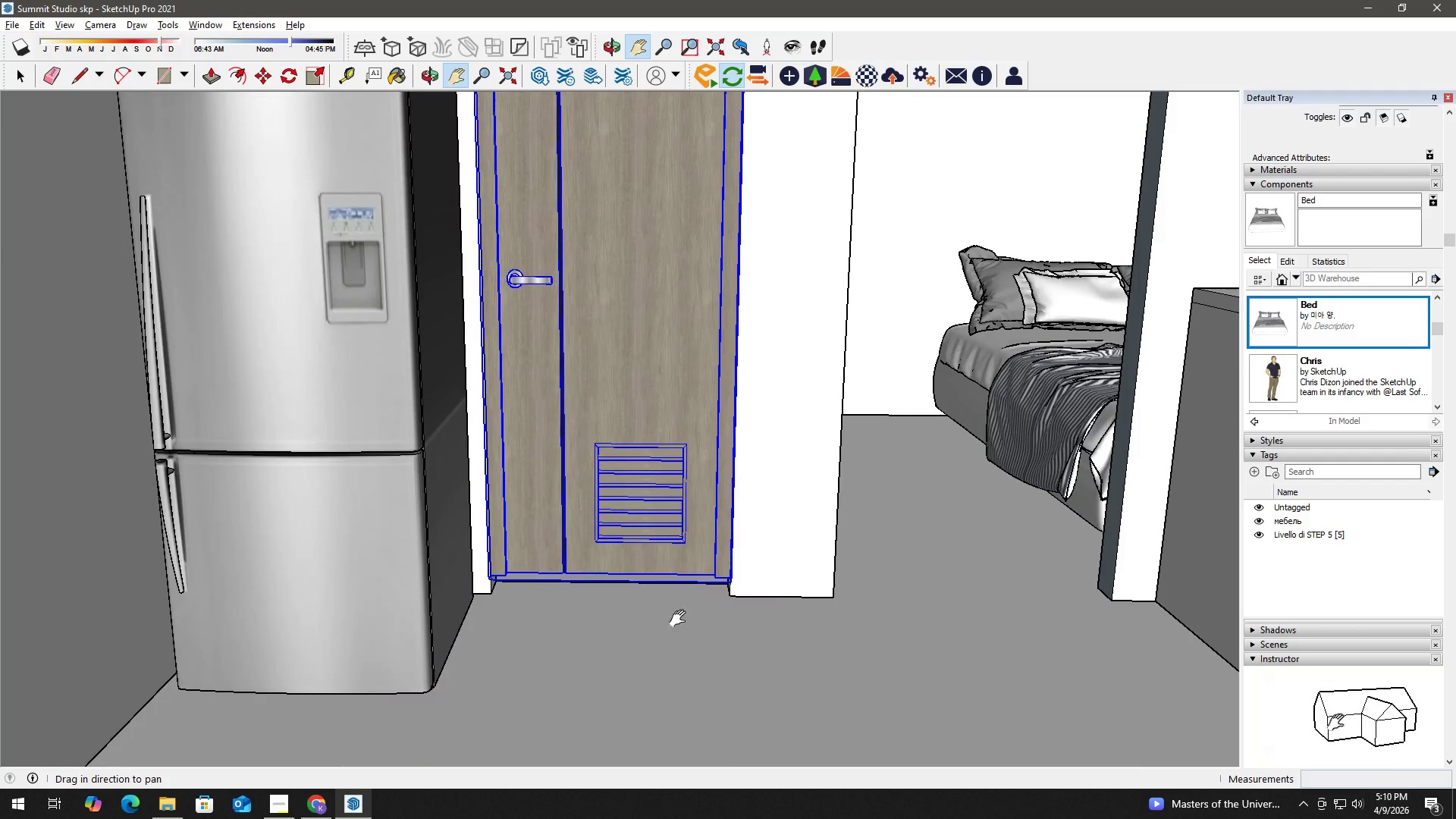 
scroll: coordinate [563, 569], scroll_direction: up, amount: 10.0
 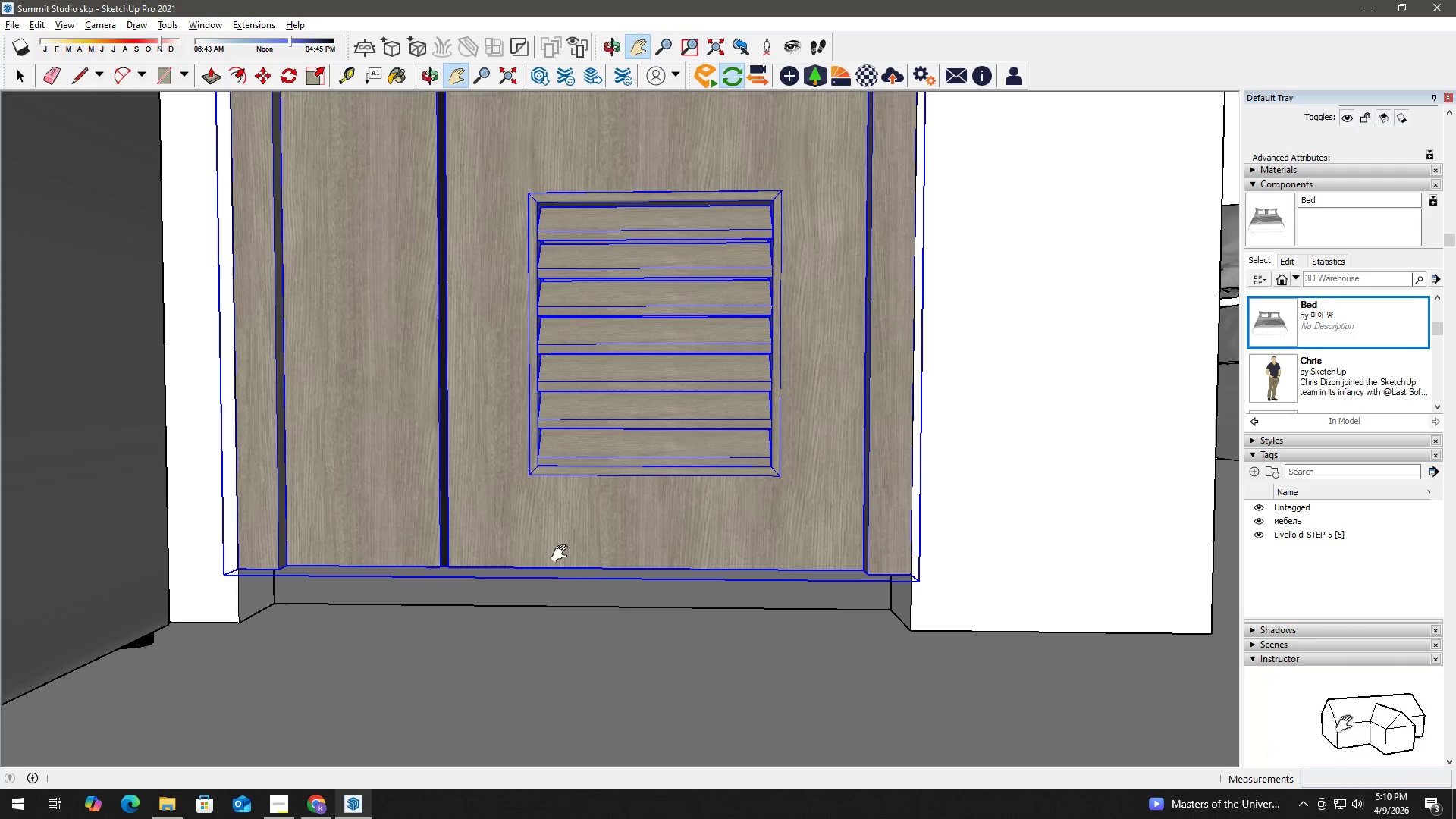 
scroll: coordinate [564, 493], scroll_direction: down, amount: 16.0
 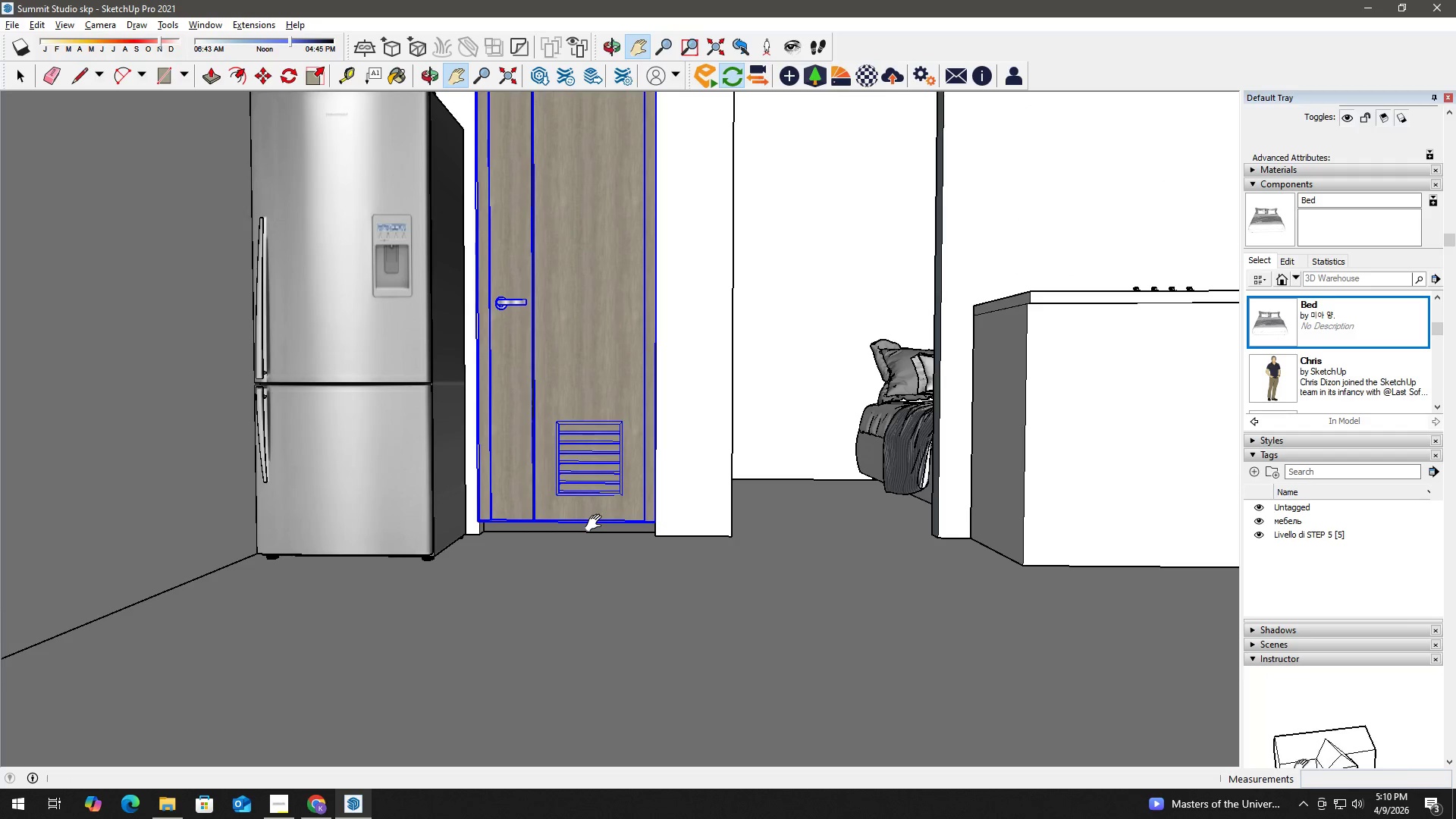 
key(Space)
 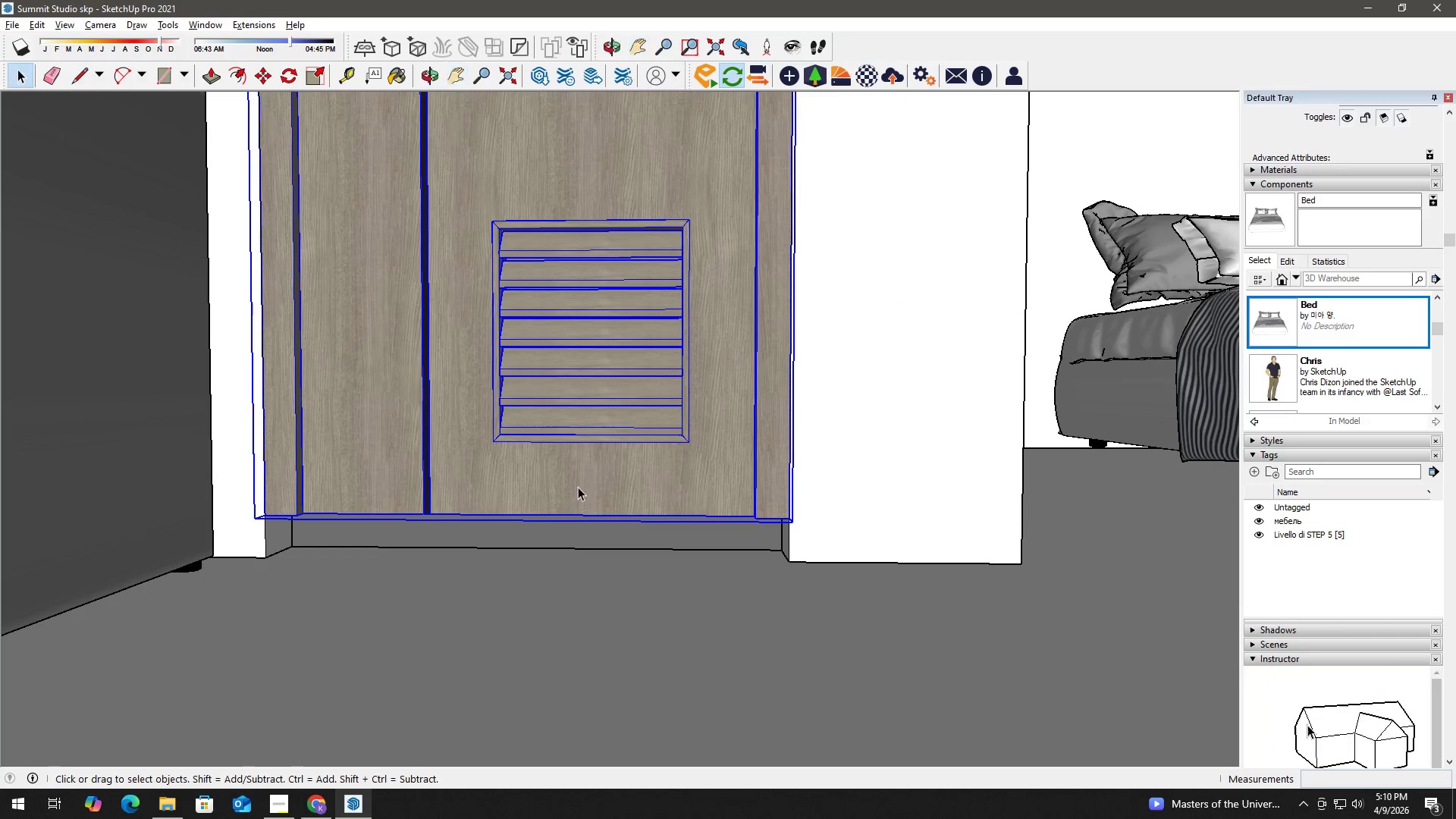 
left_click([578, 487])
 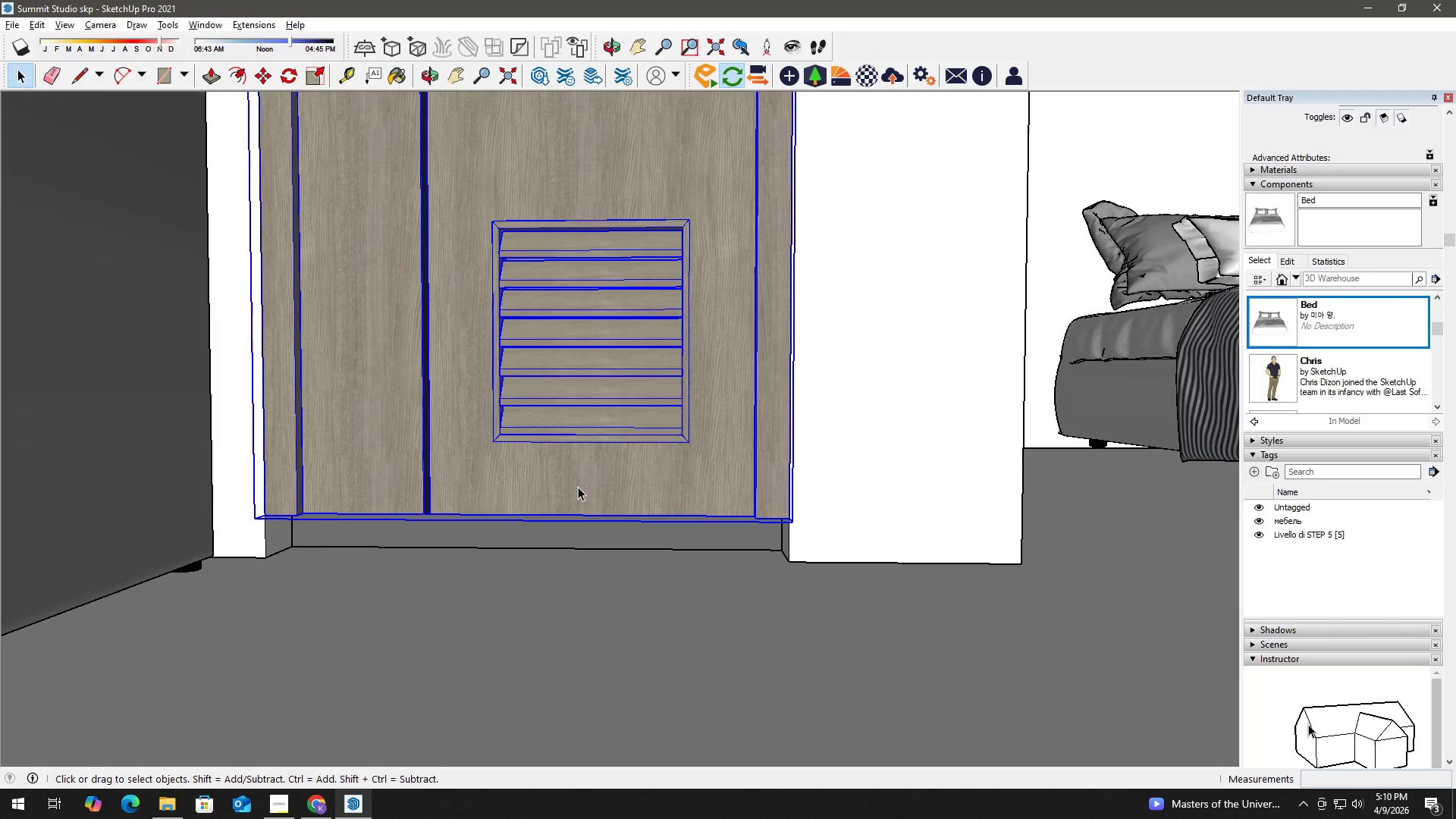 
scroll: coordinate [580, 510], scroll_direction: up, amount: 11.0
 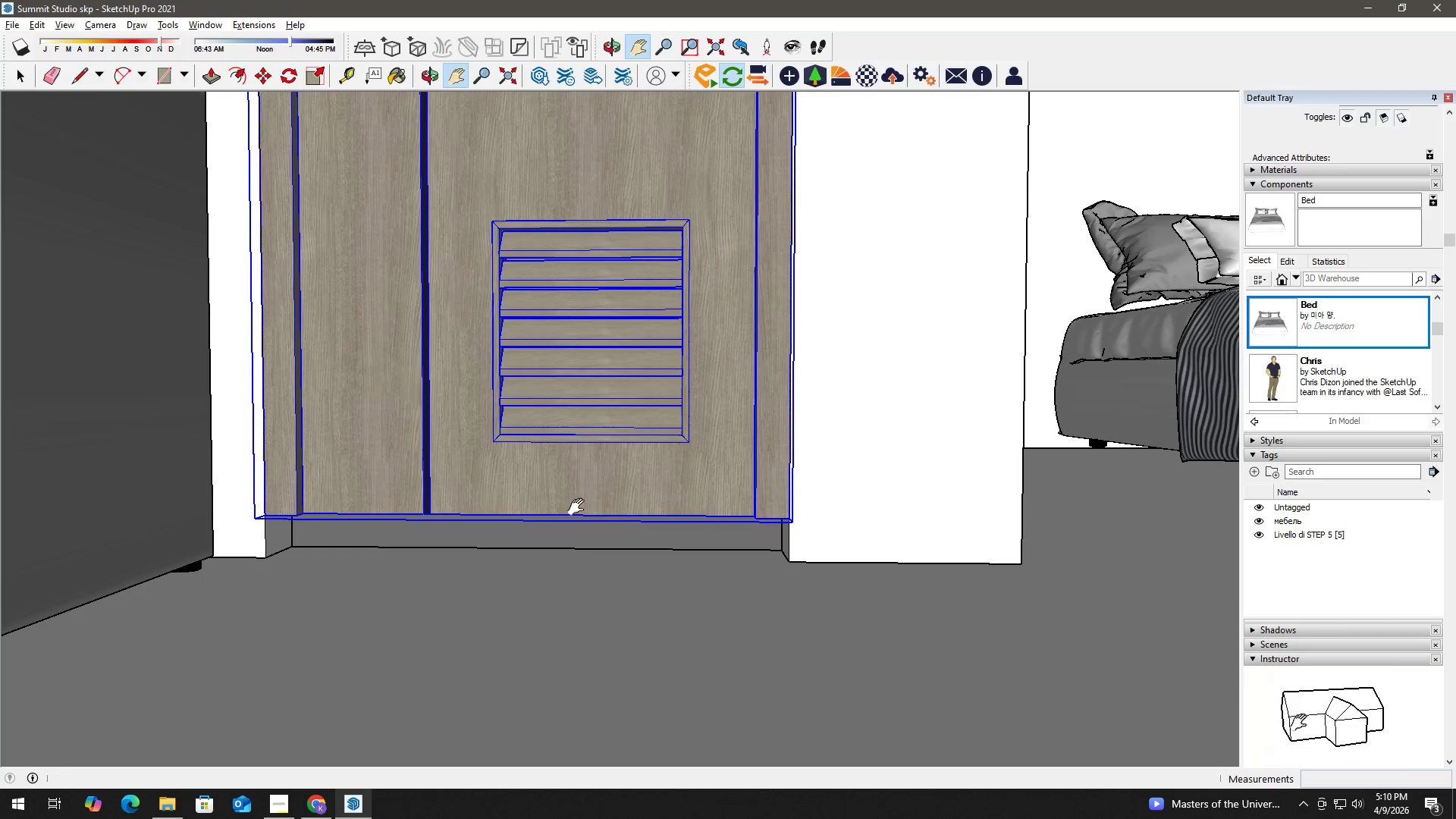 
double_click([577, 487])
 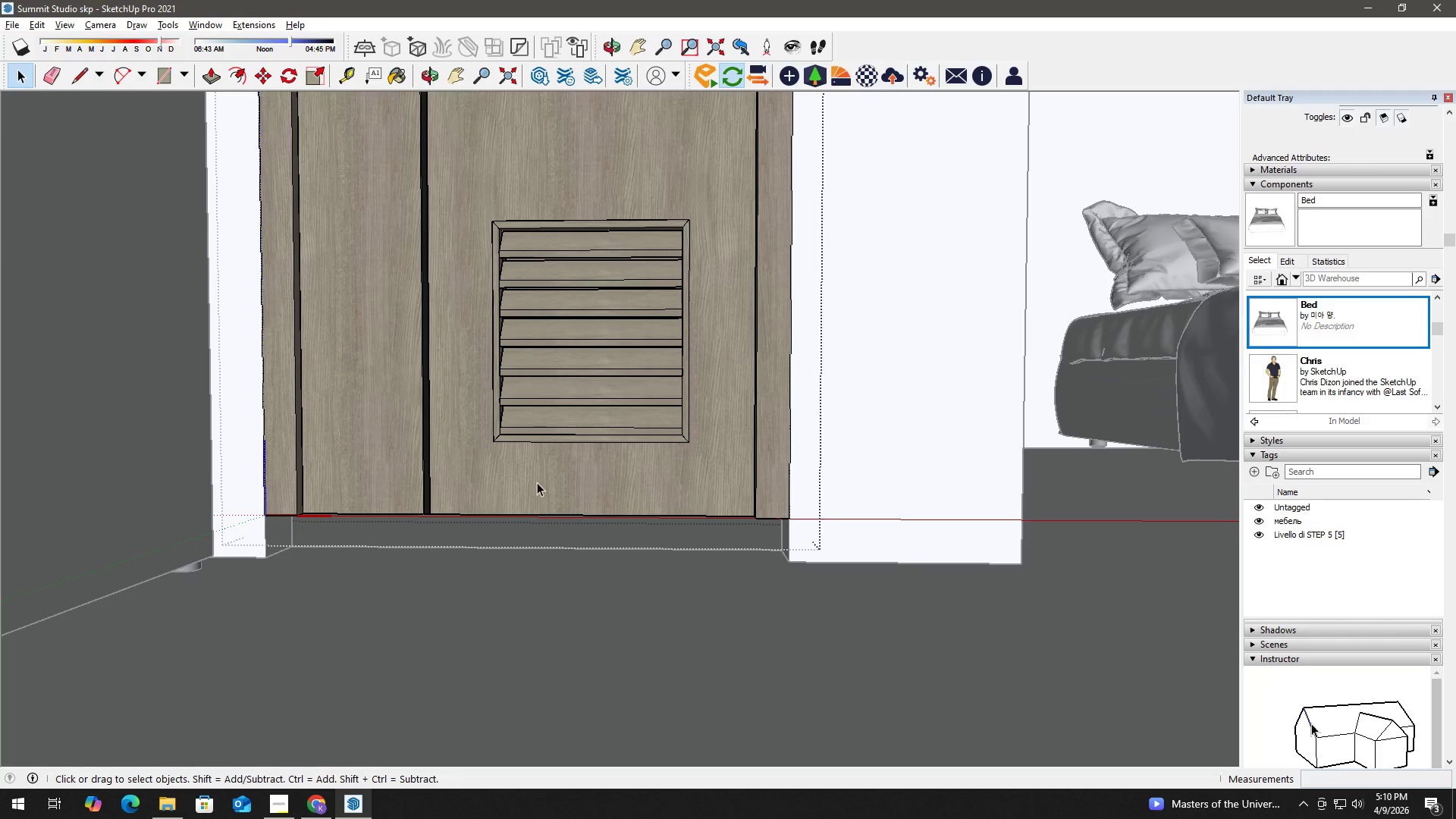 
left_click([537, 482])
 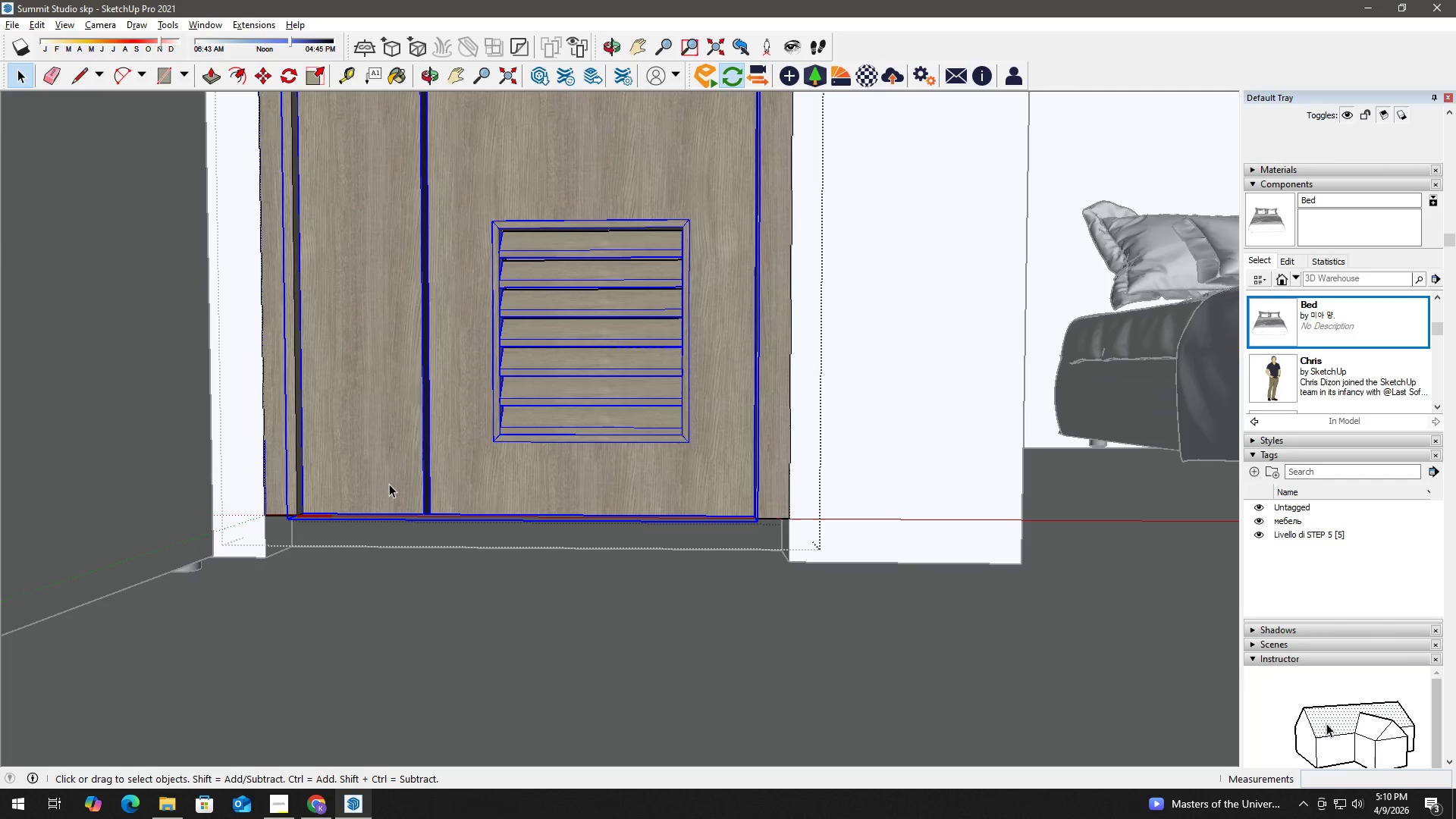 
double_click([389, 484])
 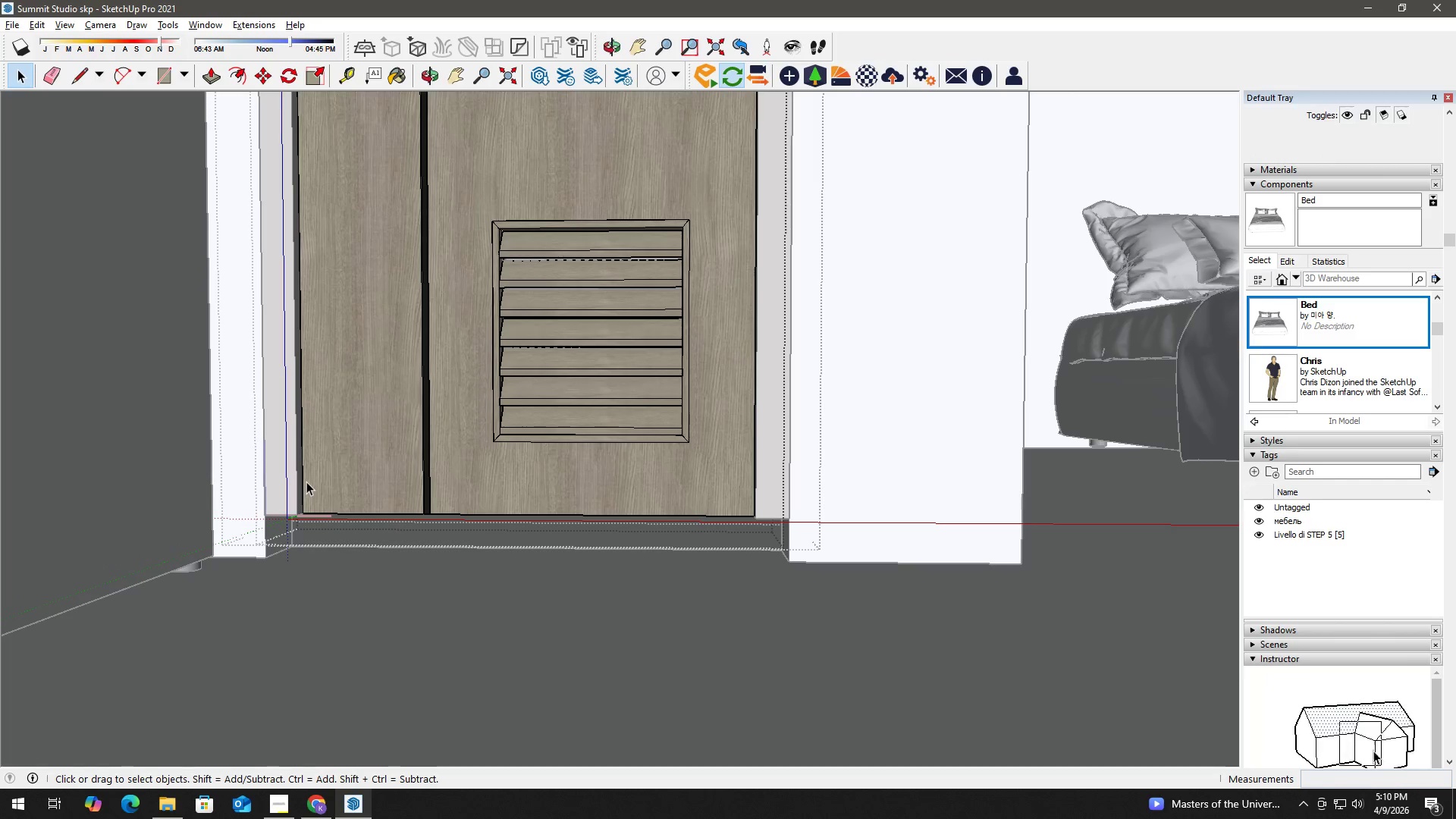 
left_click([312, 488])
 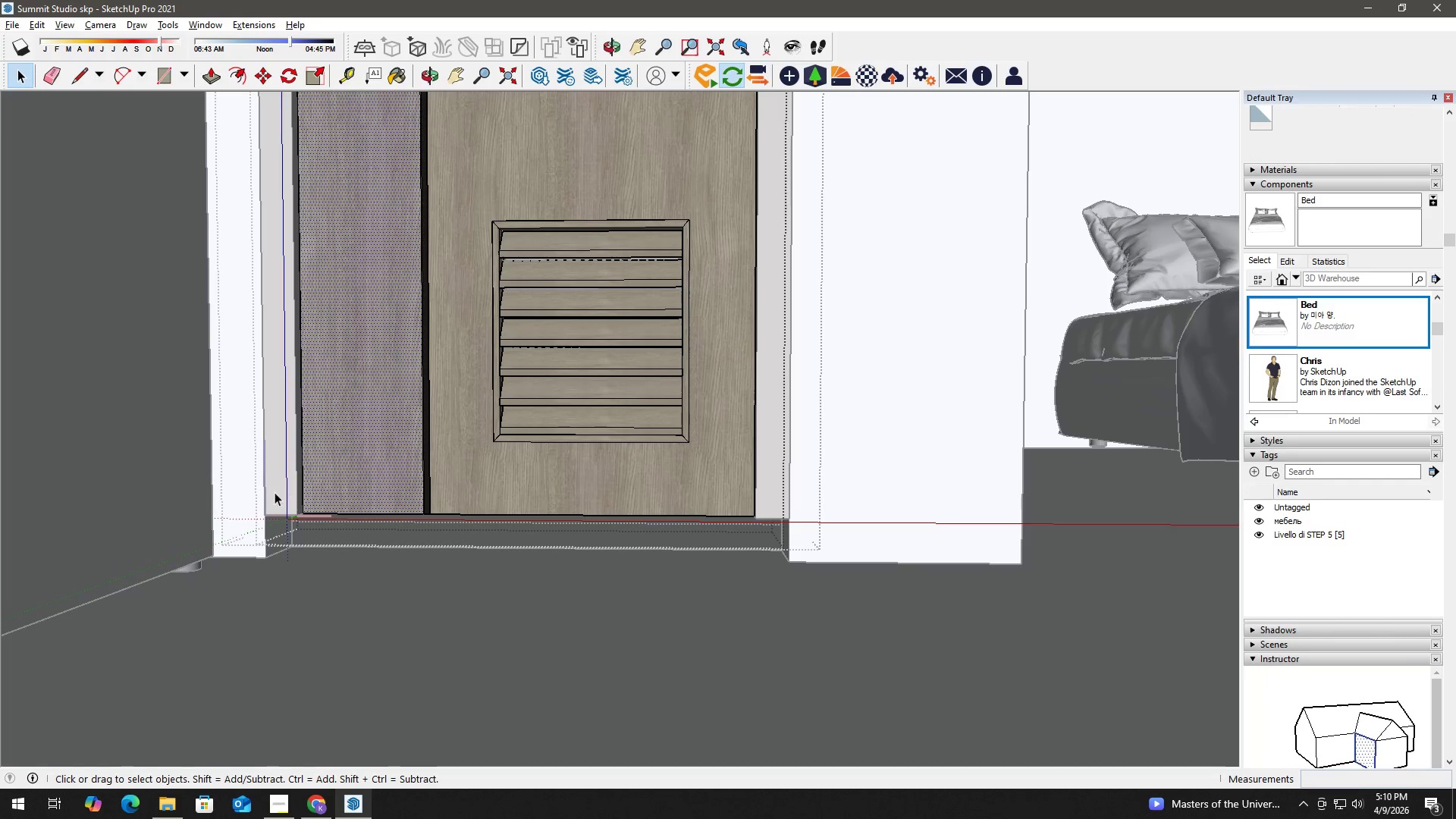 
left_click_drag(start_coordinate=[234, 482], to_coordinate=[859, 567])
 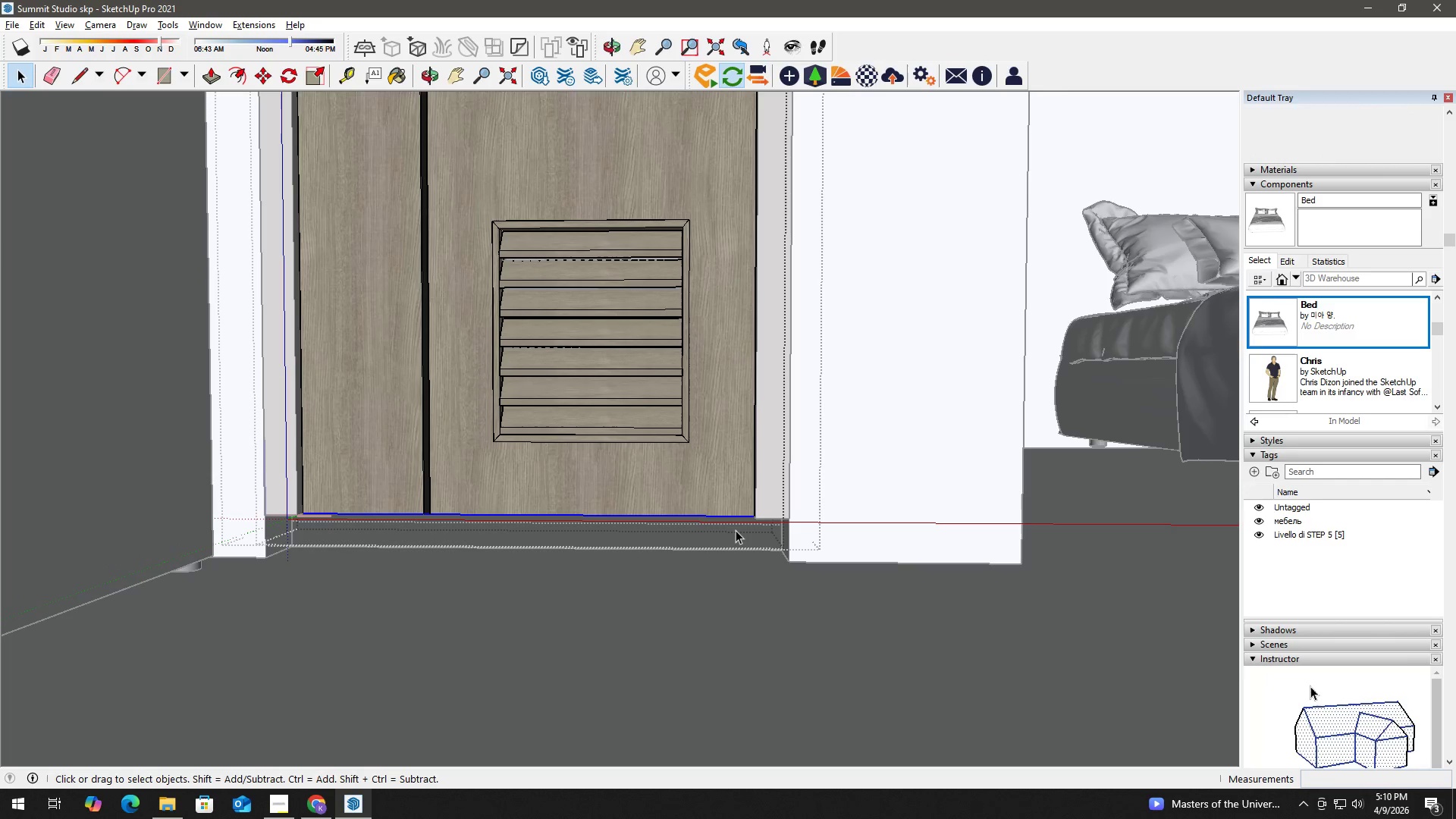 
key(M)
 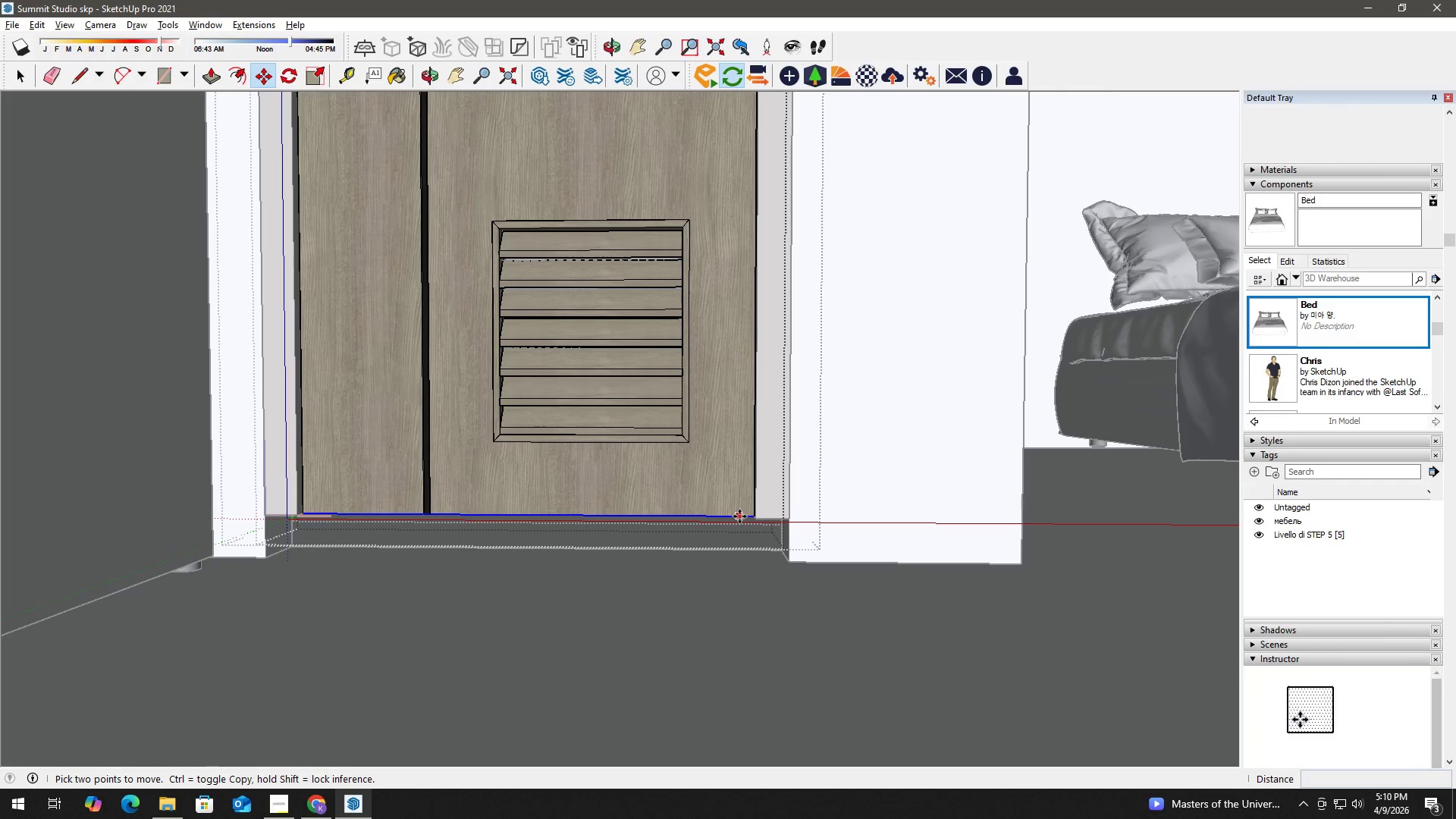 
left_click([739, 516])
 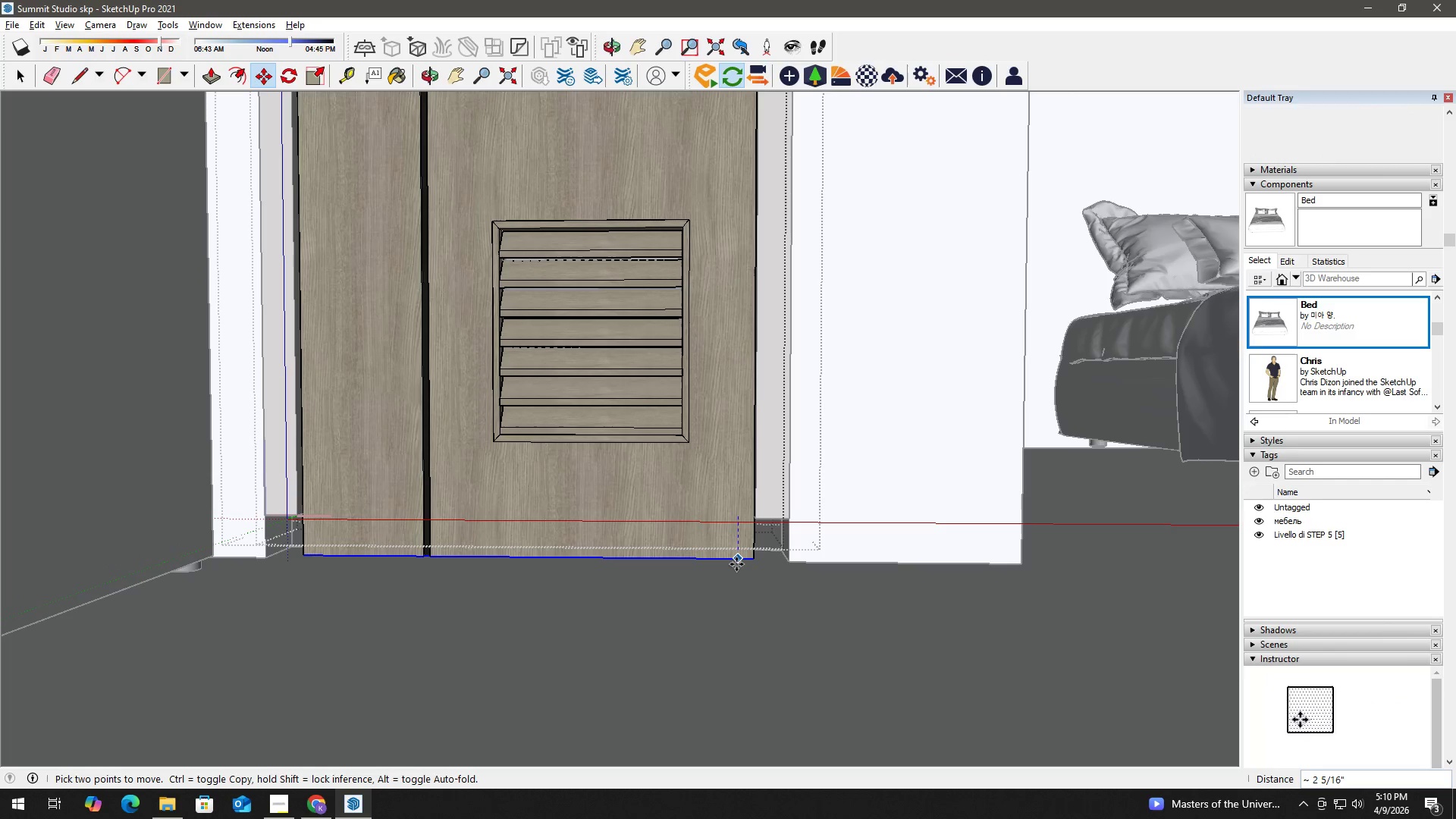 
left_click([736, 564])
 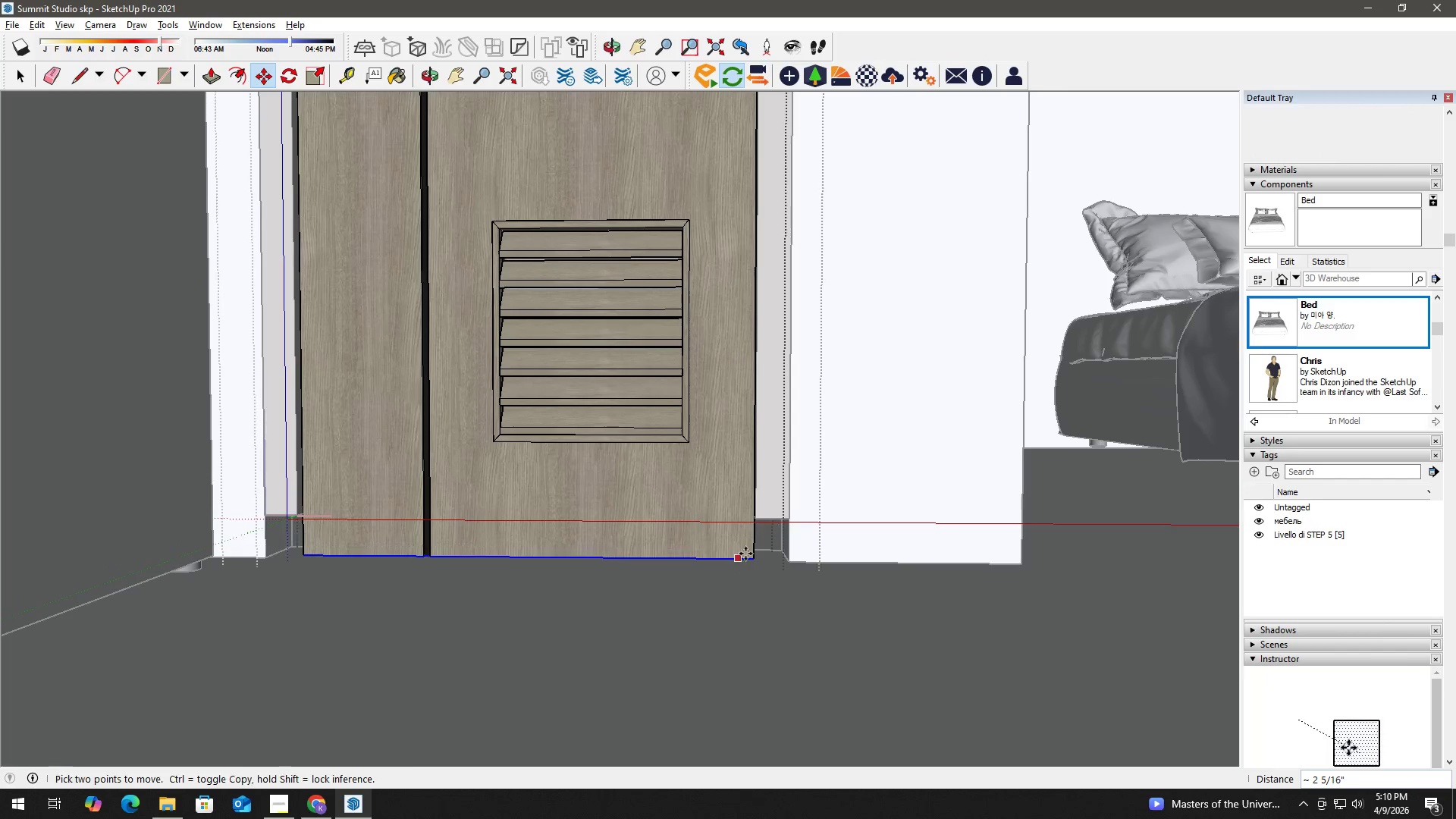 
key(Space)
 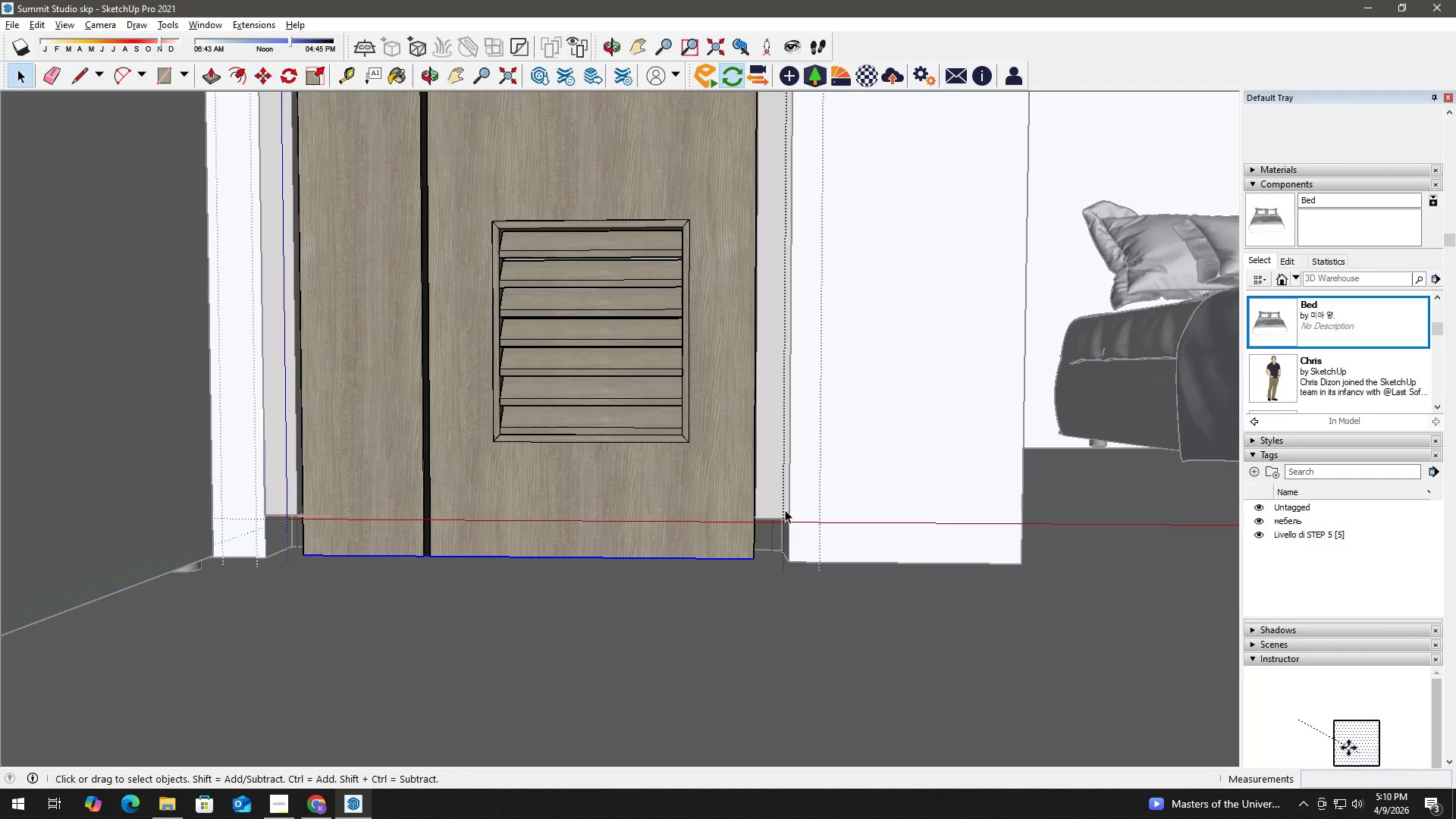 
double_click([785, 507])
 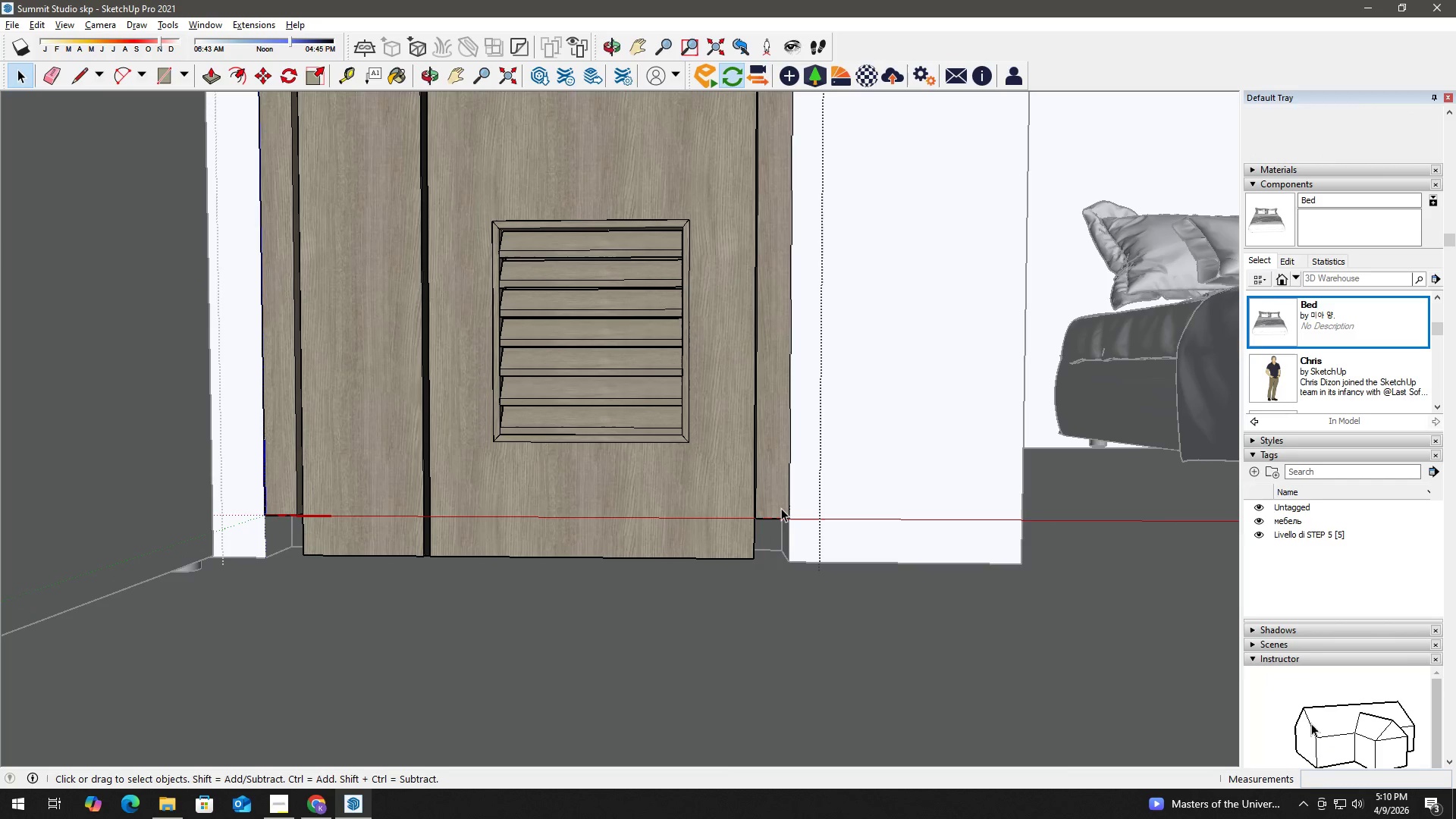 
double_click([781, 508])
 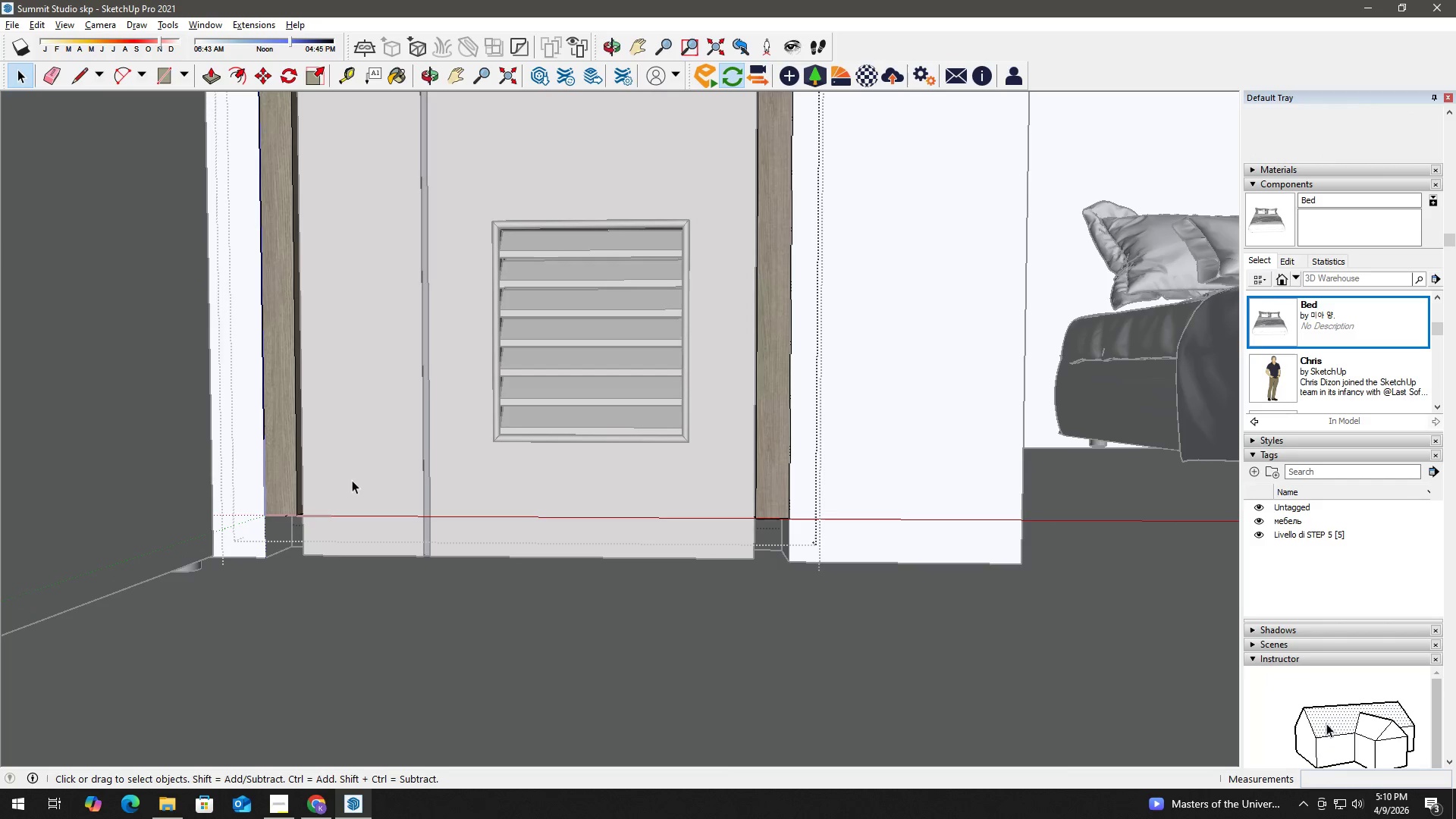 
left_click([290, 501])
 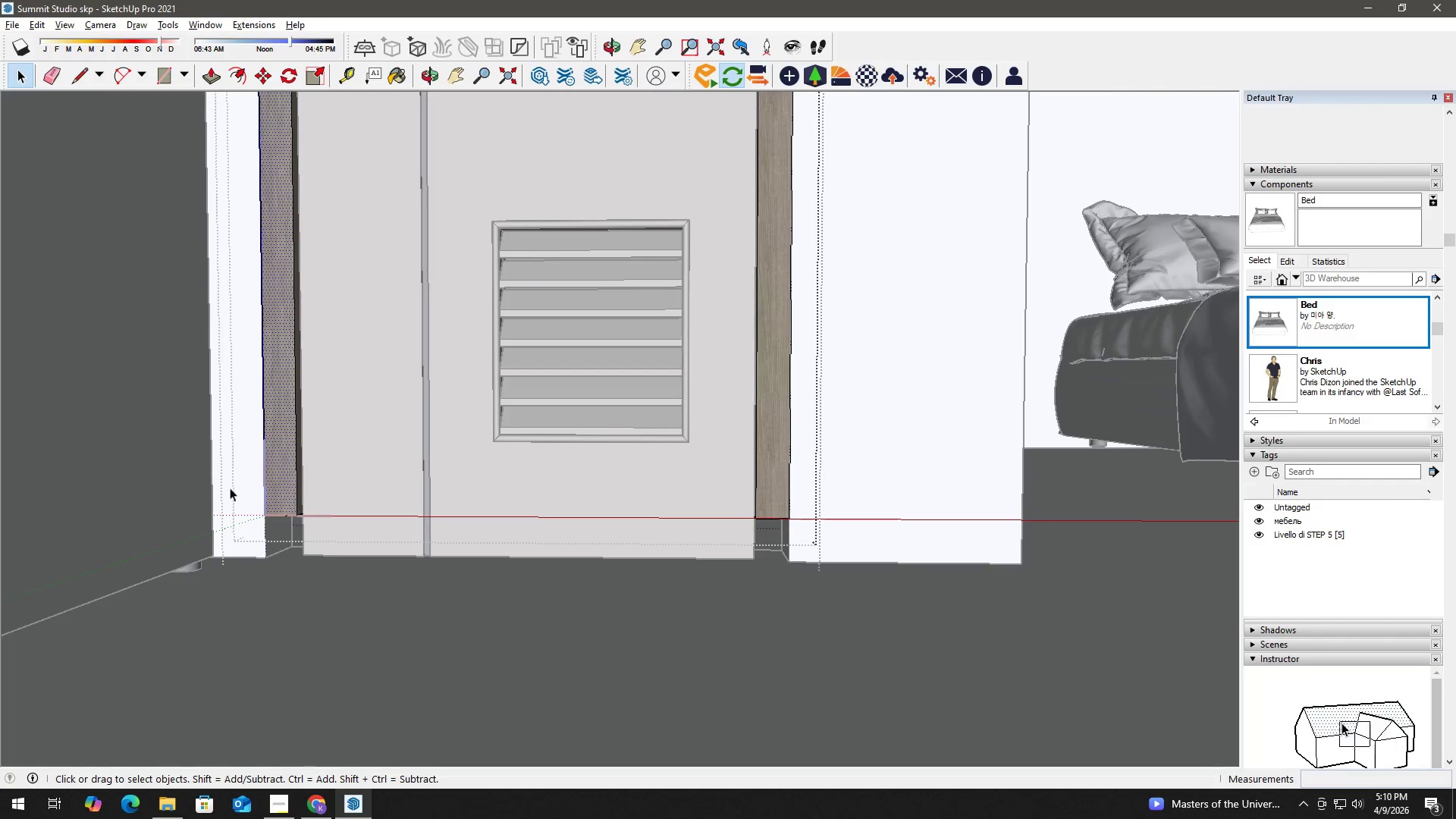 
left_click_drag(start_coordinate=[180, 479], to_coordinate=[979, 584])
 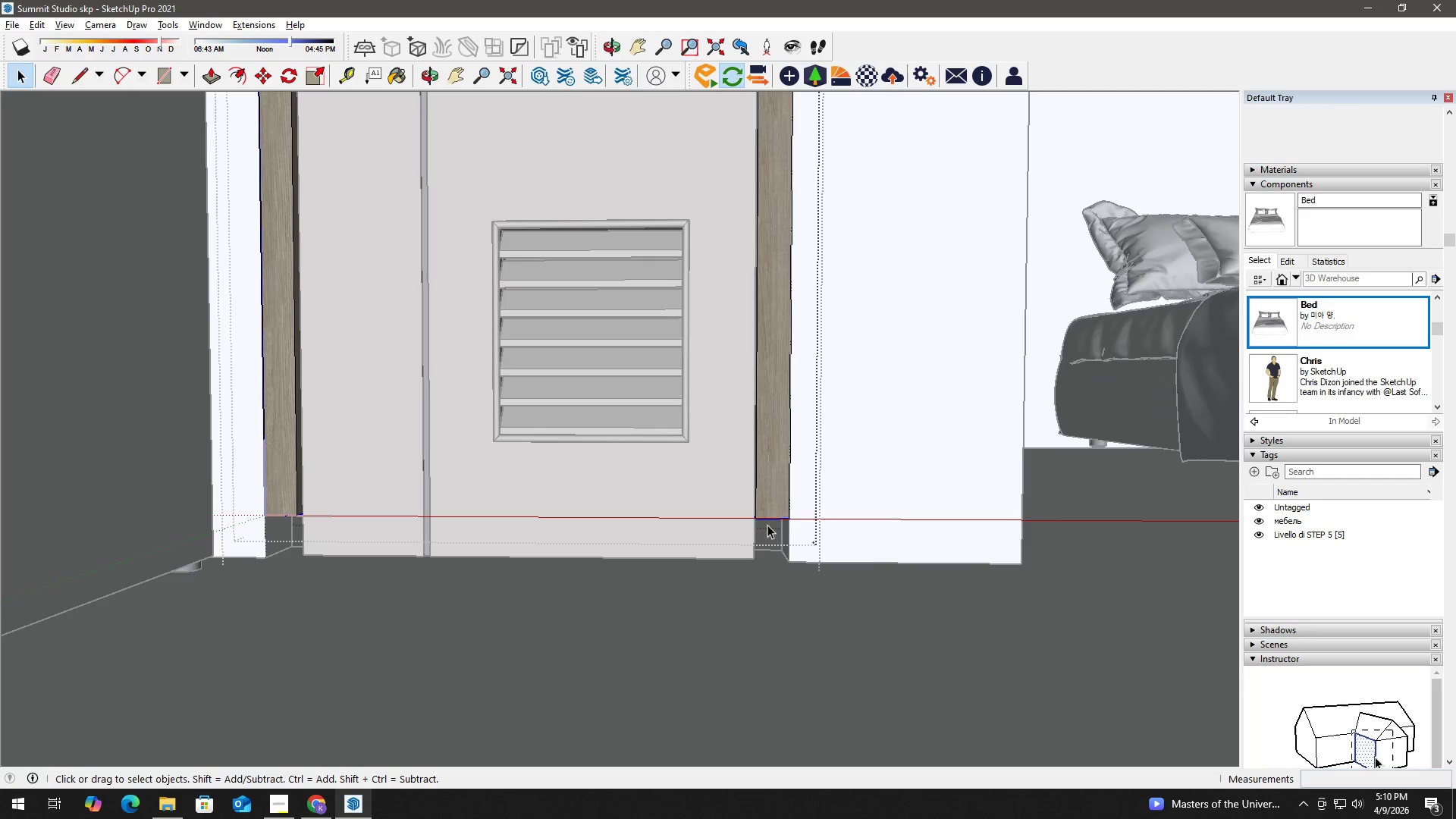 
key(M)
 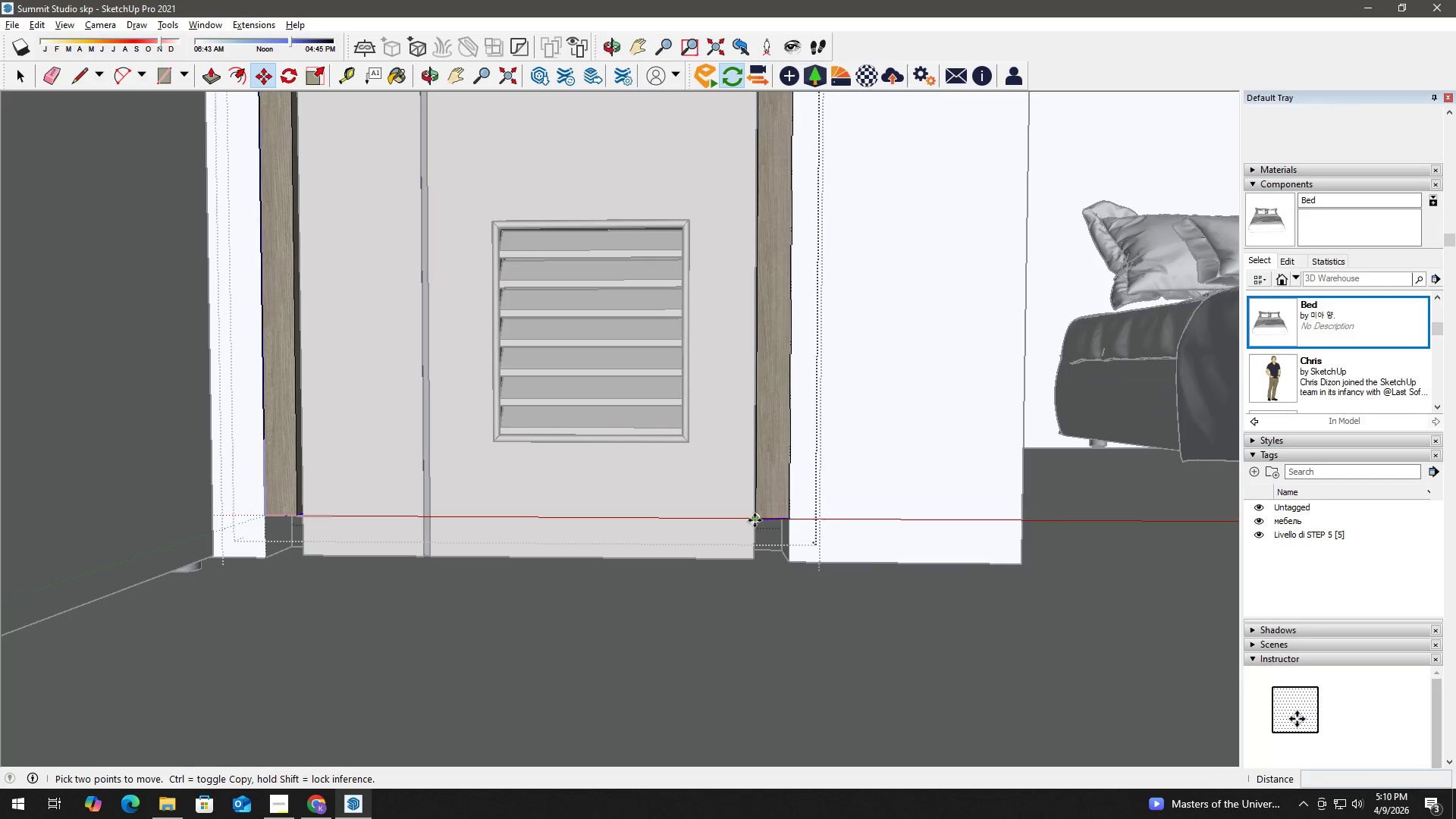 
left_click([755, 520])
 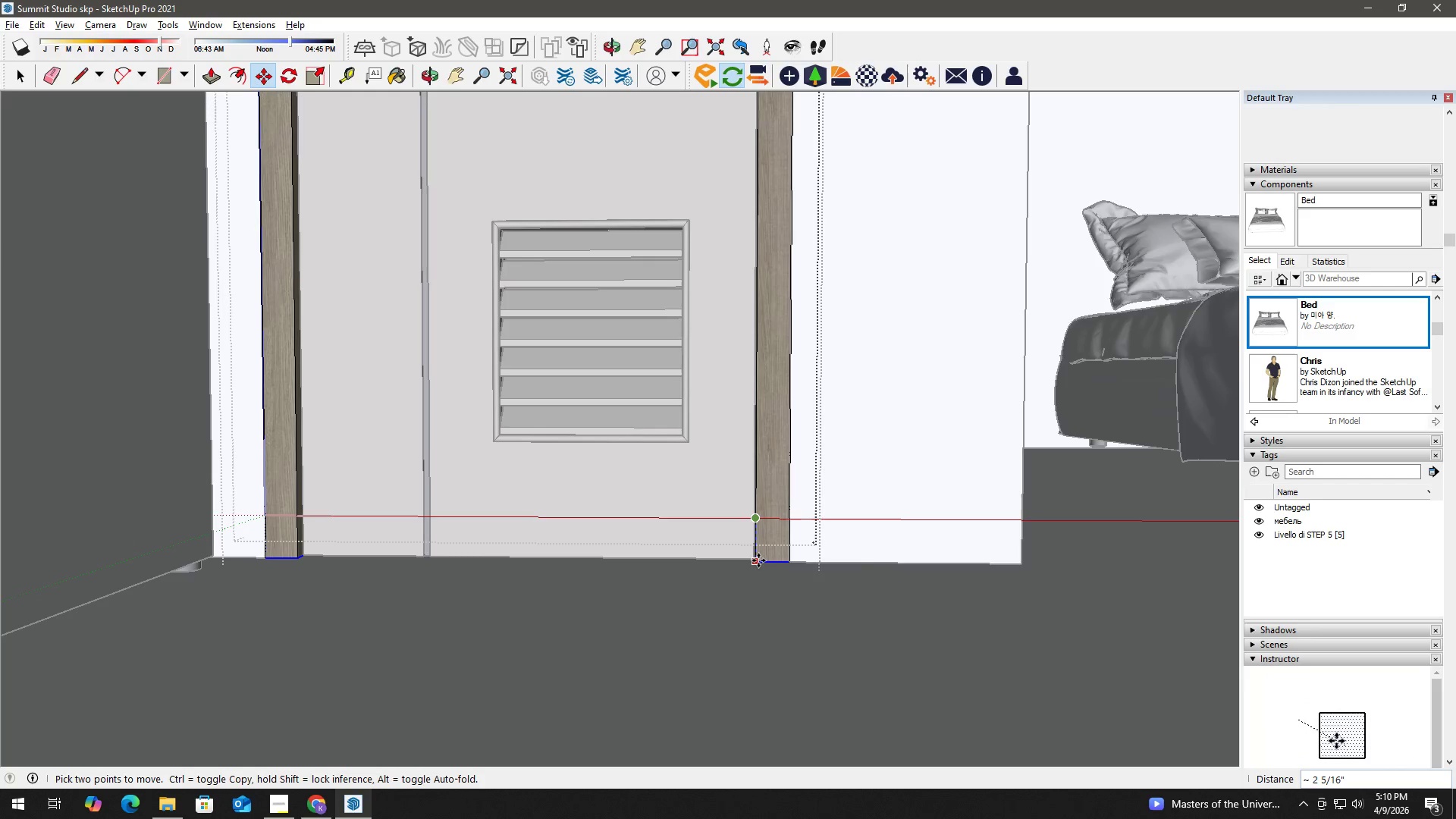 
left_click([758, 560])
 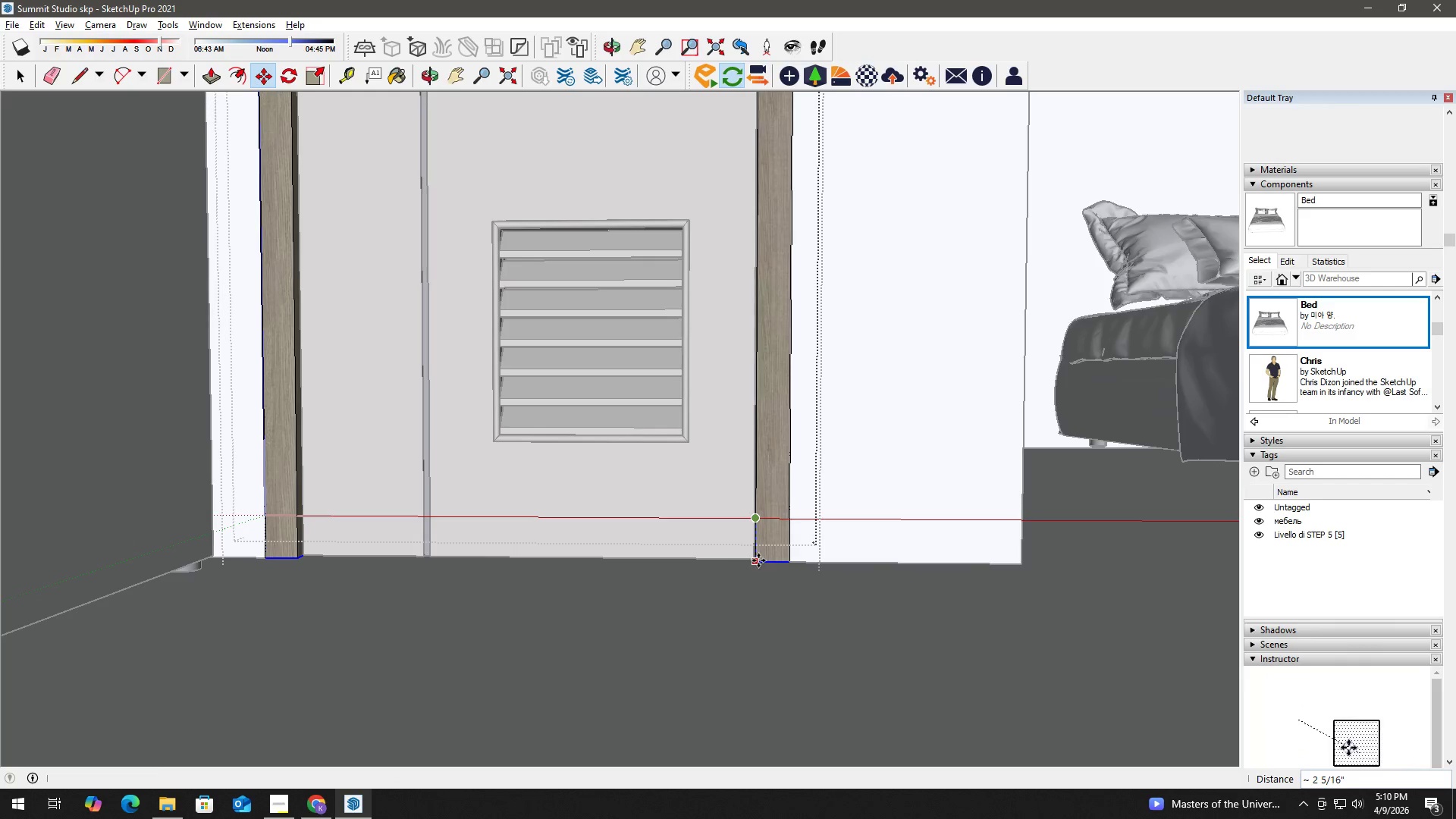 
key(Space)
 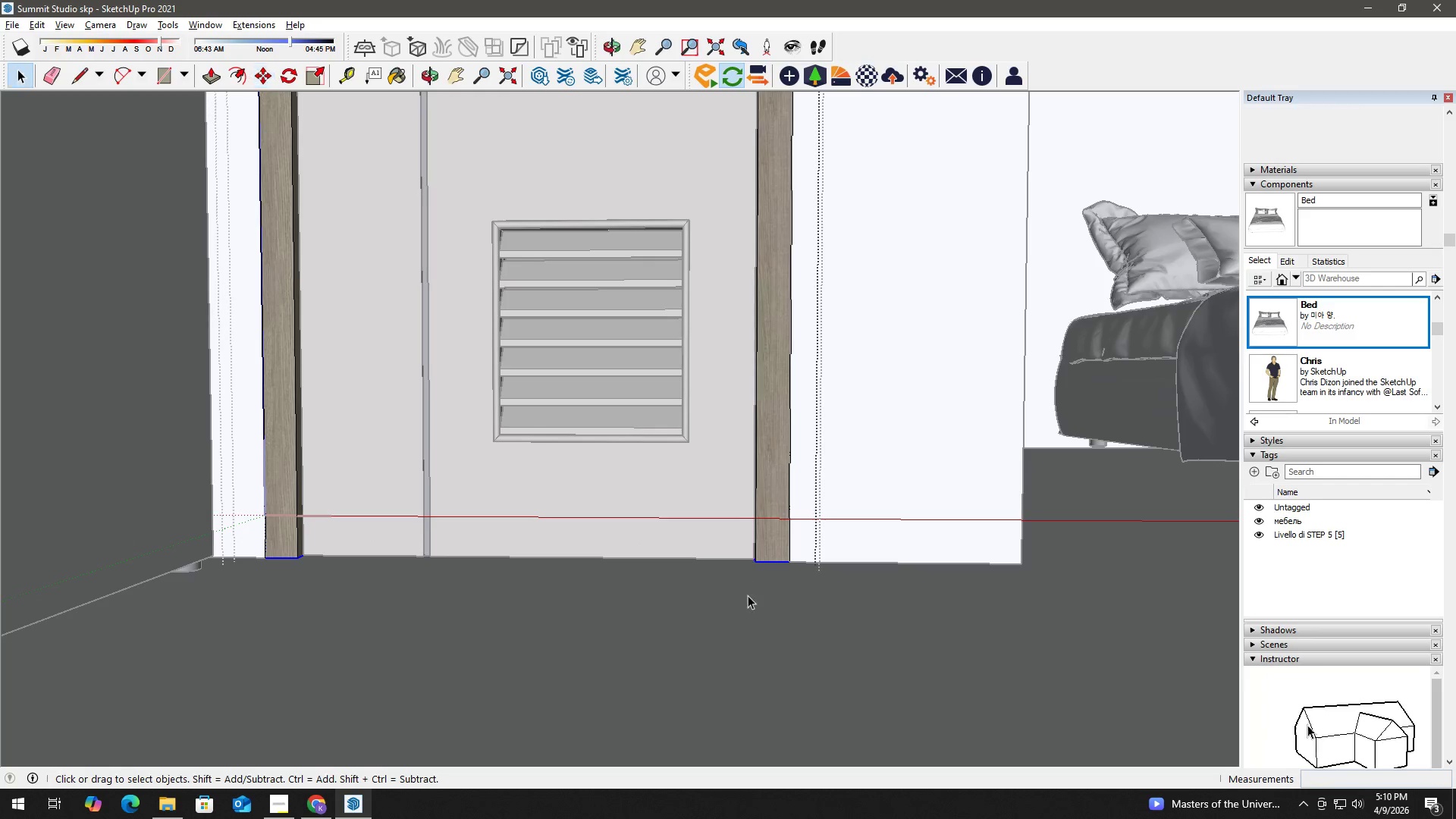 
double_click([748, 598])
 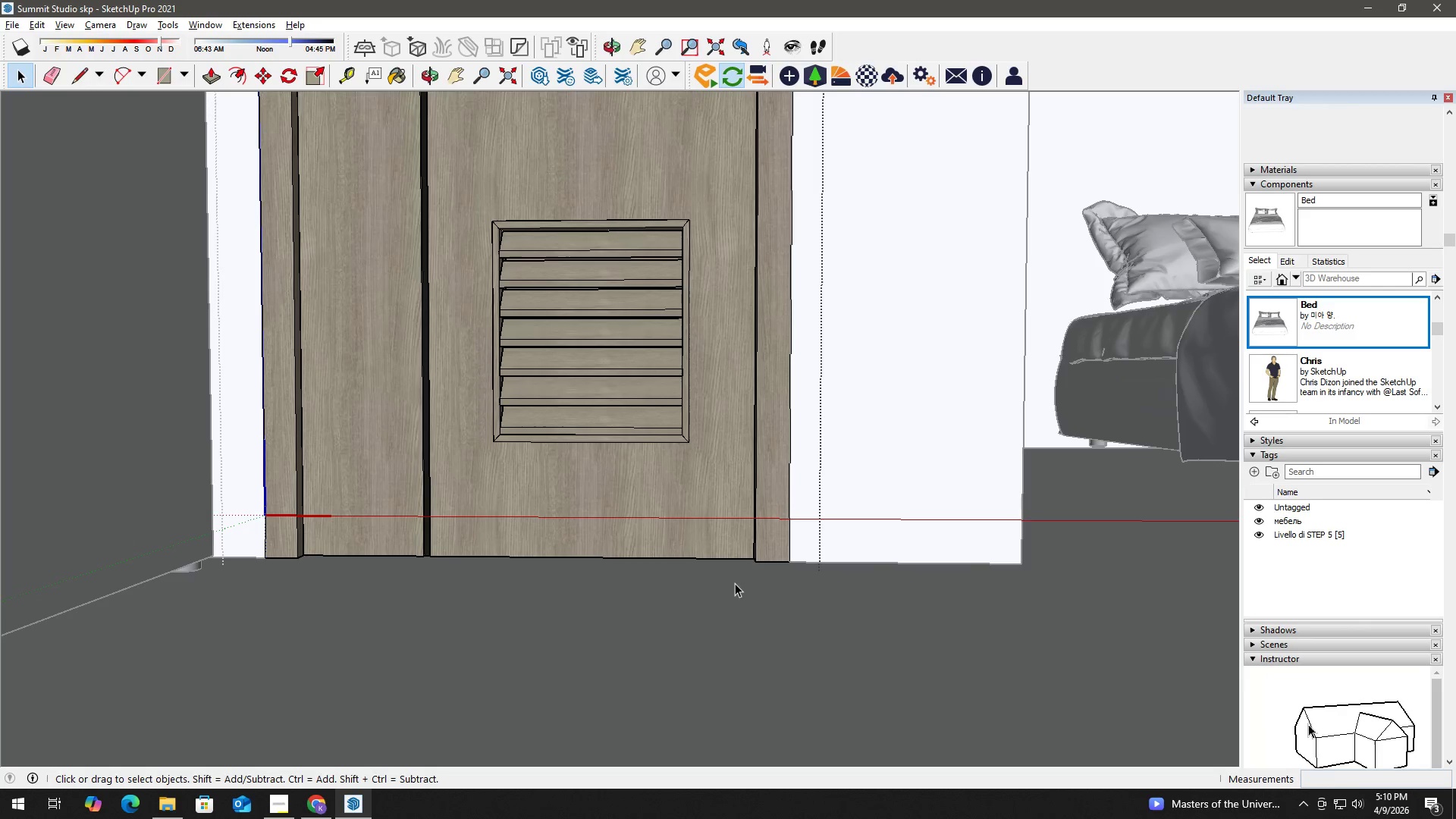 
key(Escape)
 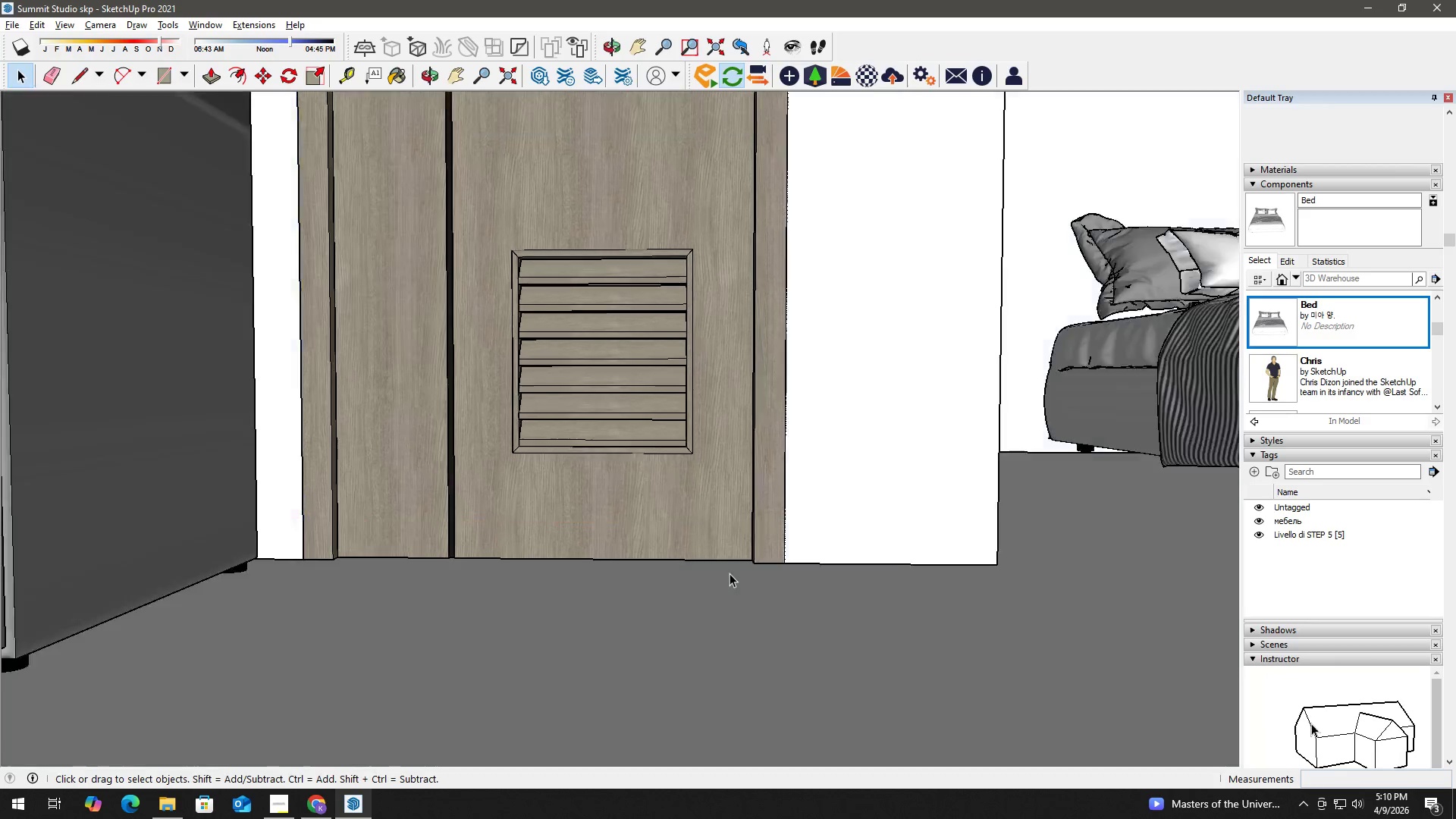 
key(Escape)
 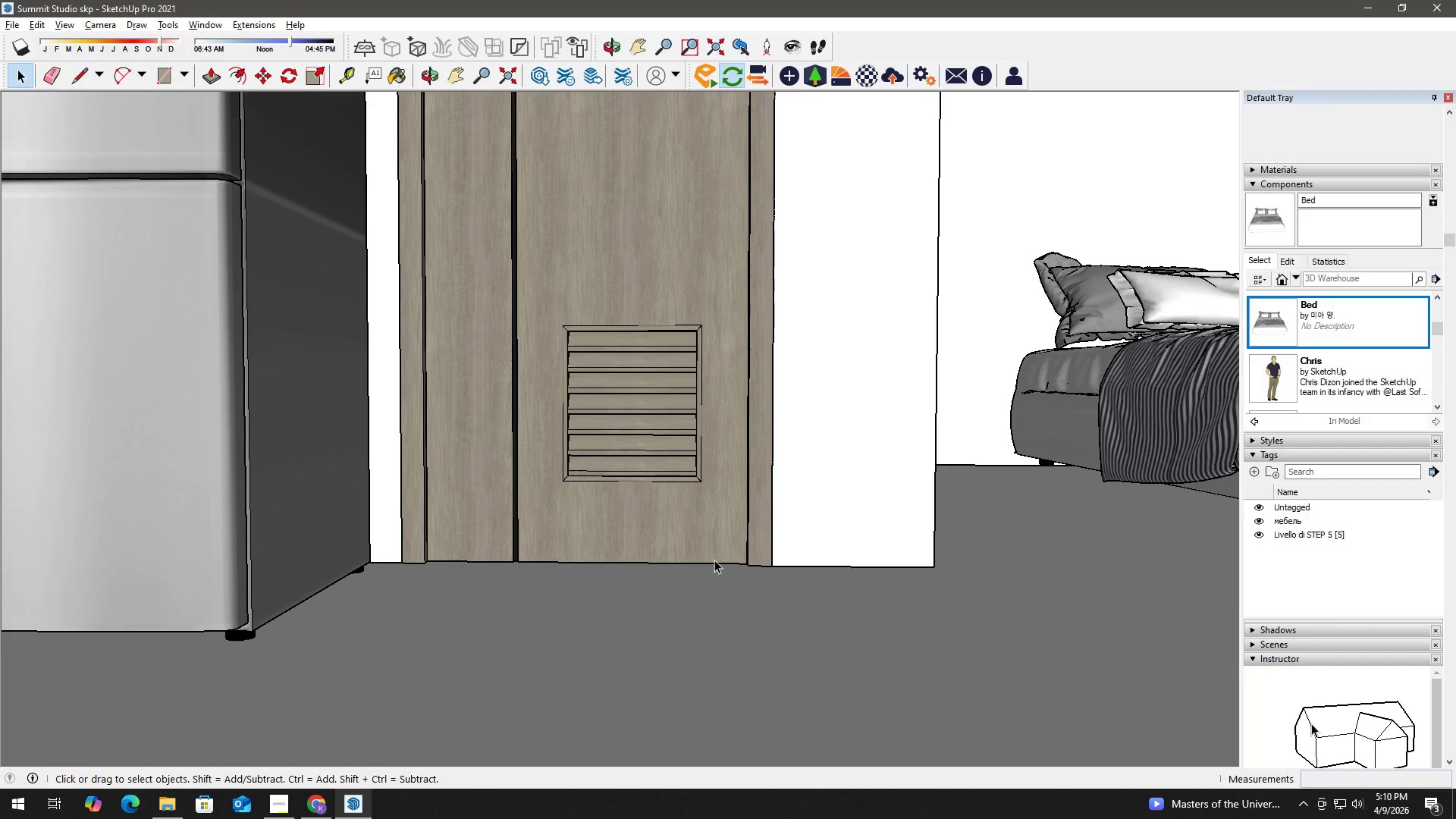 
key(Escape)
 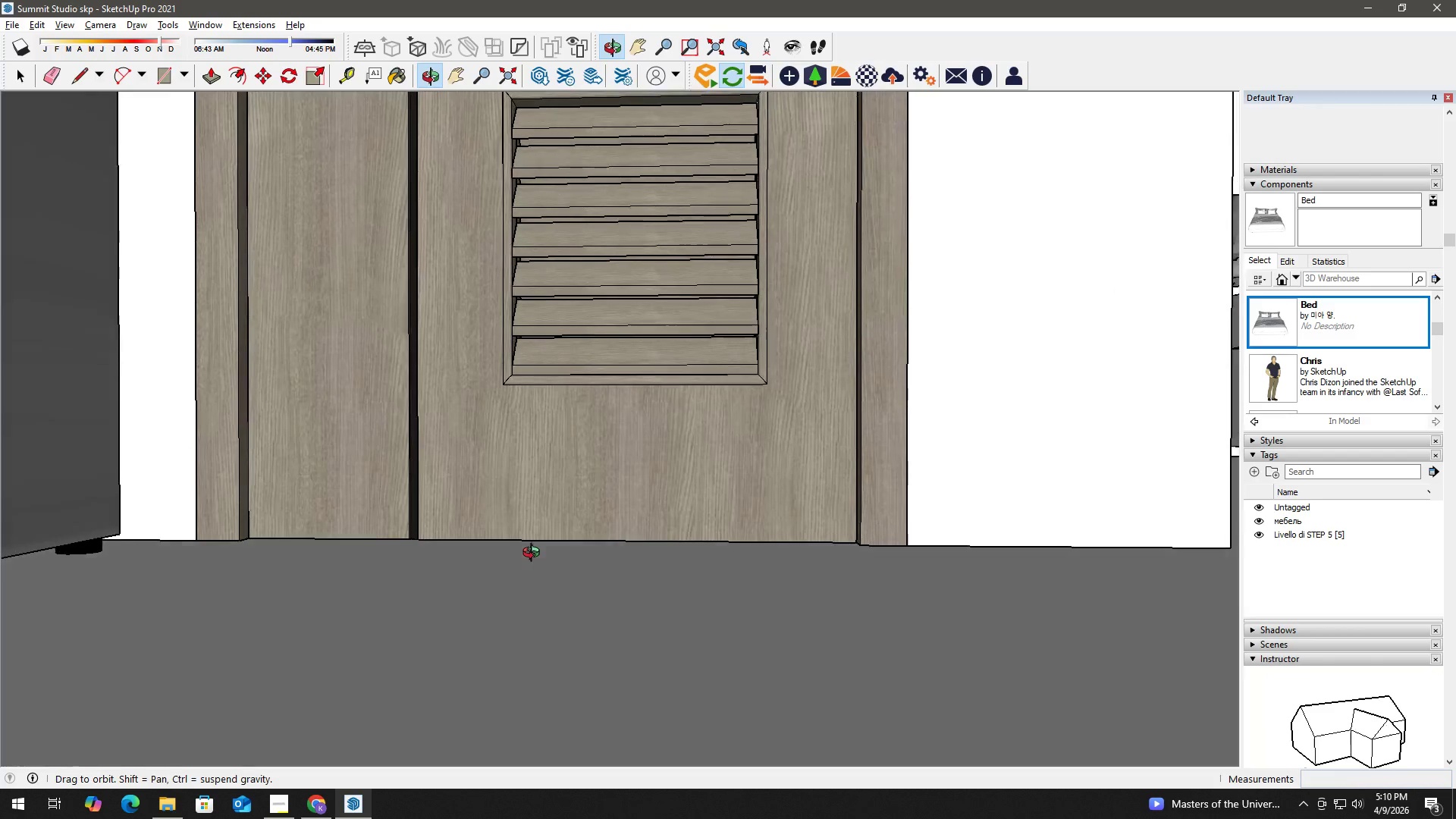 
scroll: coordinate [541, 576], scroll_direction: up, amount: 3.0
 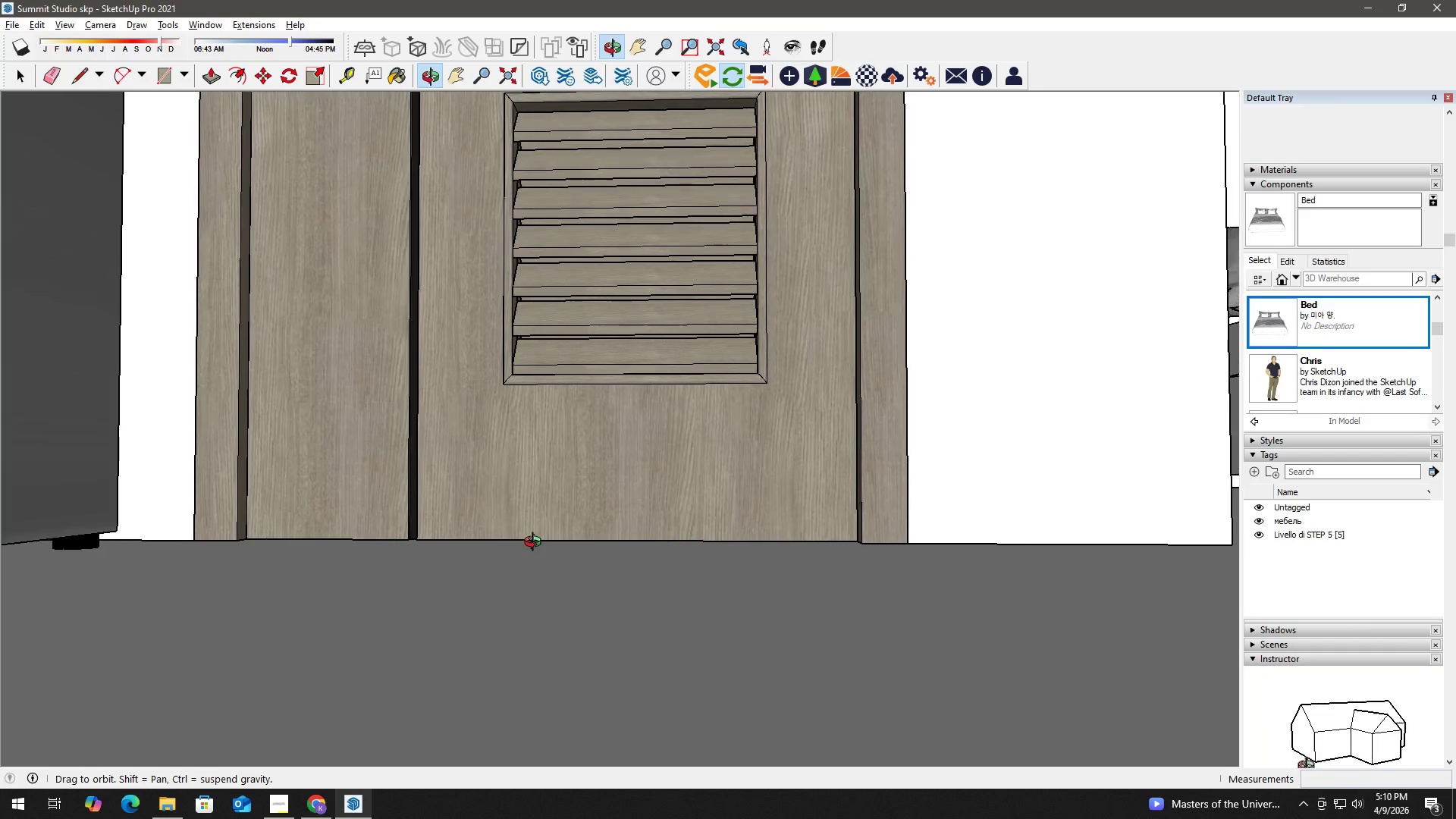 
key(H)
 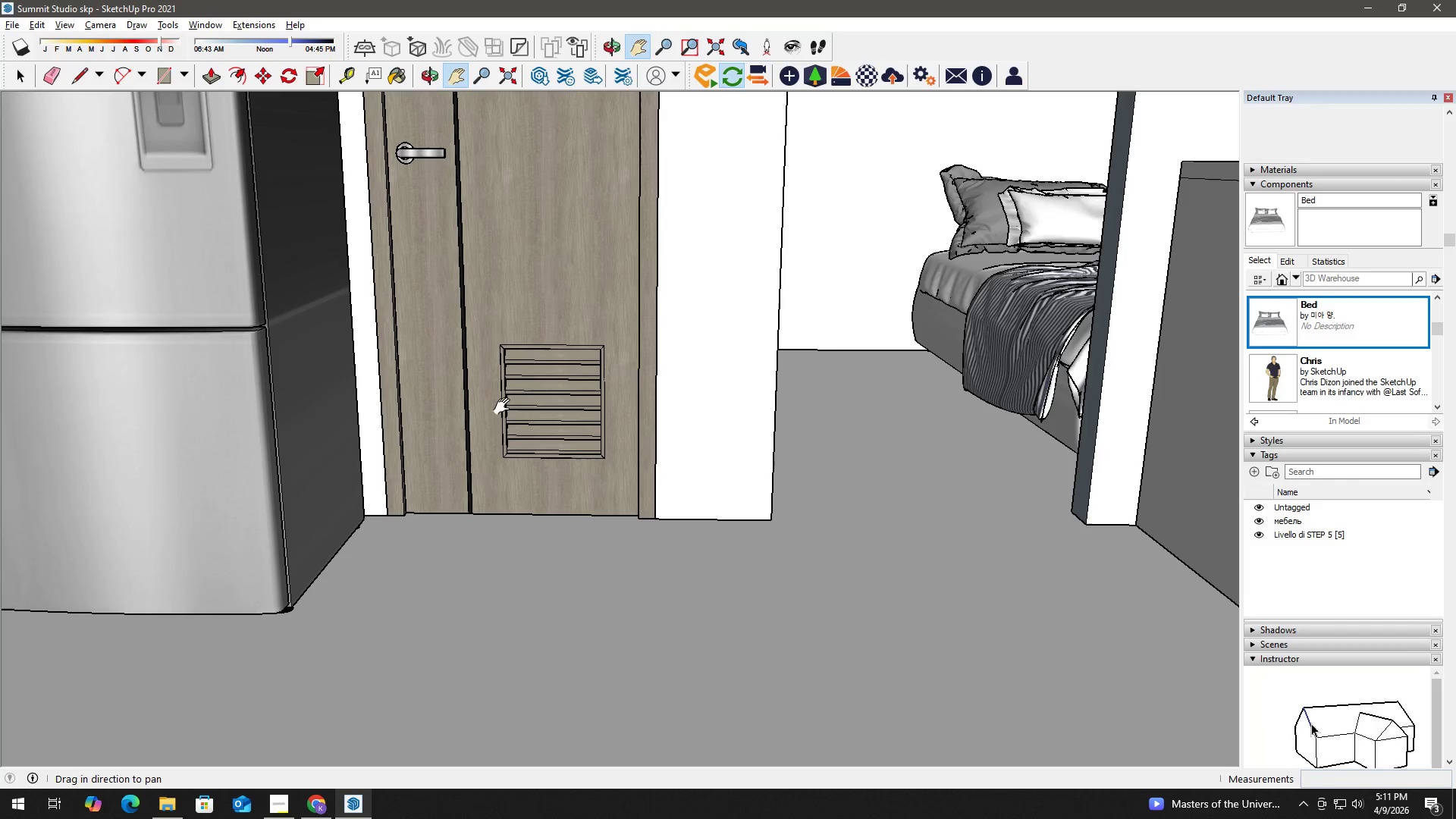 
left_click_drag(start_coordinate=[505, 406], to_coordinate=[533, 576])
 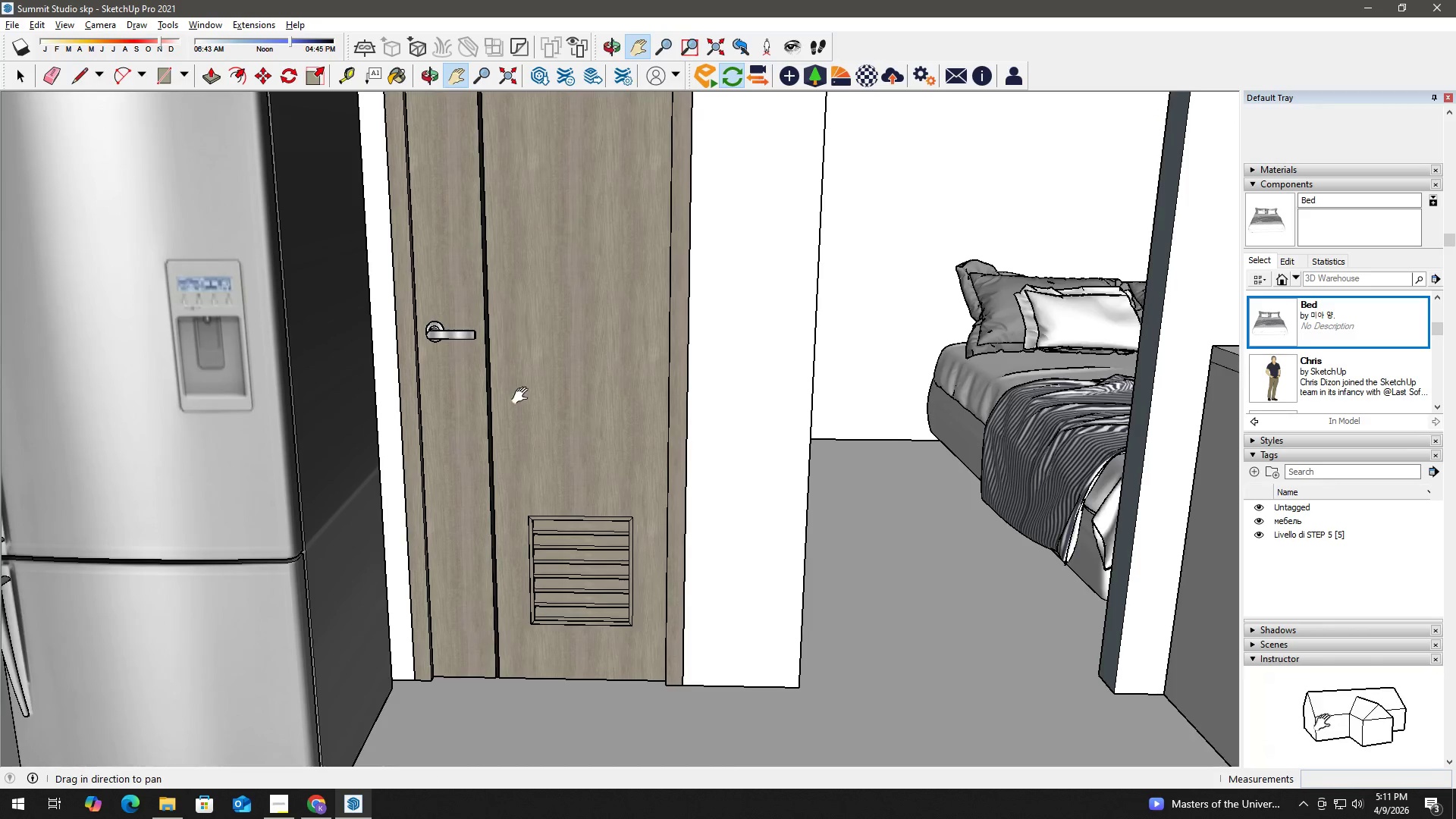 
scroll: coordinate [502, 494], scroll_direction: down, amount: 13.0
 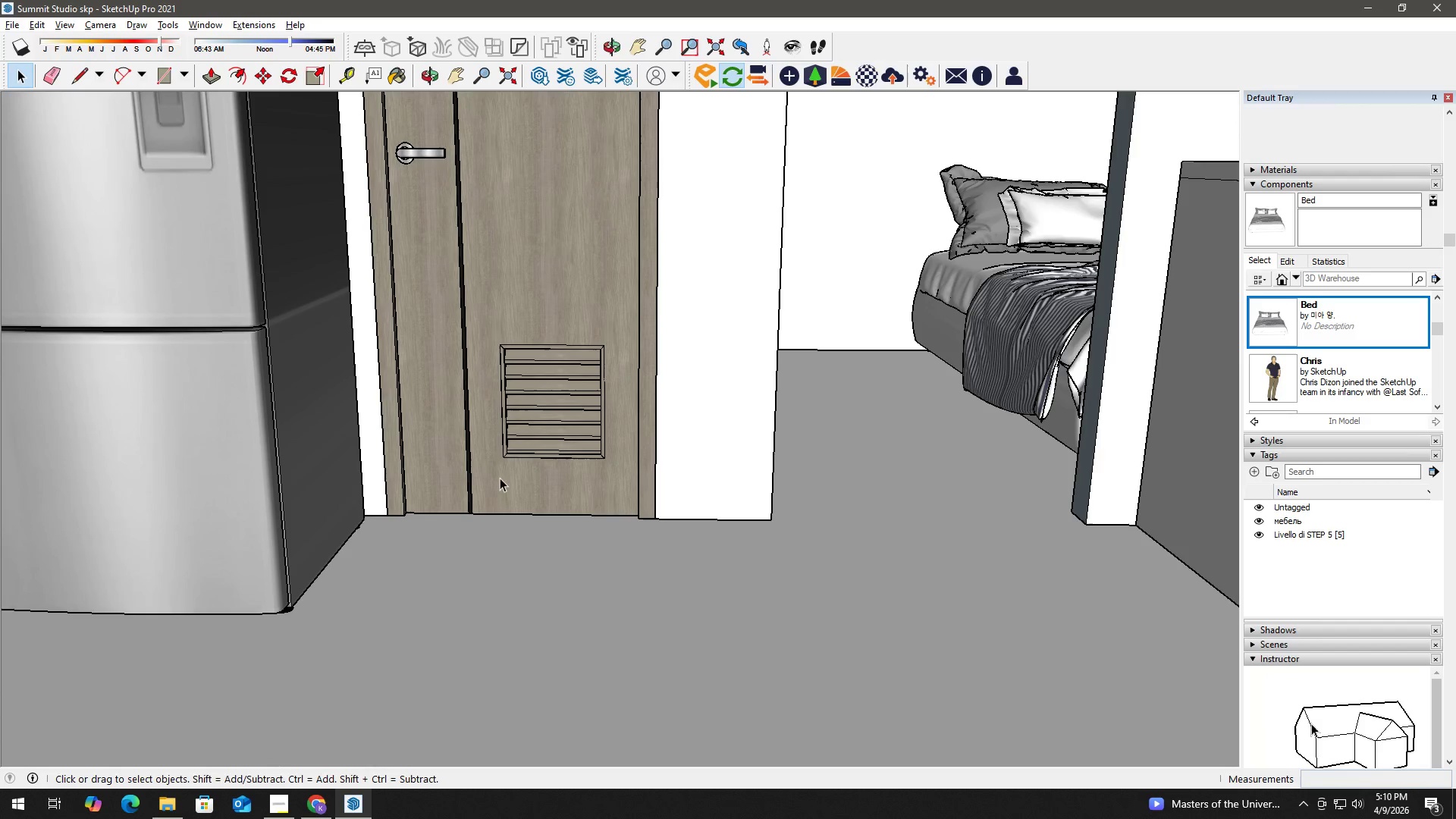 
left_click_drag(start_coordinate=[523, 394], to_coordinate=[541, 648])
 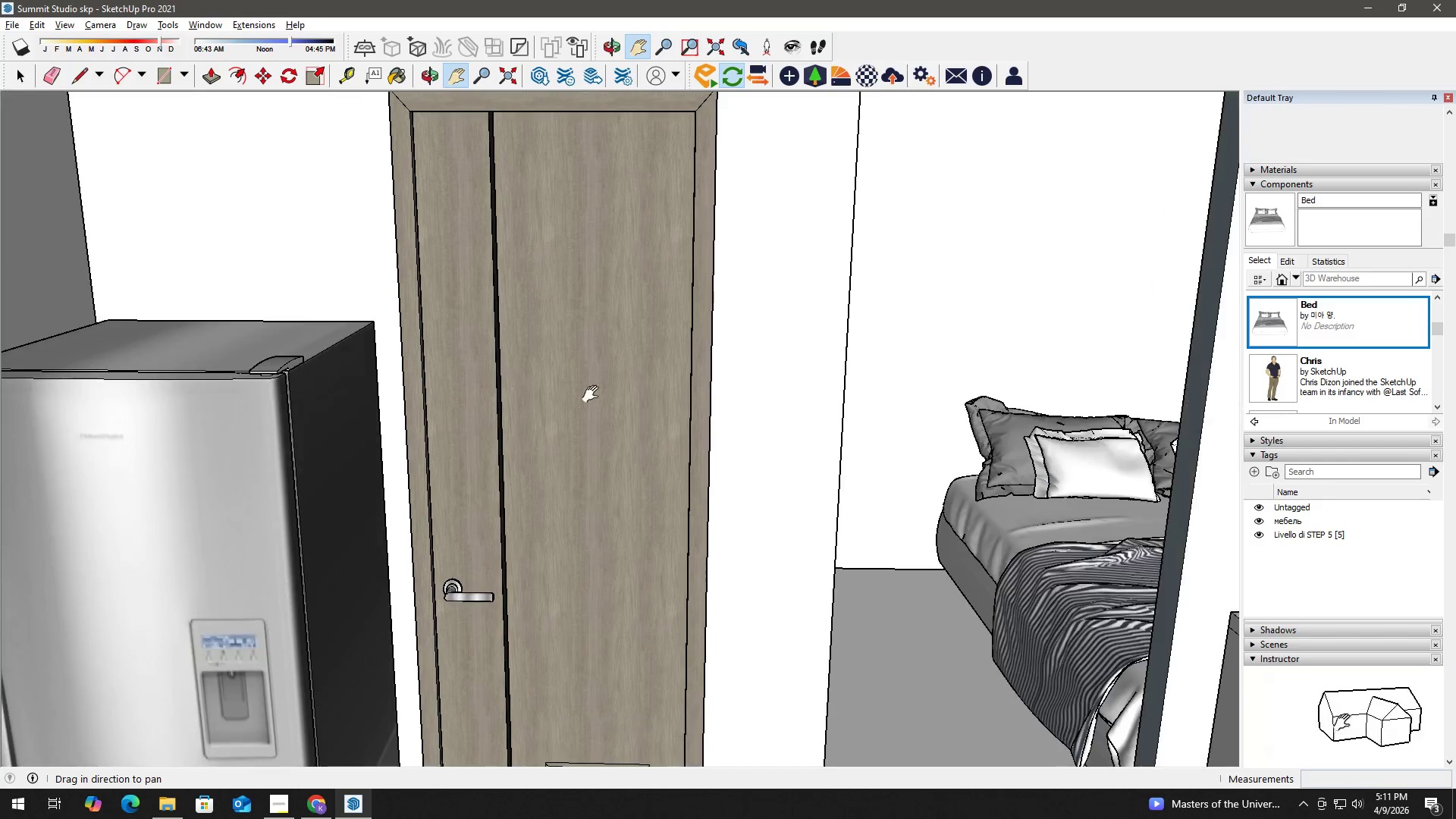 
left_click_drag(start_coordinate=[594, 391], to_coordinate=[623, 589])
 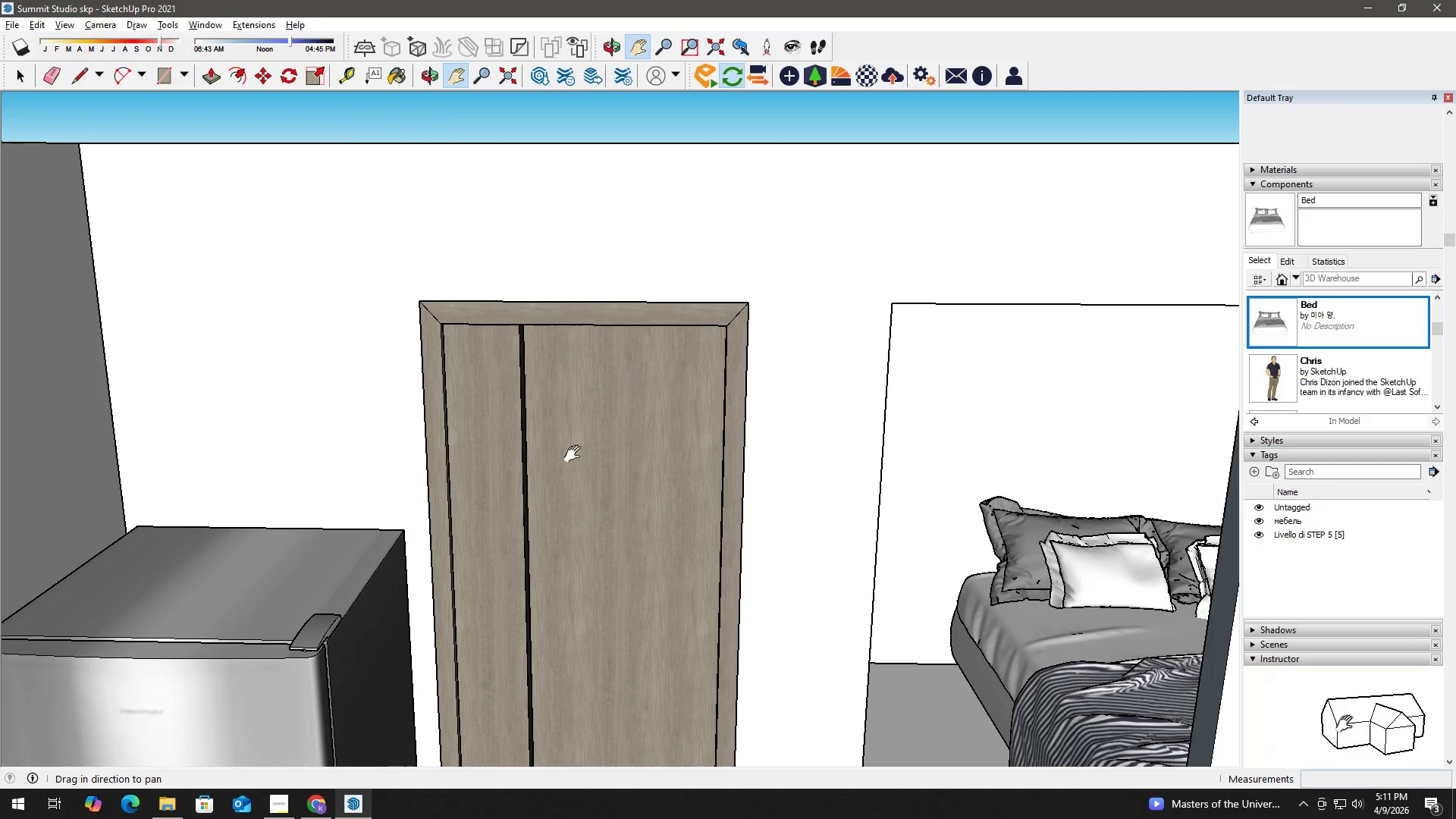 
key(Space)
 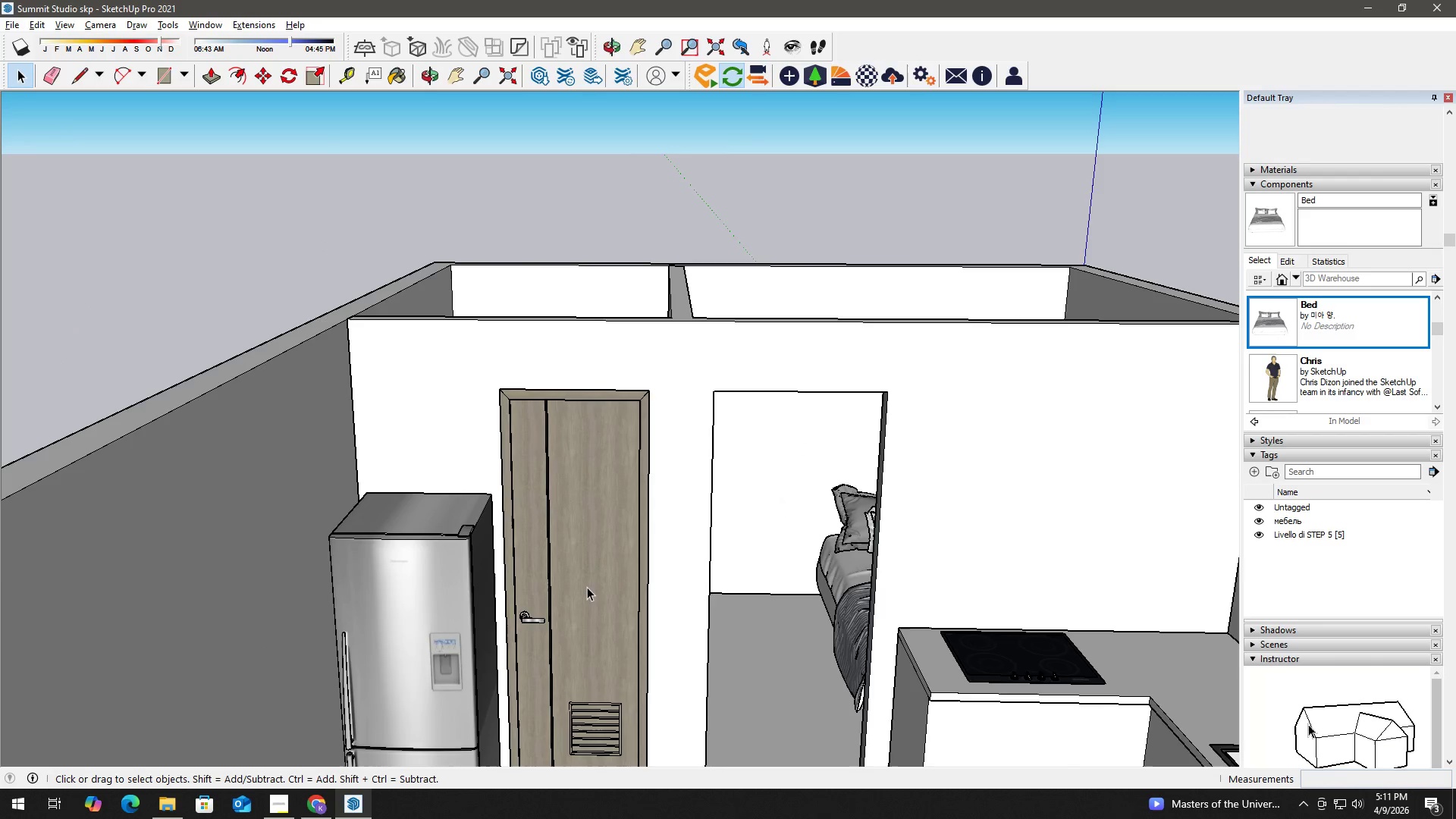 
scroll: coordinate [585, 485], scroll_direction: down, amount: 26.0
 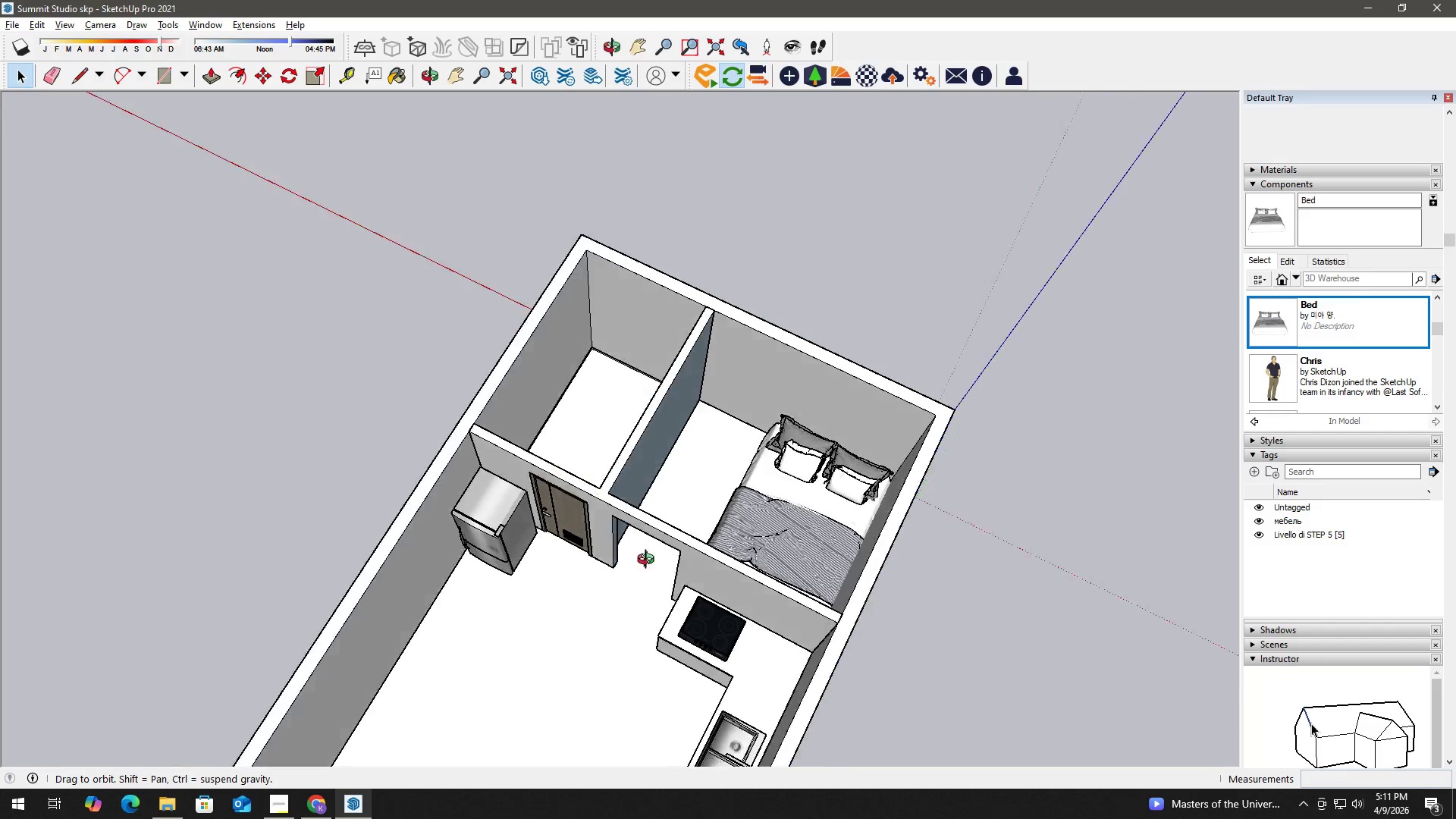 
scroll: coordinate [572, 454], scroll_direction: up, amount: 8.0
 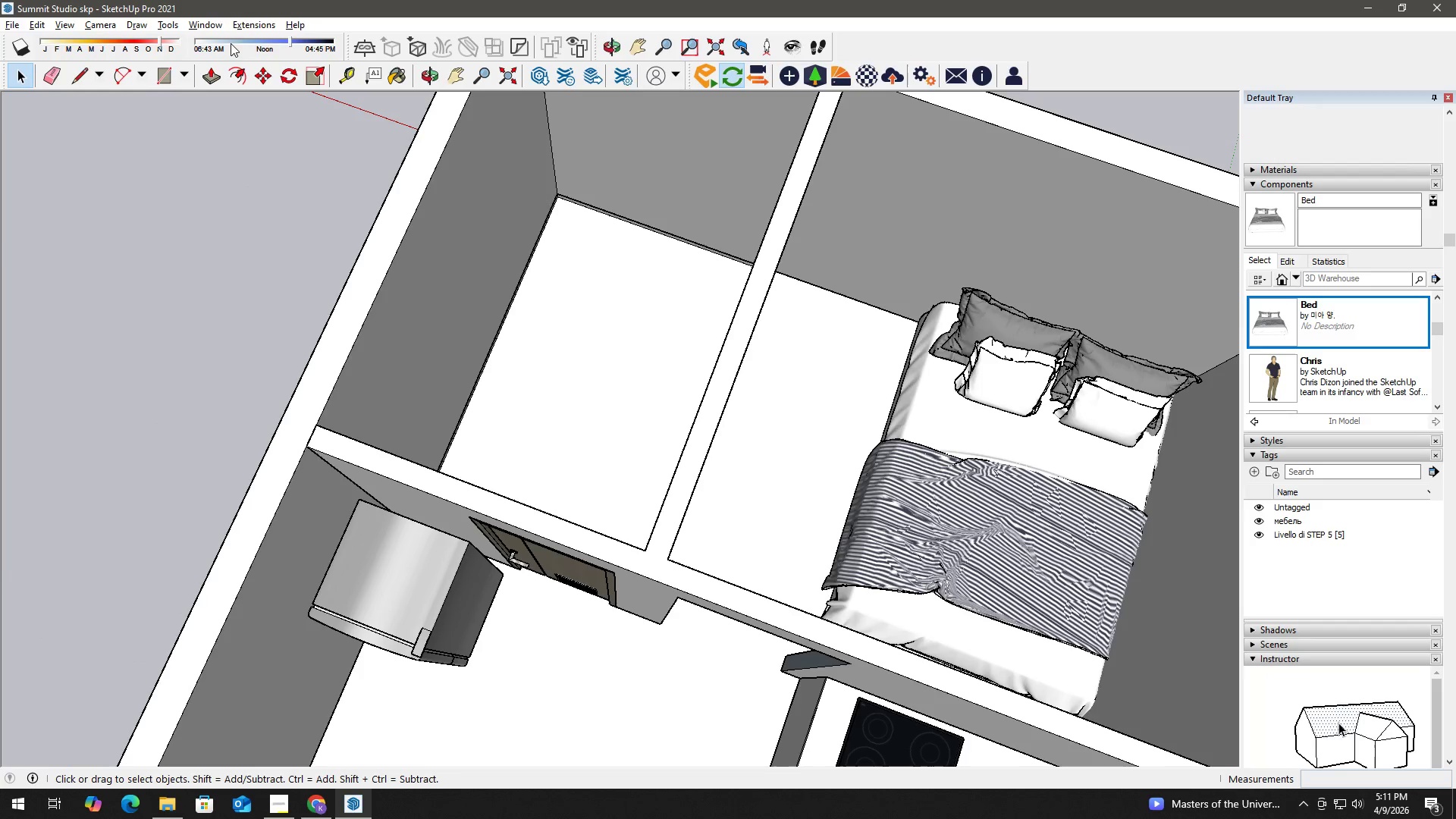 
left_click([245, 25])
 